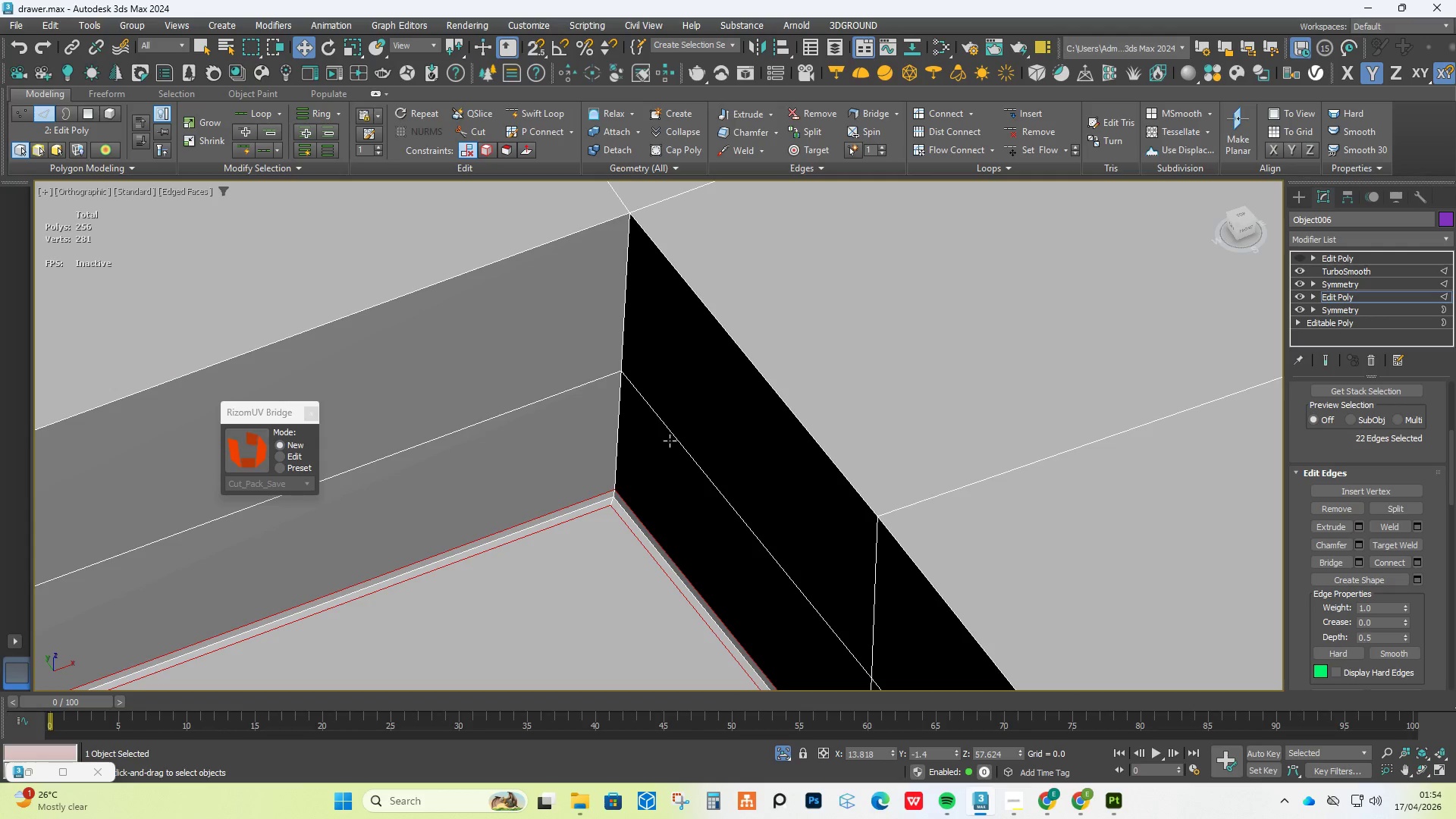 
key(Control+Z)
 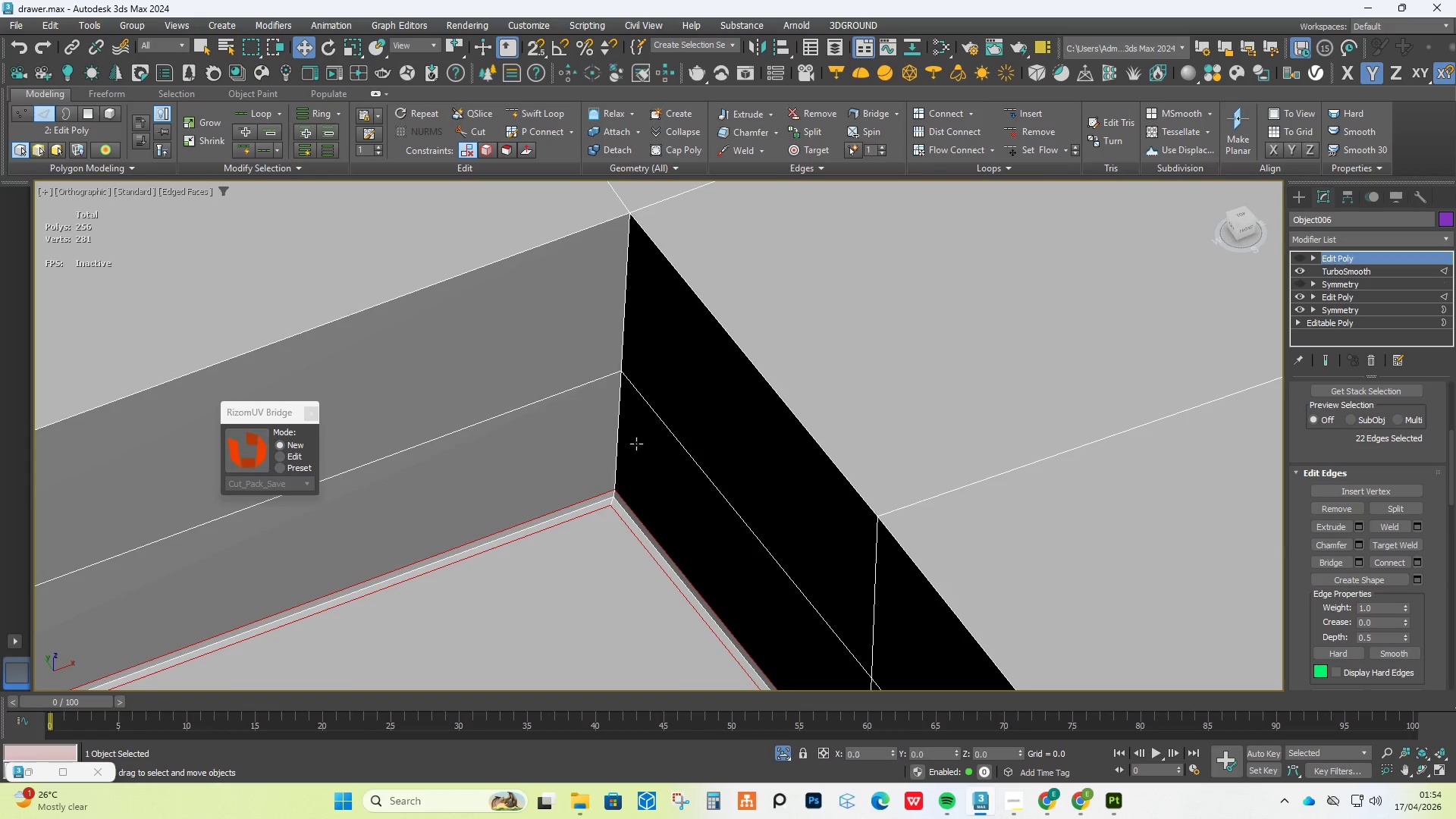 
key(Control+Z)
 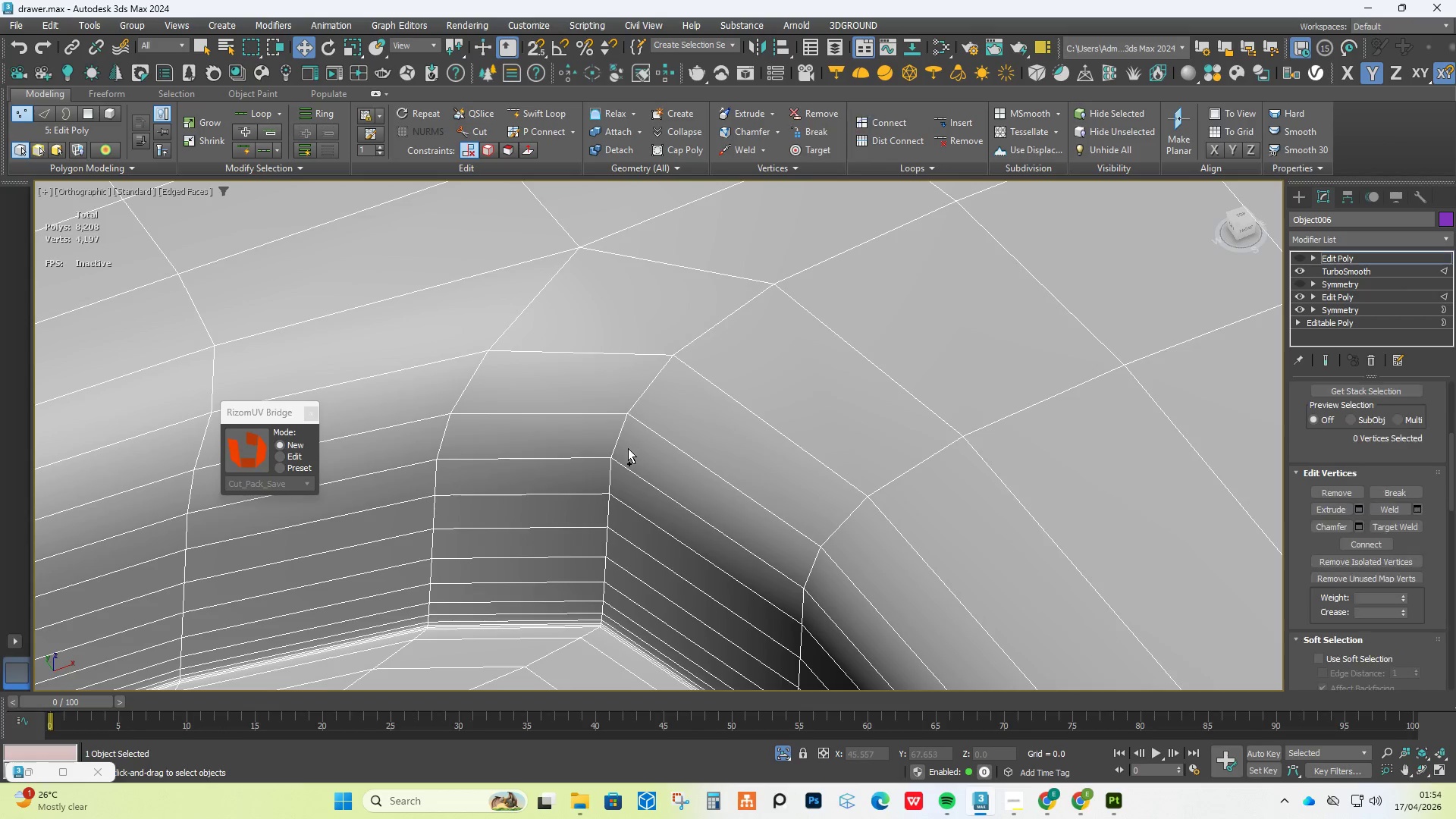 
key(Control+Z)
 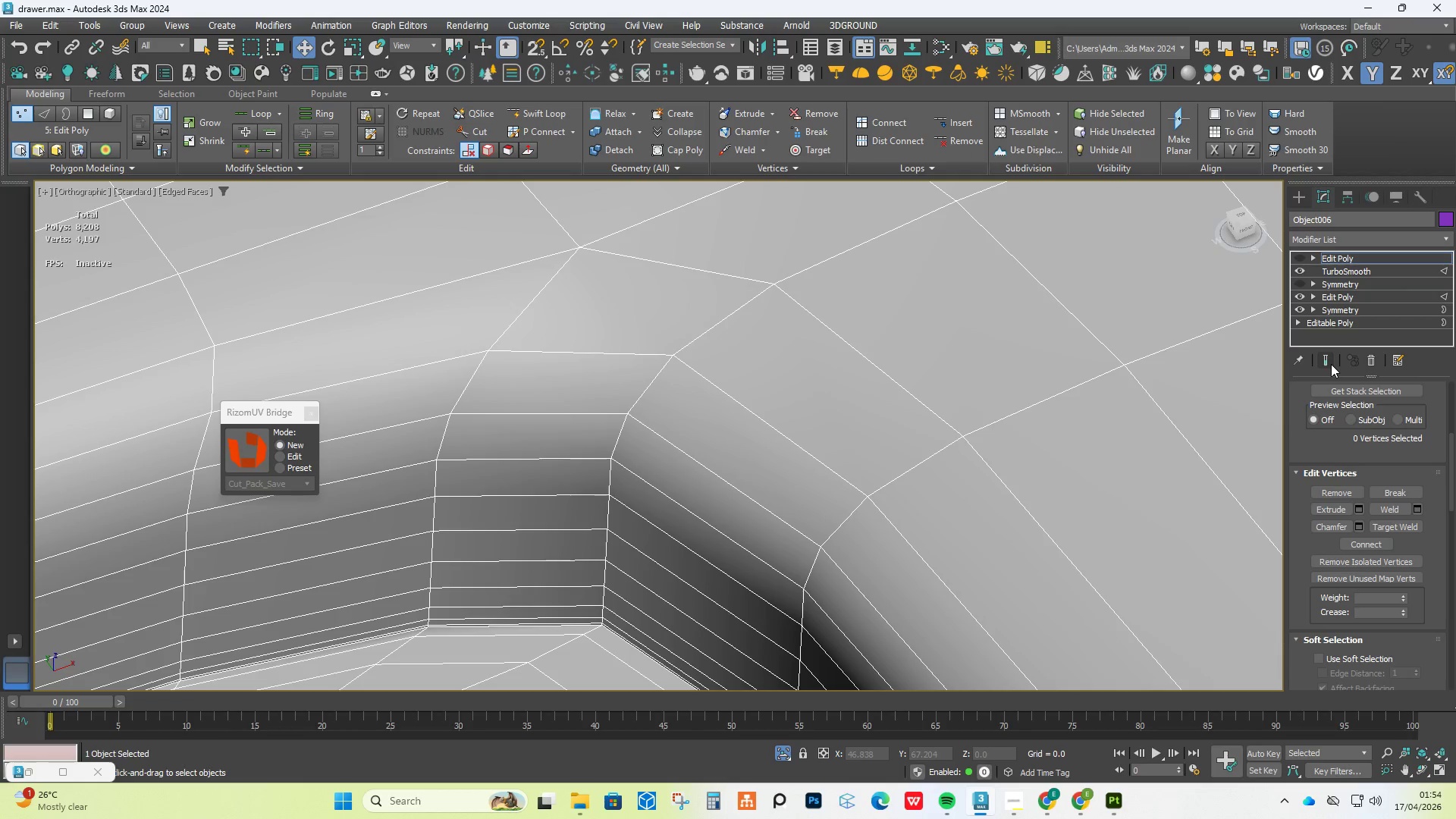 
left_click([1331, 362])
 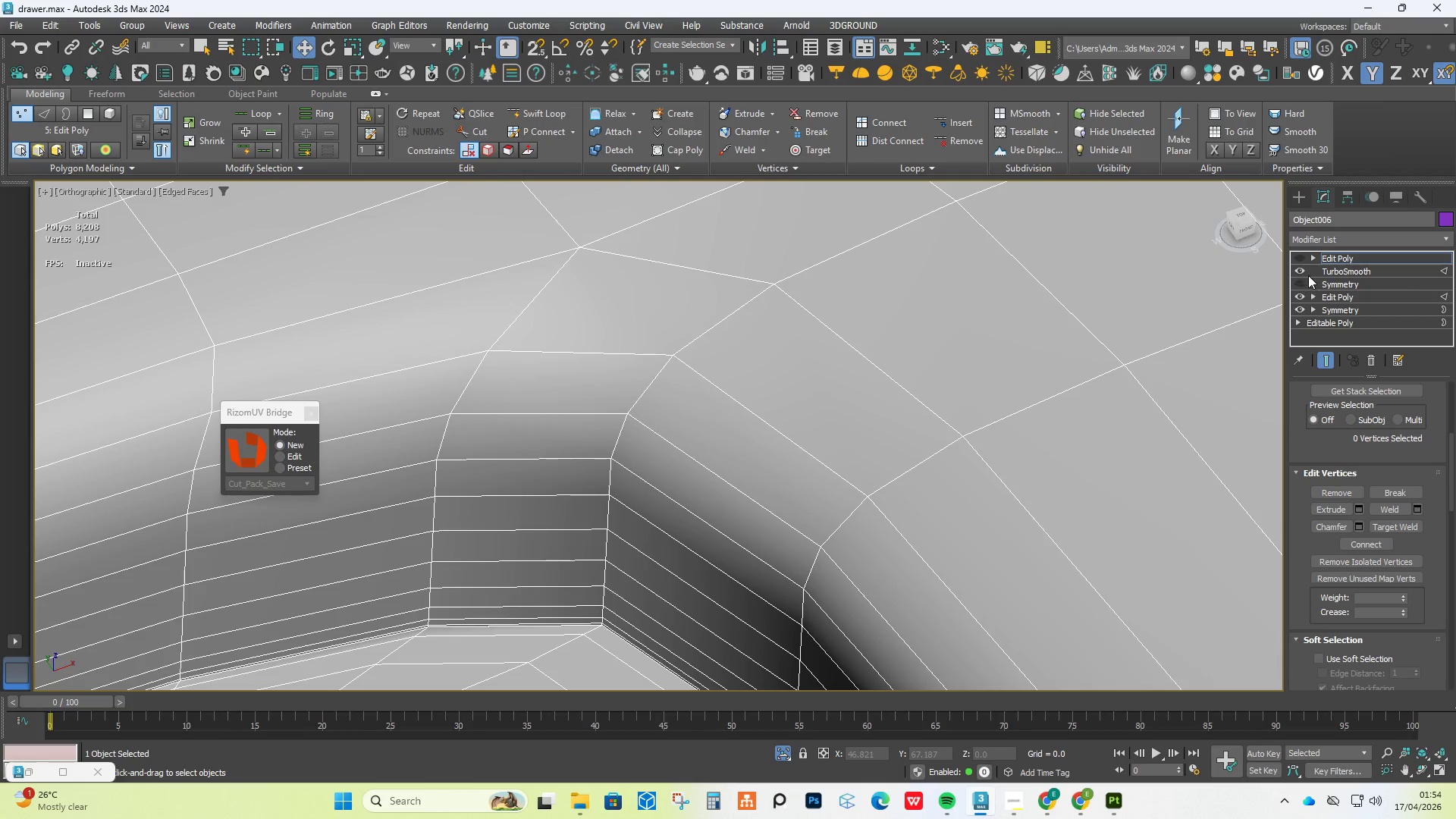 
left_click([1323, 359])
 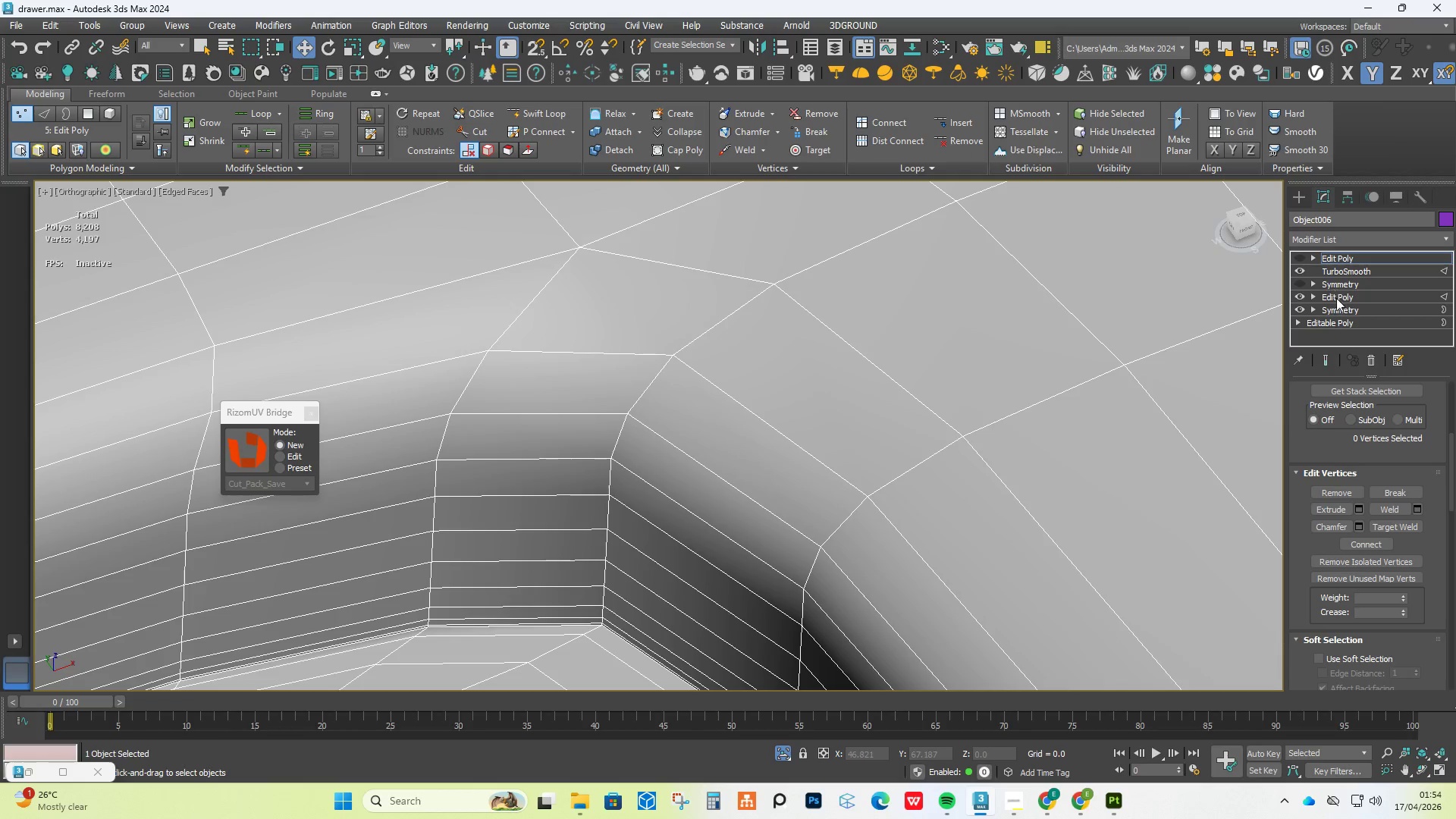 
left_click([1336, 299])
 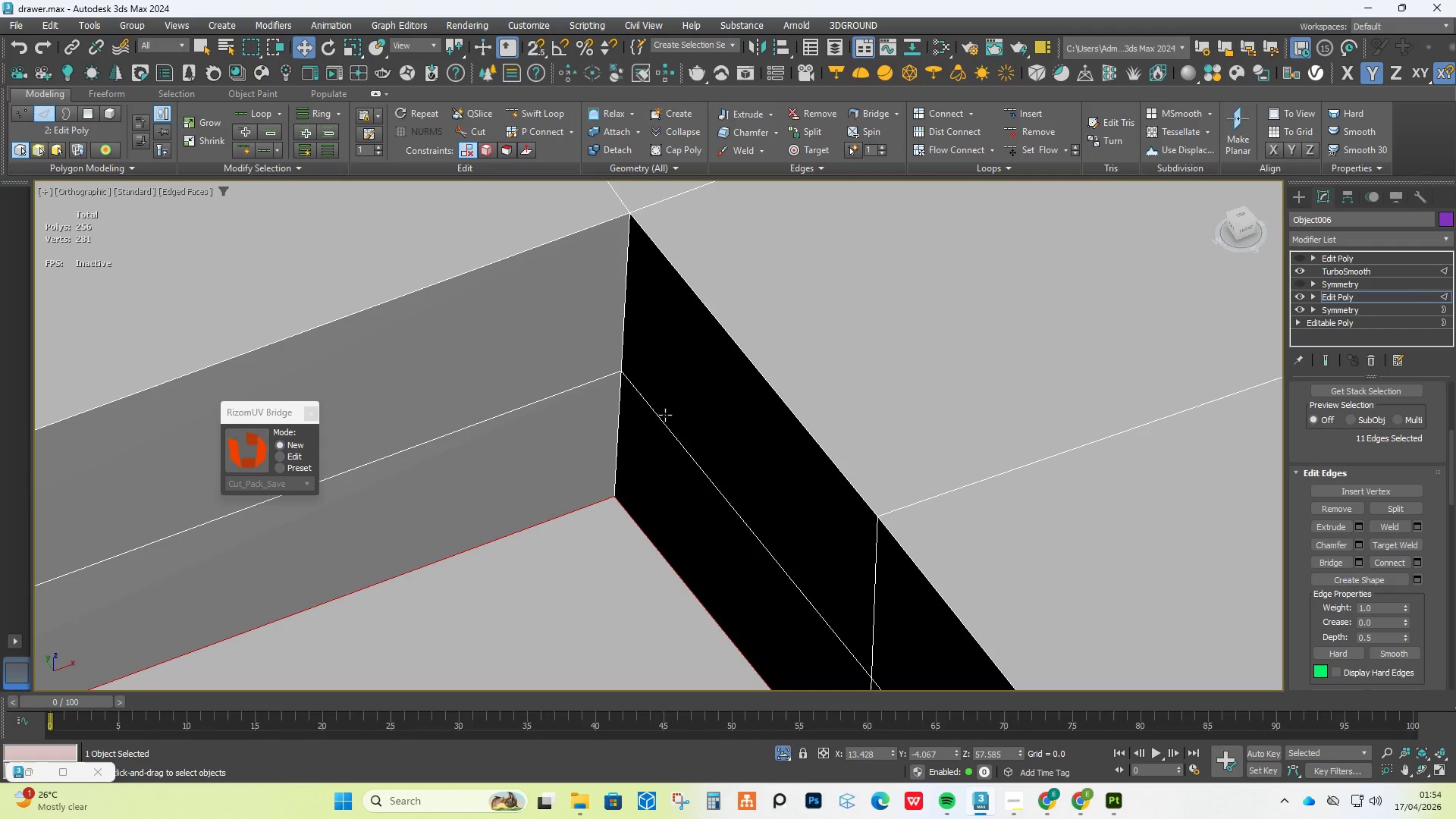 
hold_key(key=ControlLeft, duration=2.69)
double_click([611, 459])
 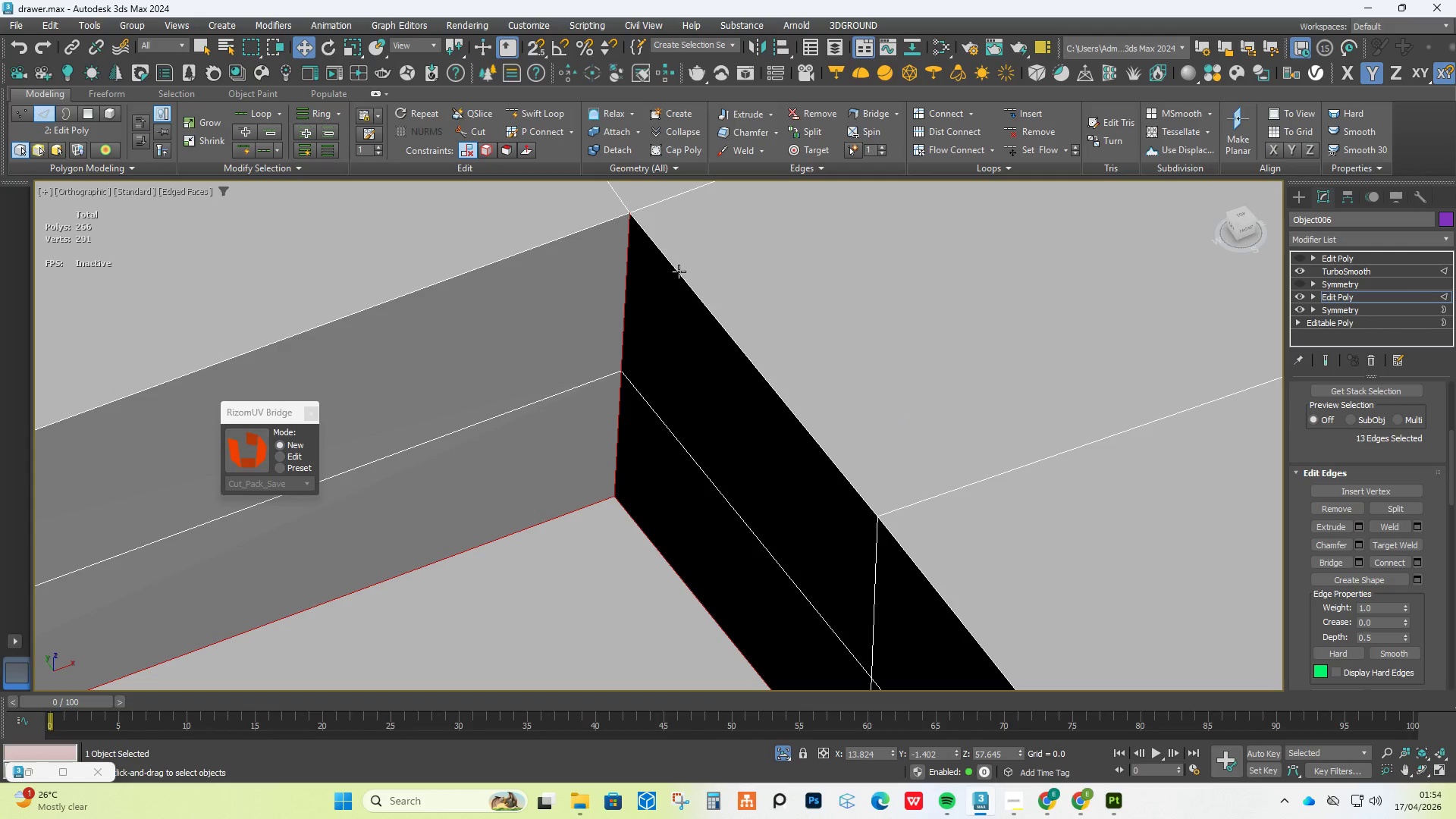 
double_click([679, 271])
 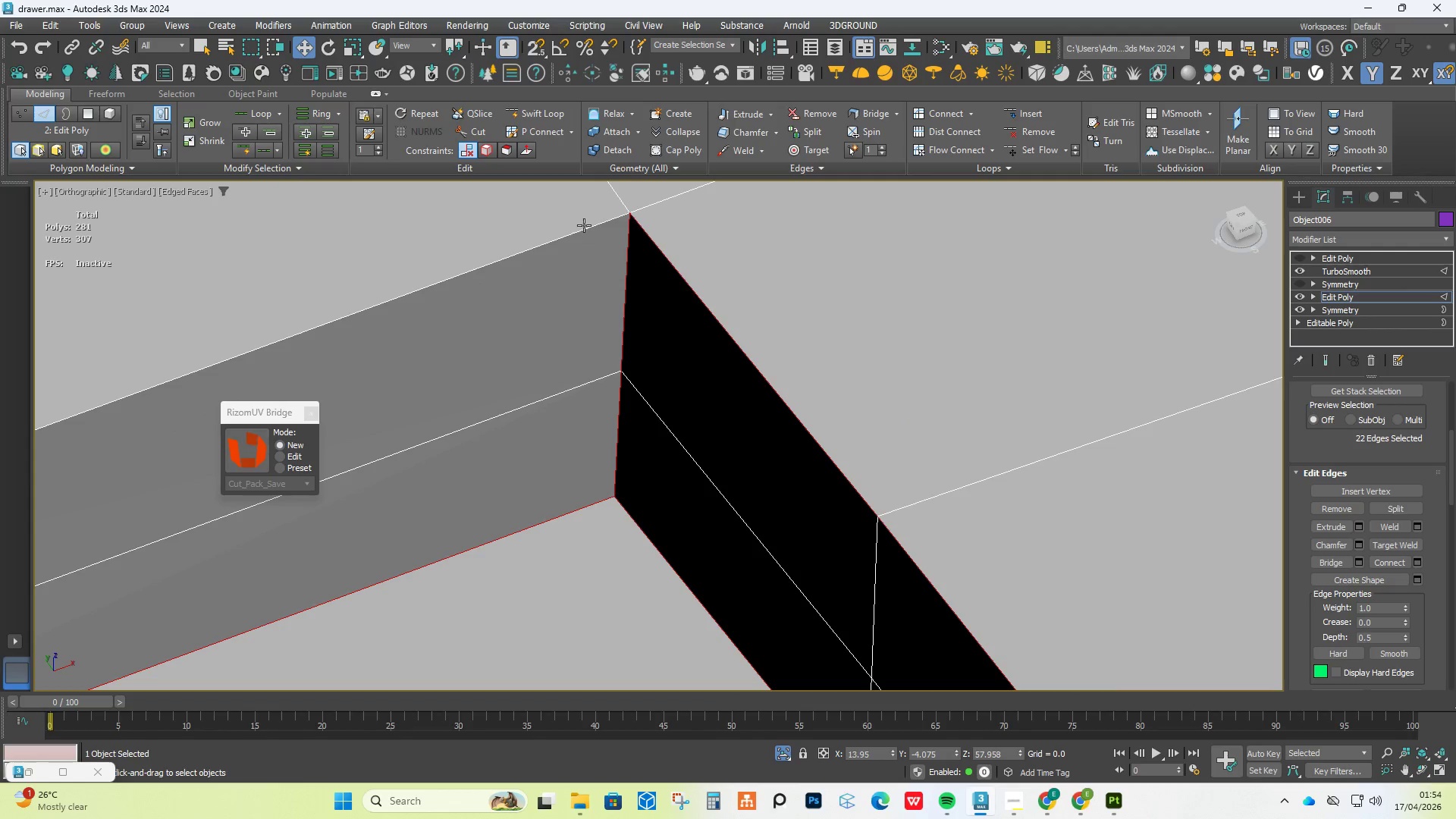 
double_click([584, 225])
 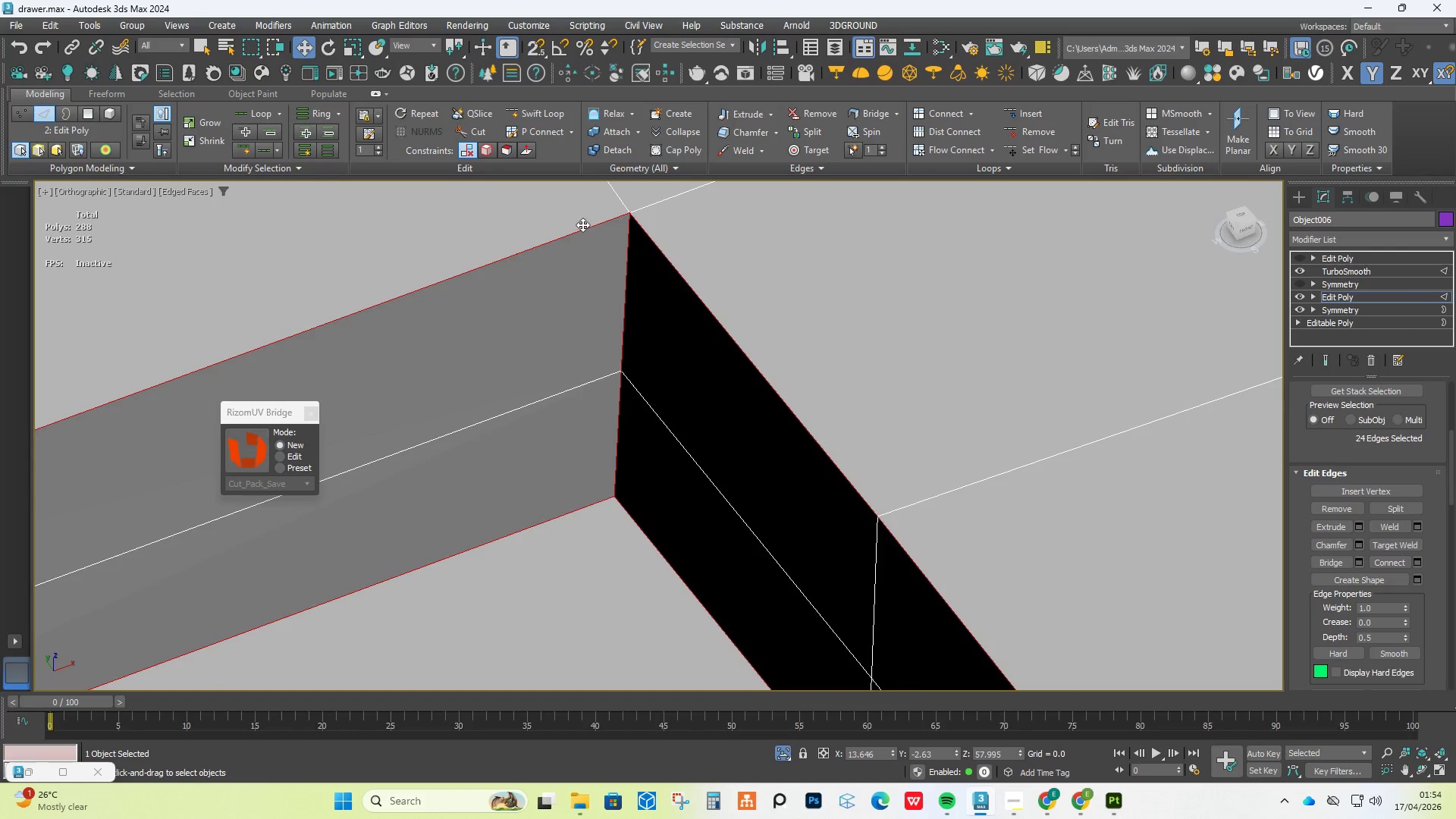 
scroll: coordinate [580, 234], scroll_direction: down, amount: 12.0
 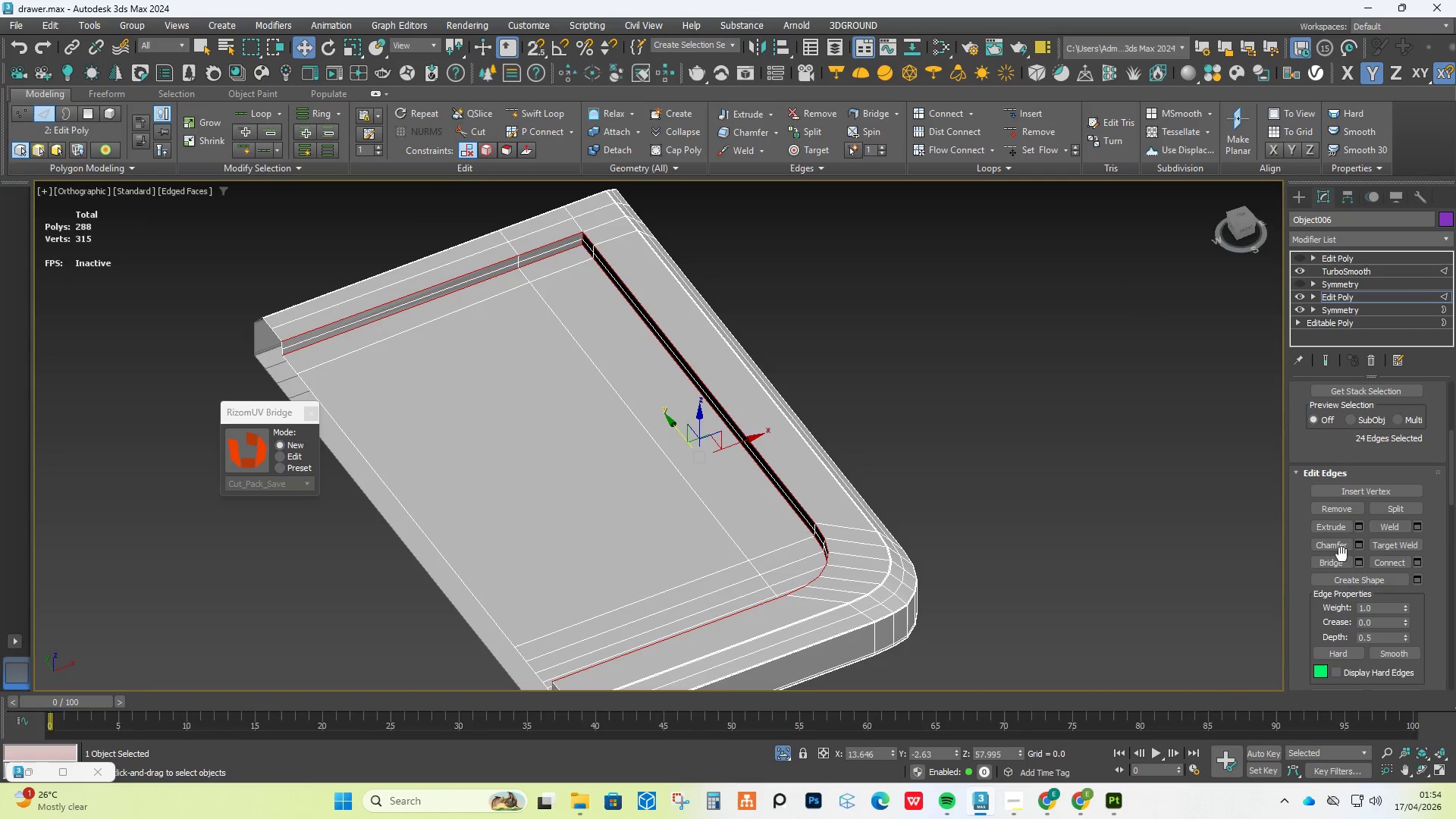 
left_click([1358, 548])
 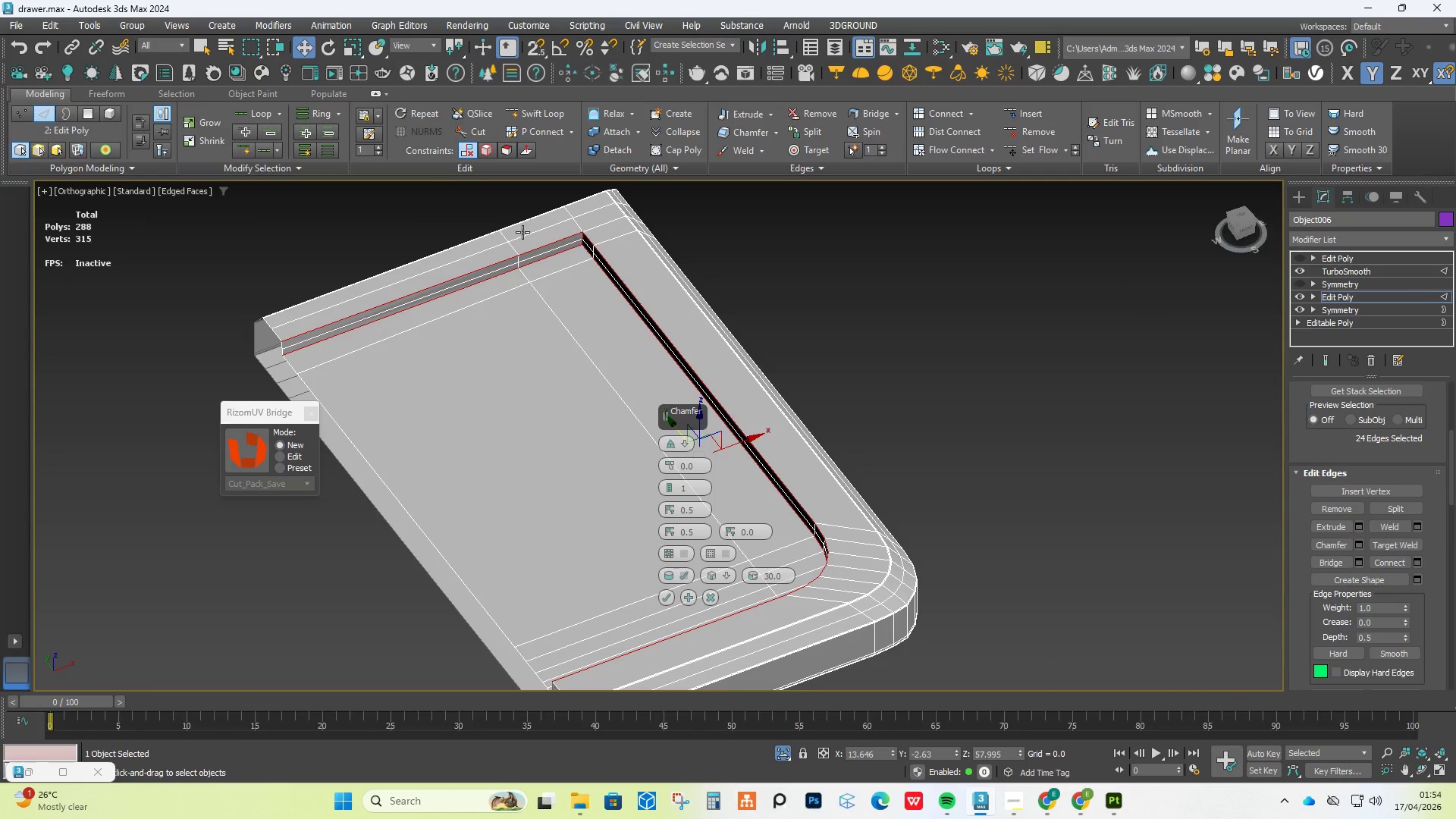 
scroll: coordinate [580, 332], scroll_direction: up, amount: 8.0
 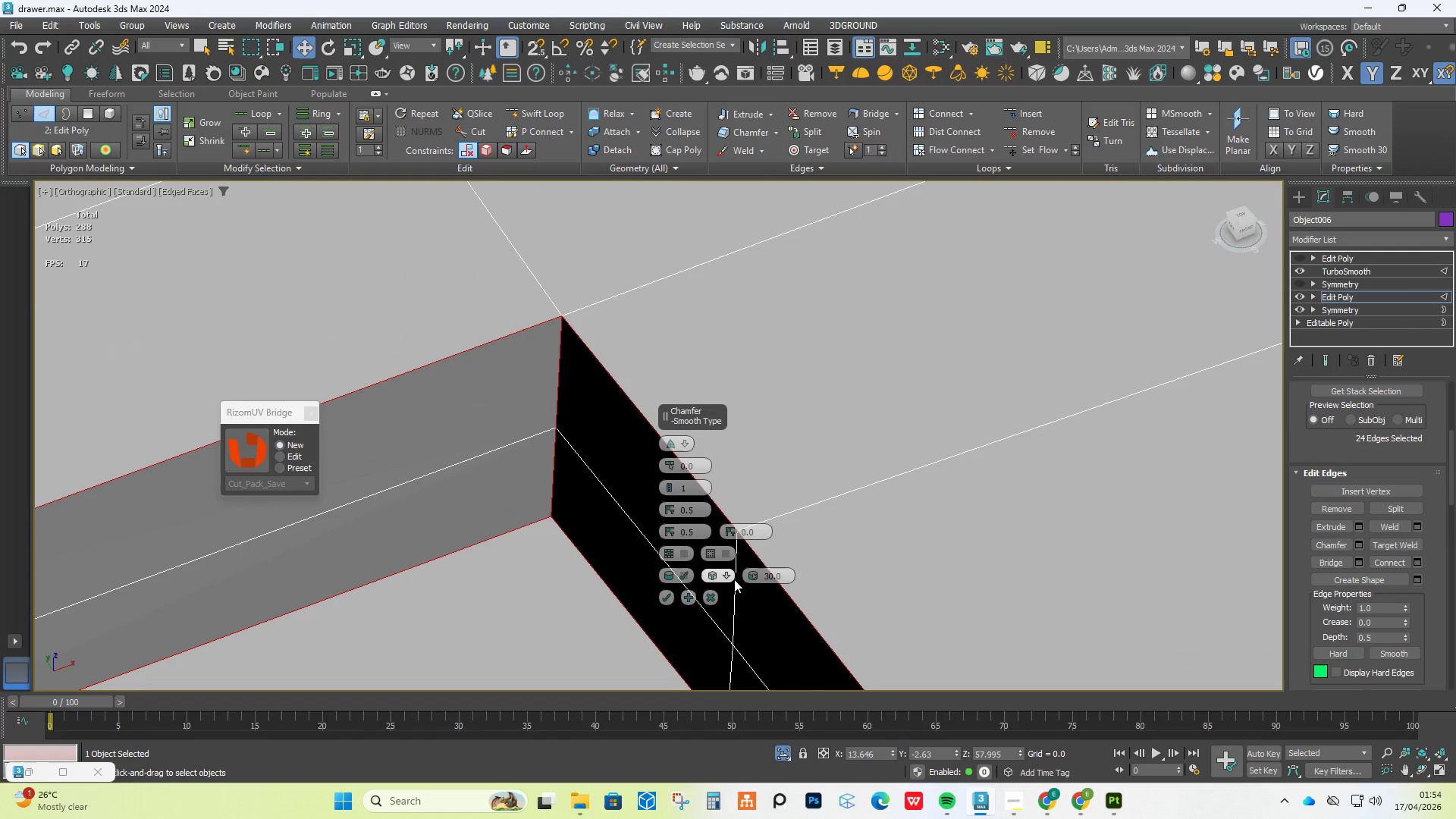 
left_click([730, 579])
 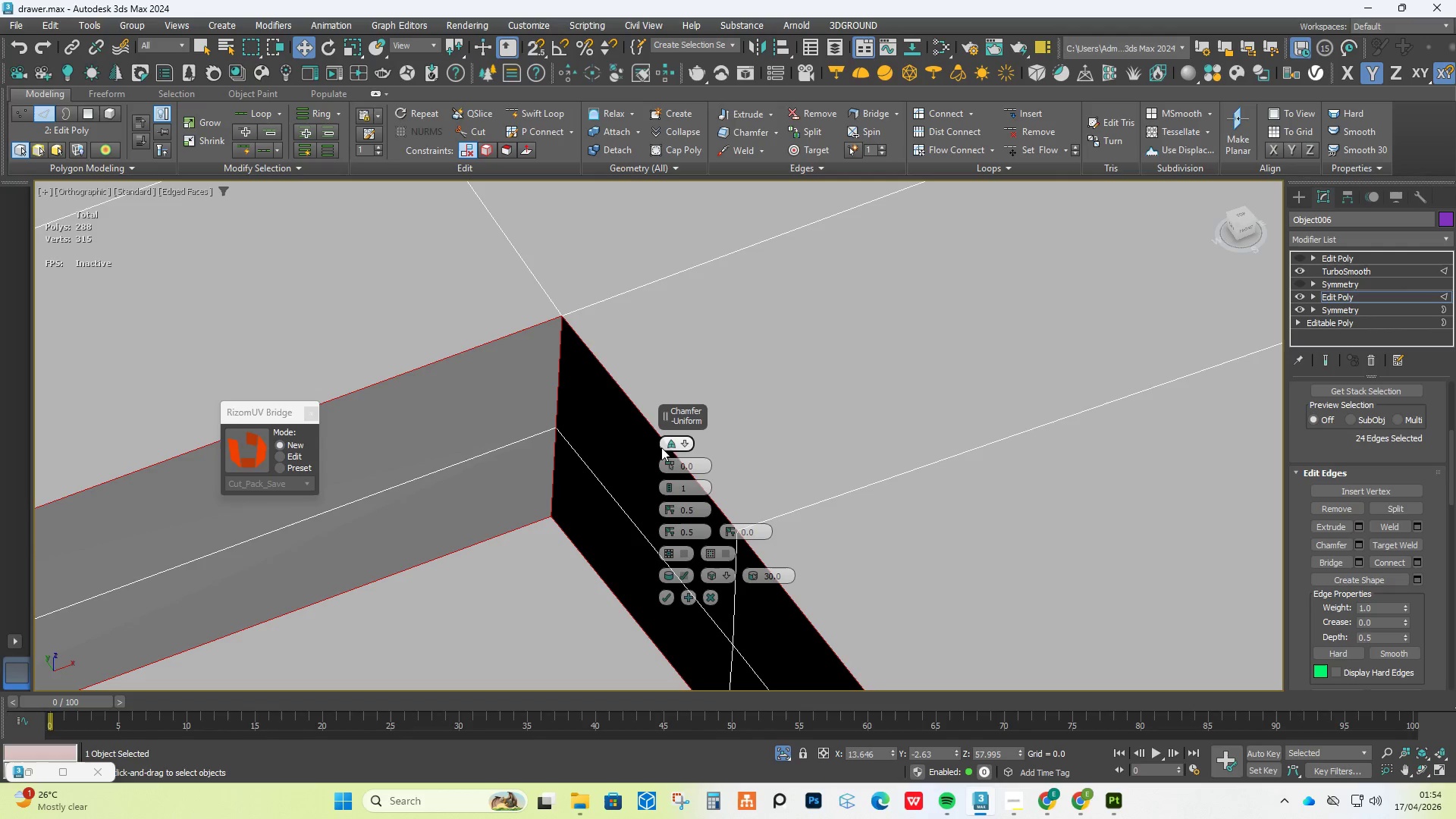 
left_click_drag(start_coordinate=[673, 463], to_coordinate=[672, 453])
 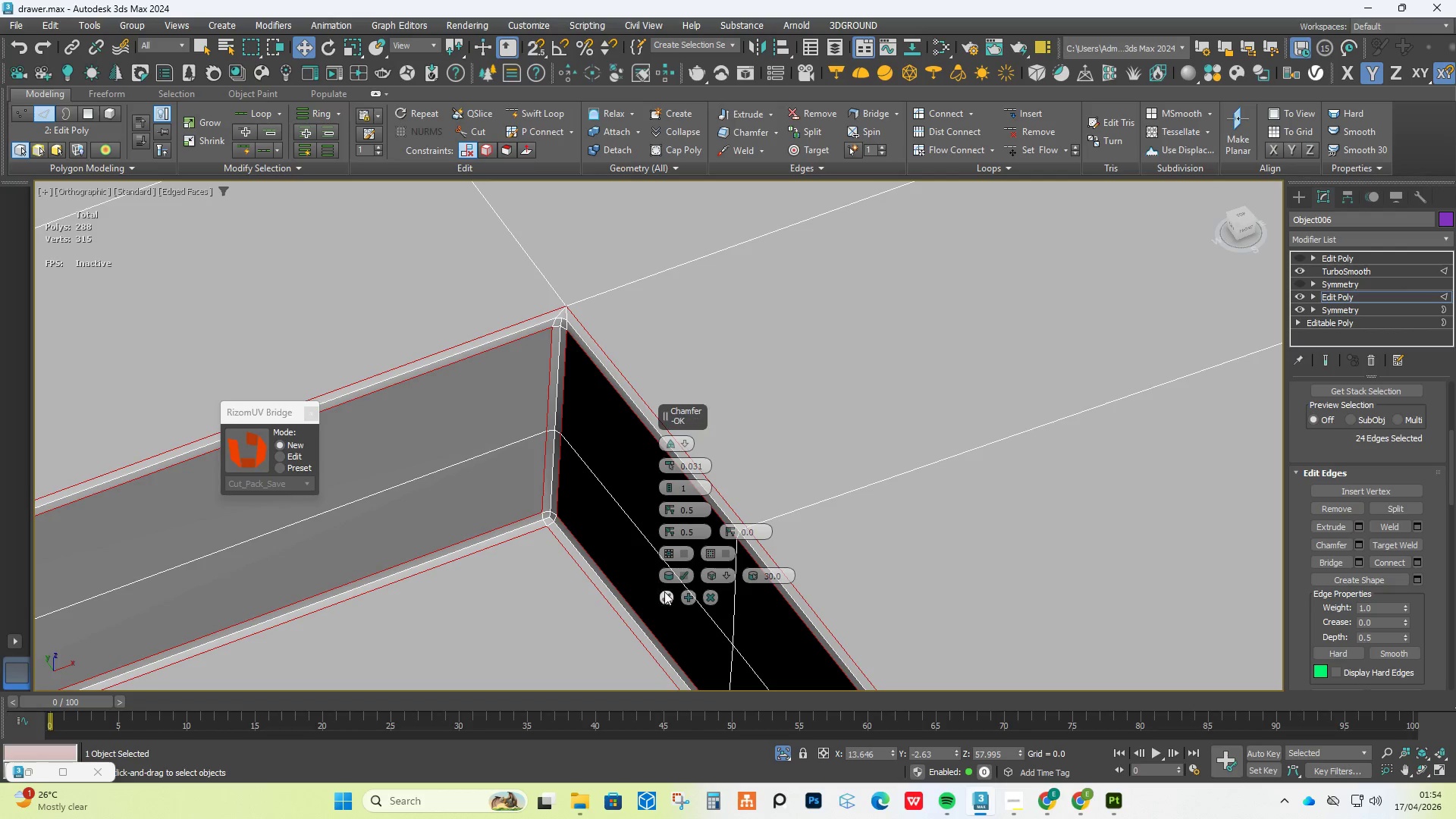 
left_click([668, 595])
 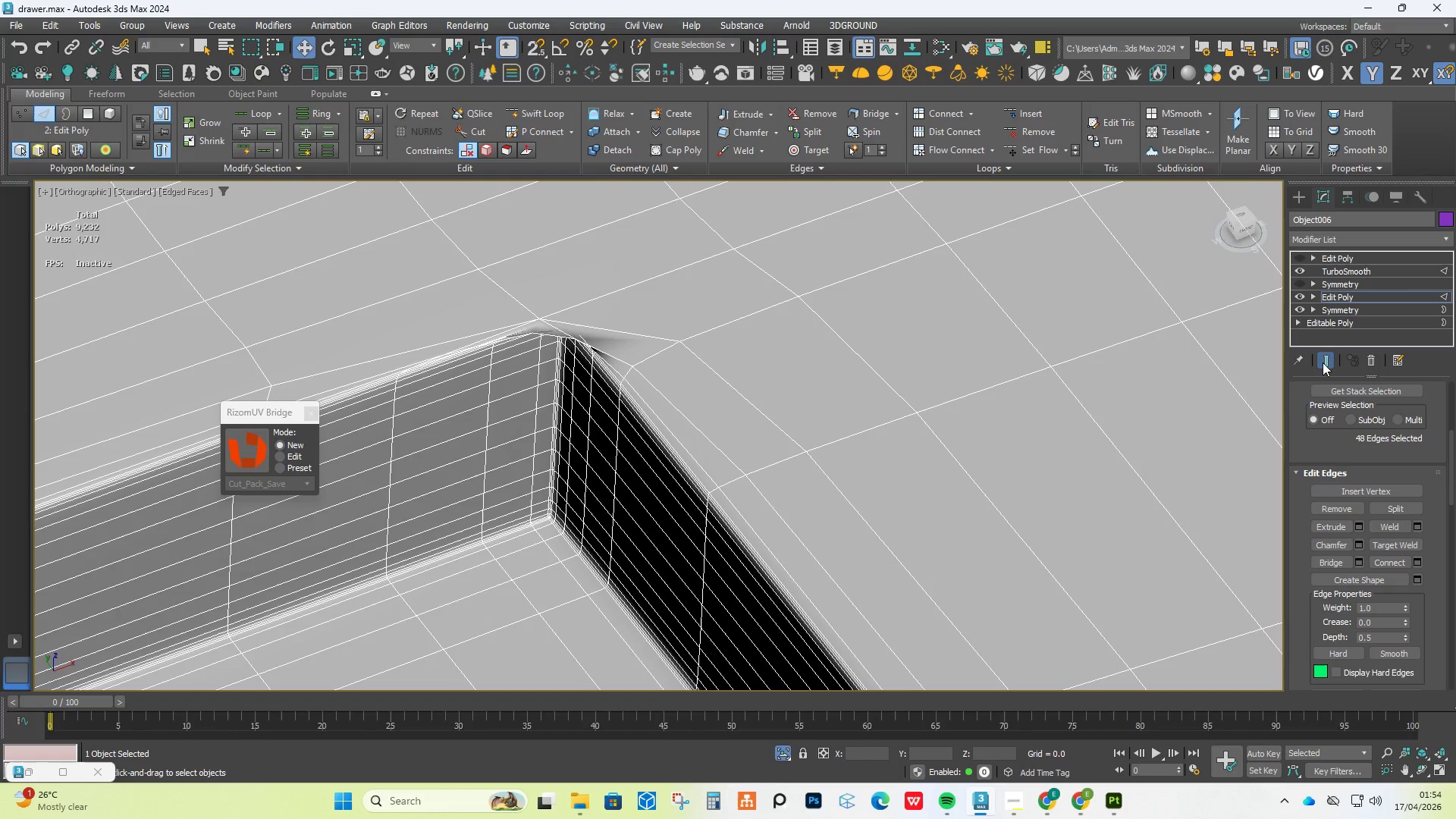 
key(Control+Z)
 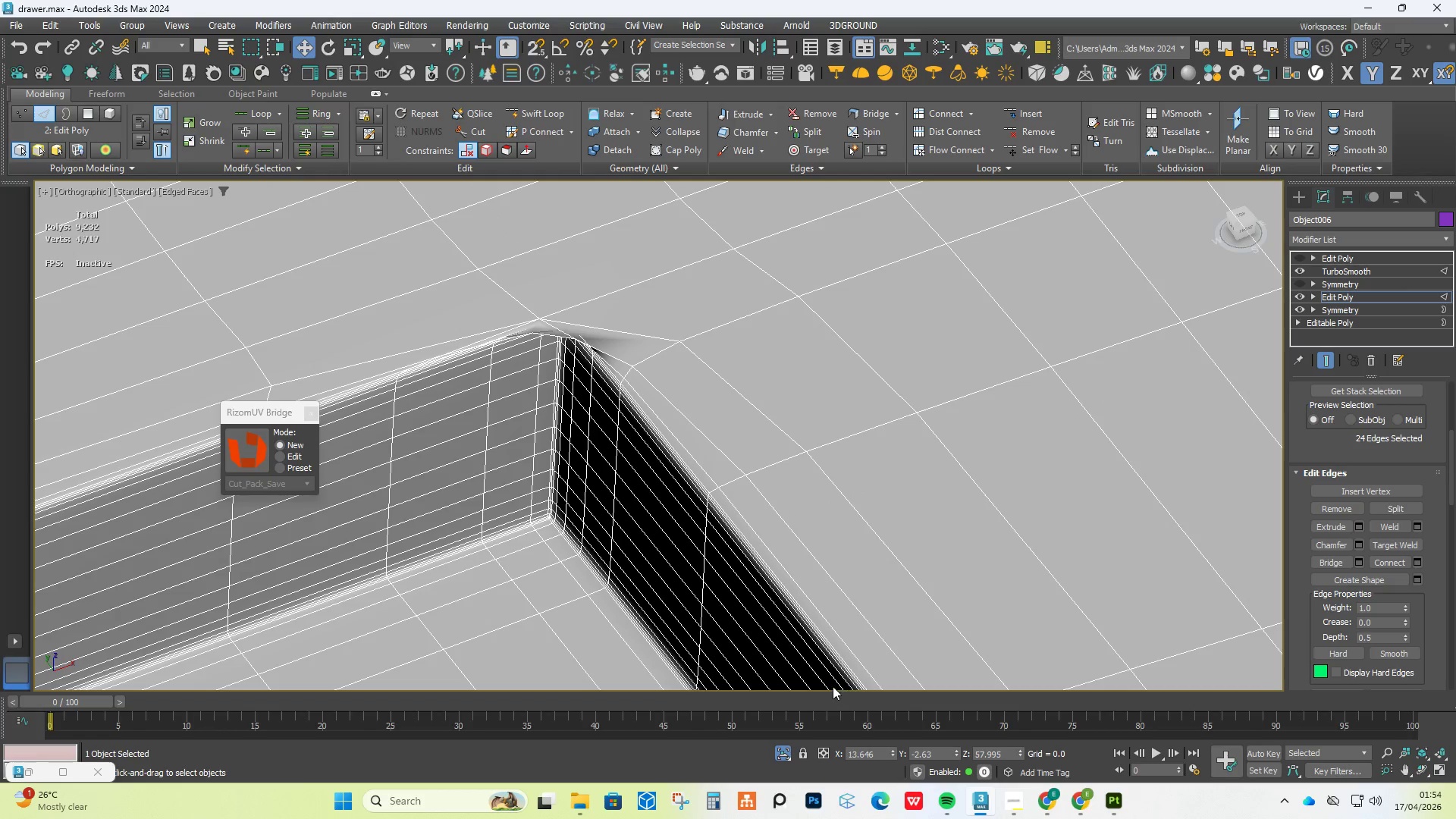 
key(Control+ControlLeft)
 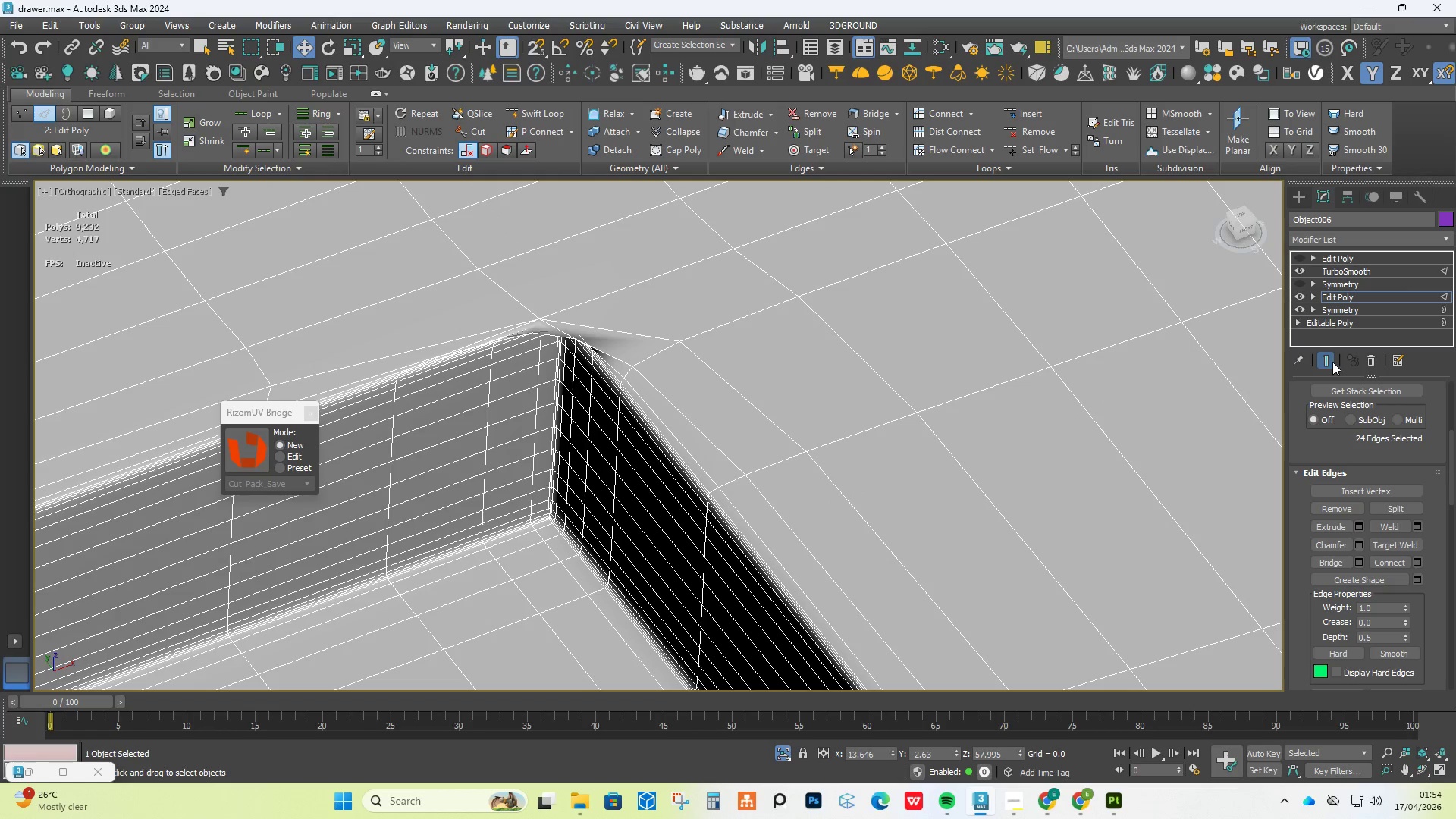 
left_click([1332, 362])
 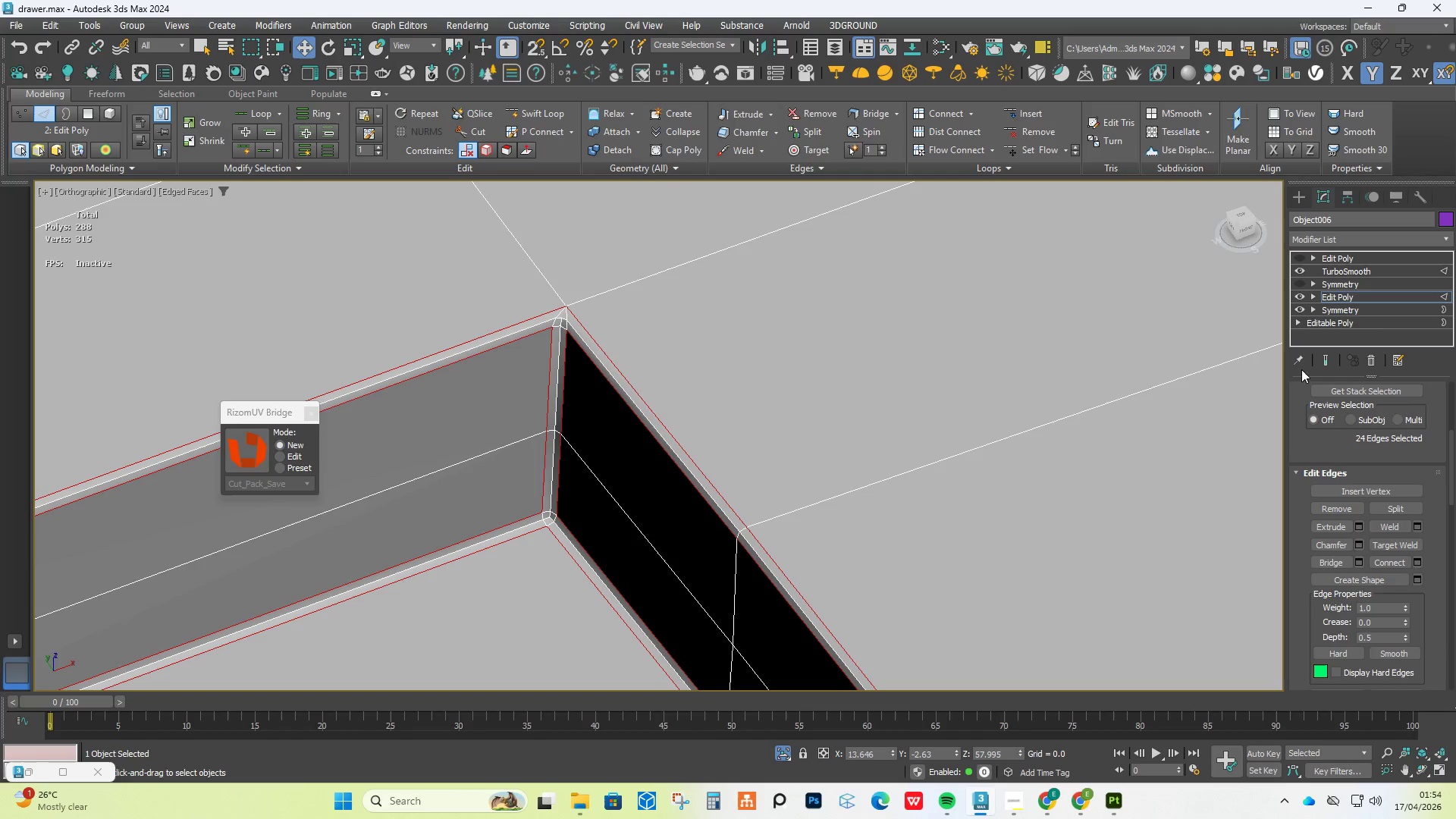 
key(Control+Z)
 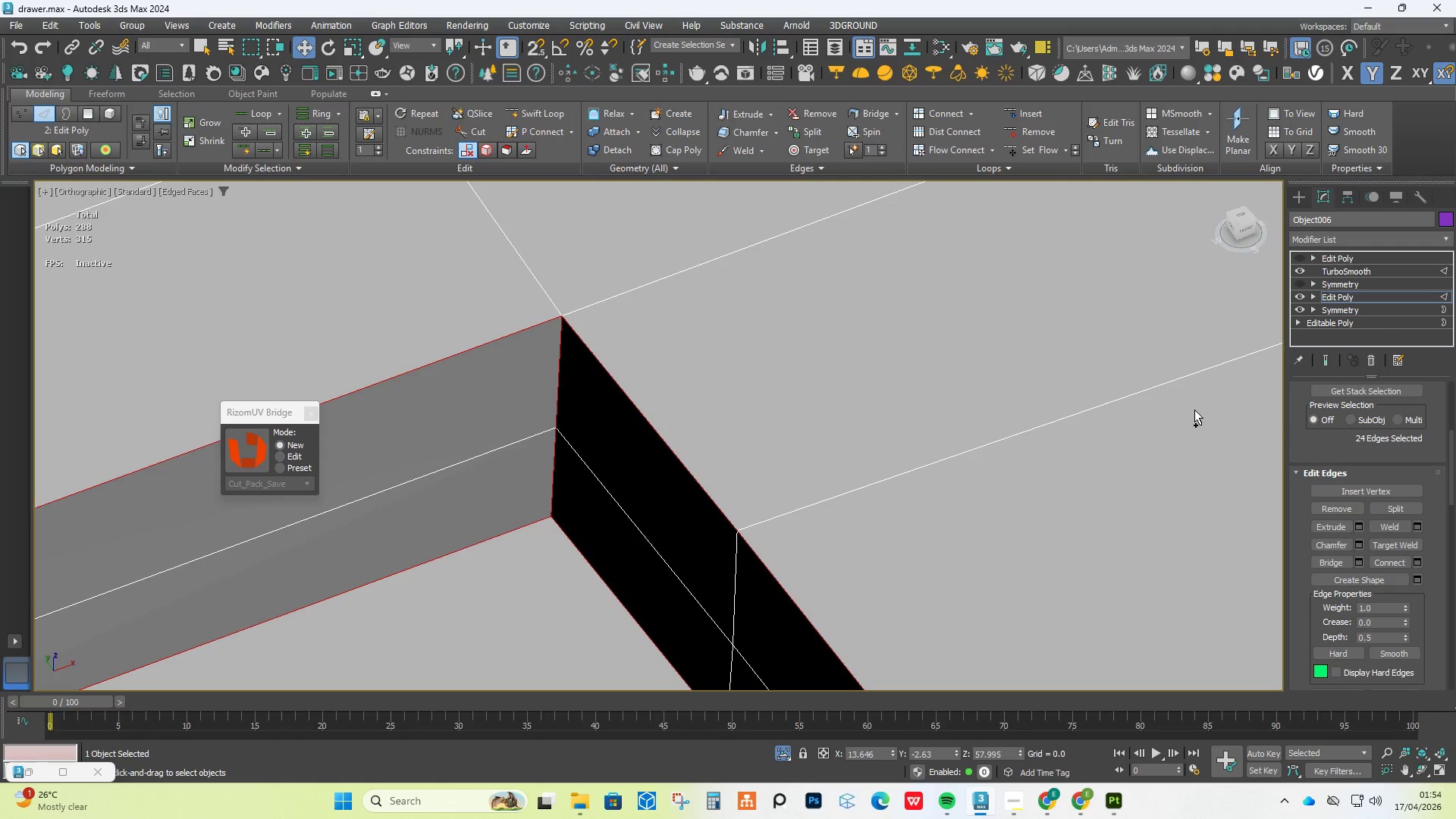 
key(Control+Z)
 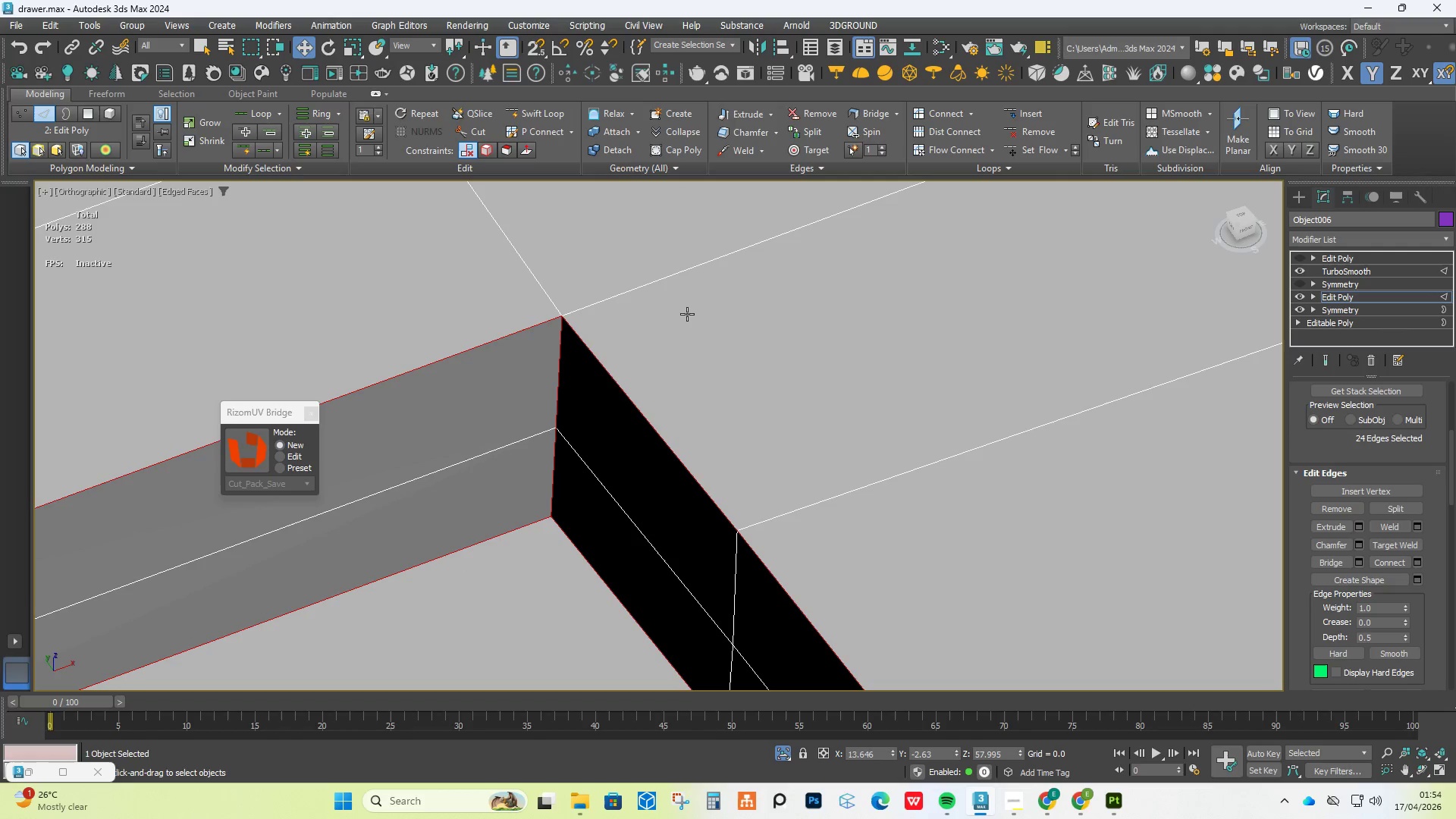 
key(Control+Z)
 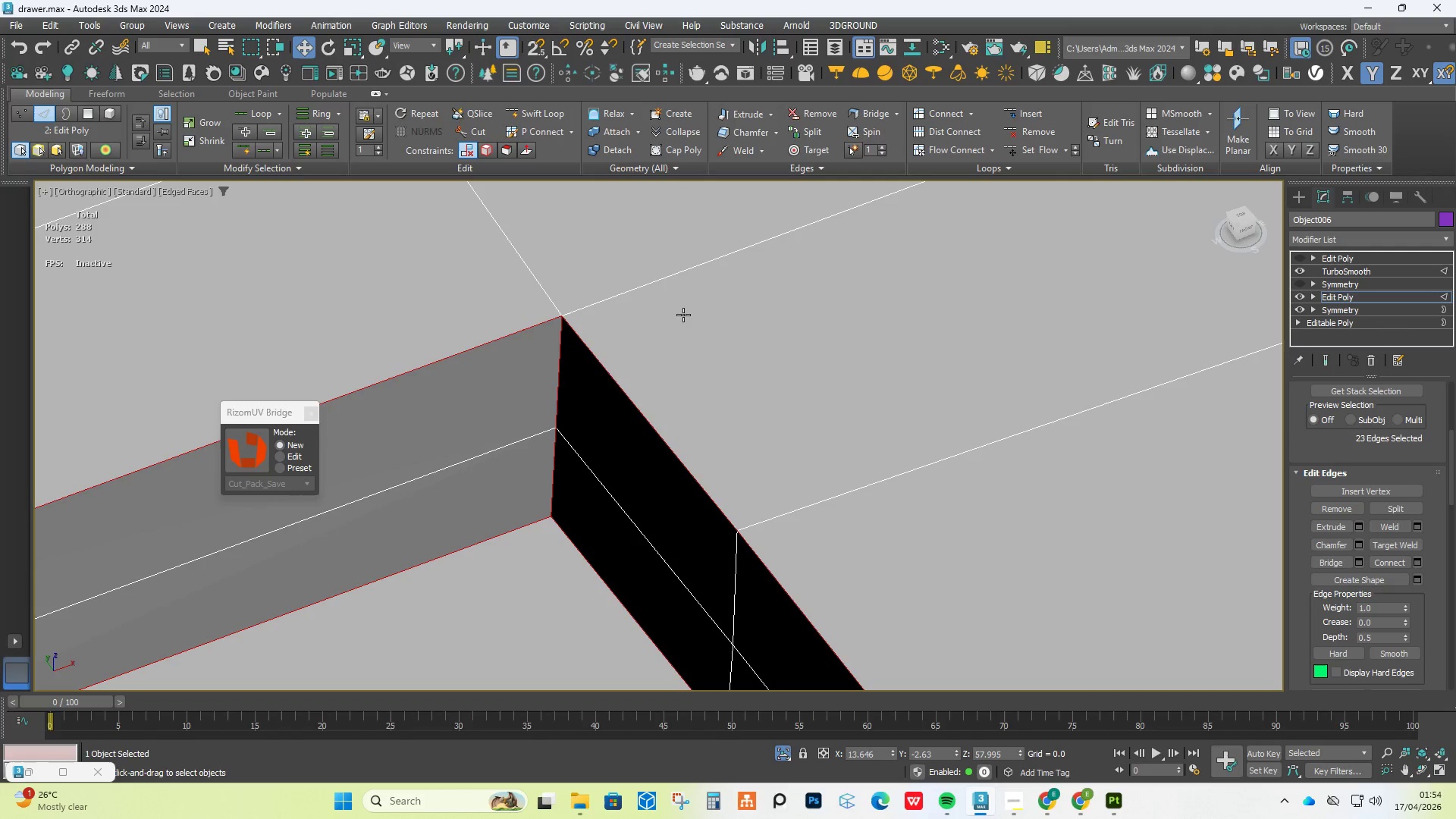 
key(Control+Z)
 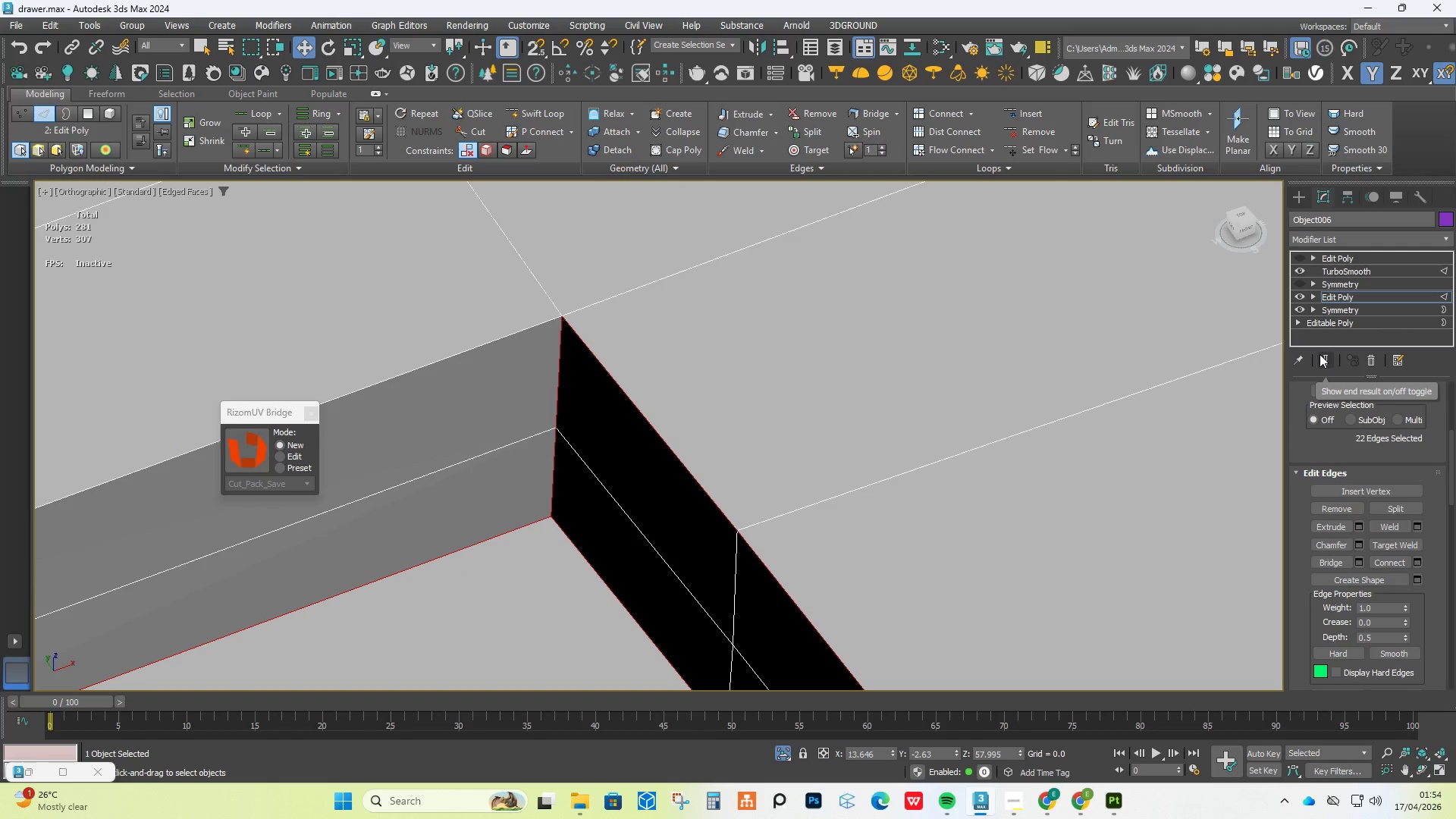 
left_click([1332, 359])
 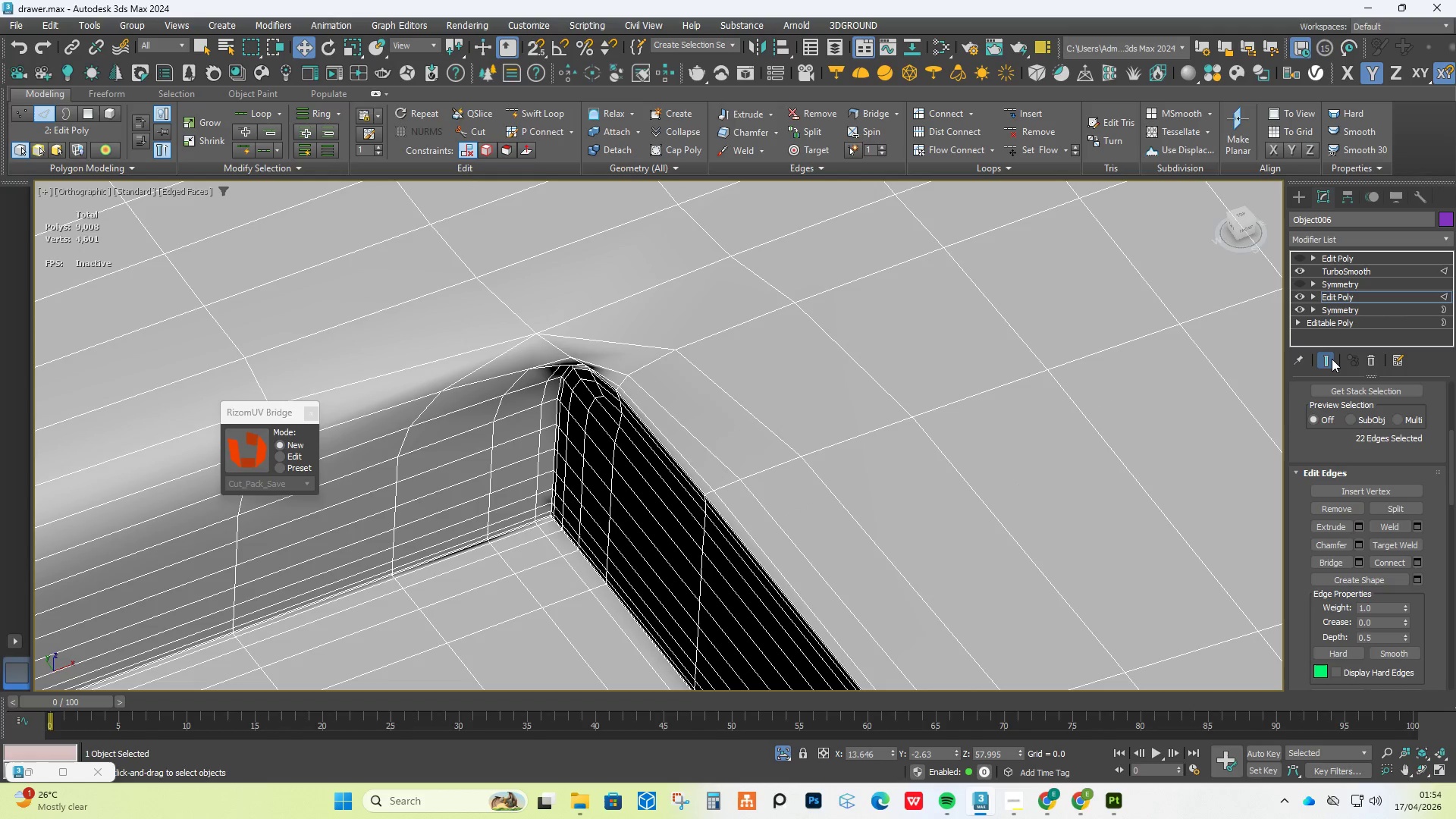 
left_click([1332, 359])
 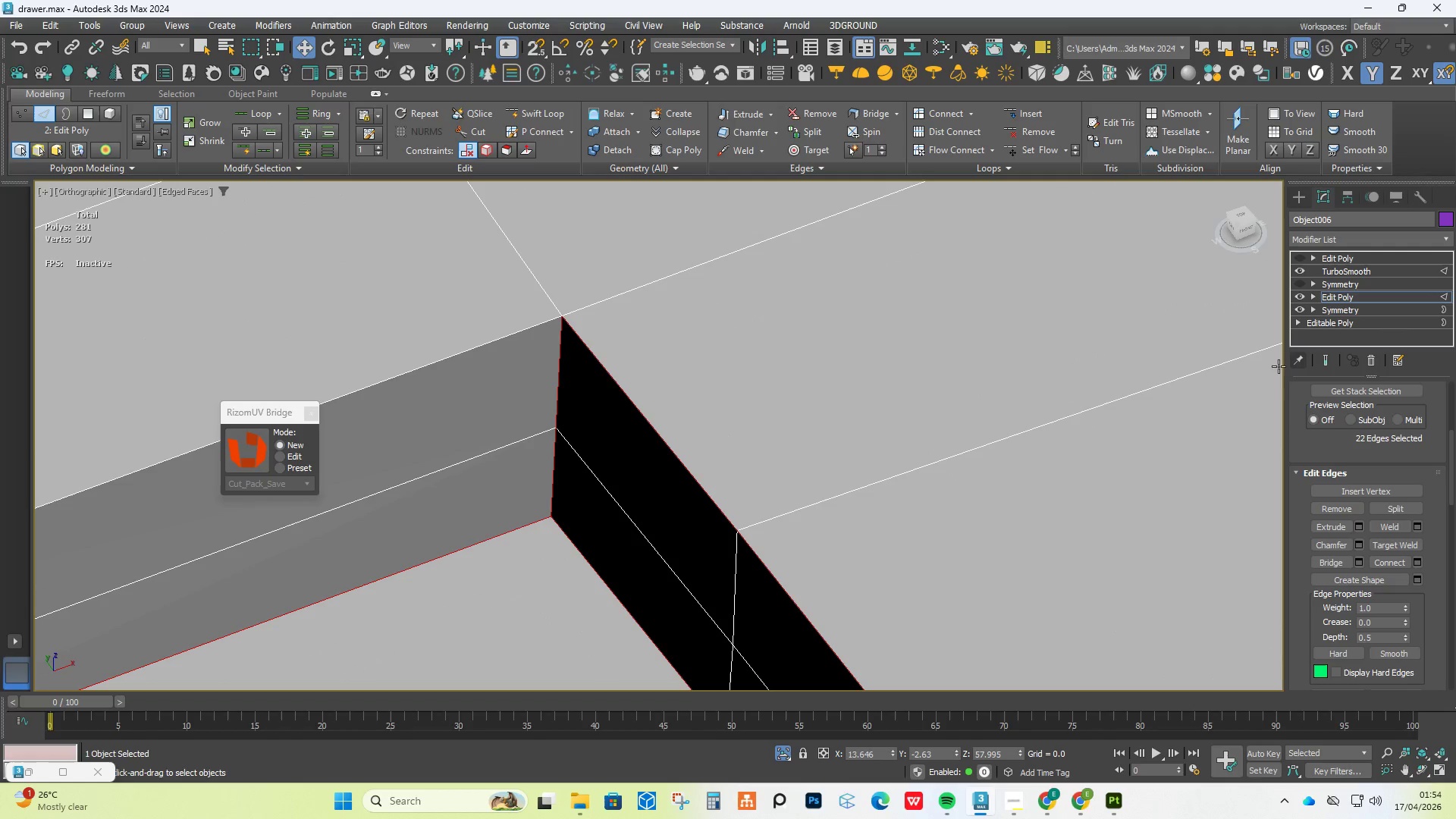 
hold_key(key=ControlLeft, duration=0.47)
 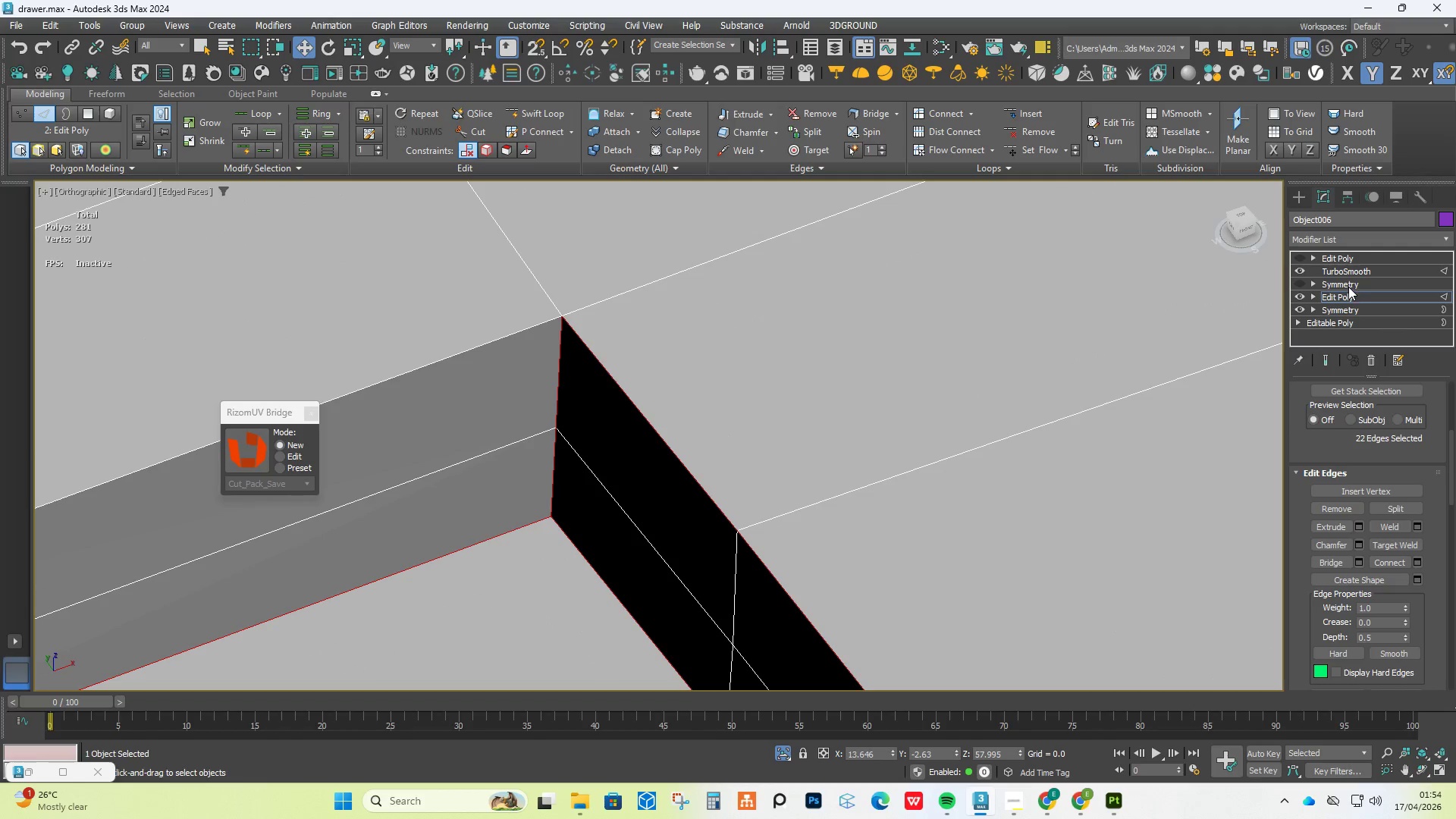 
left_click([1348, 296])
 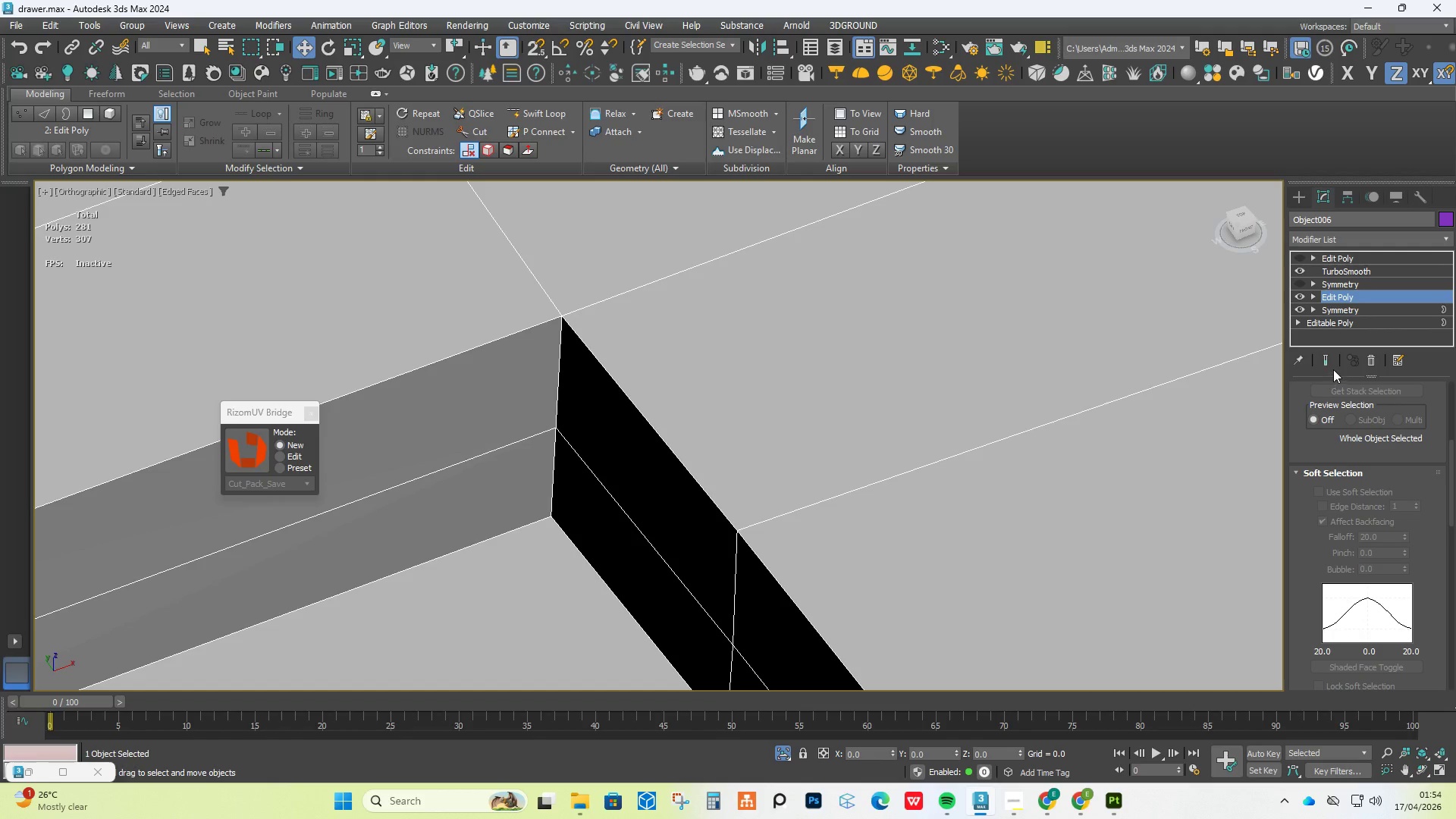 
left_click([1325, 363])
 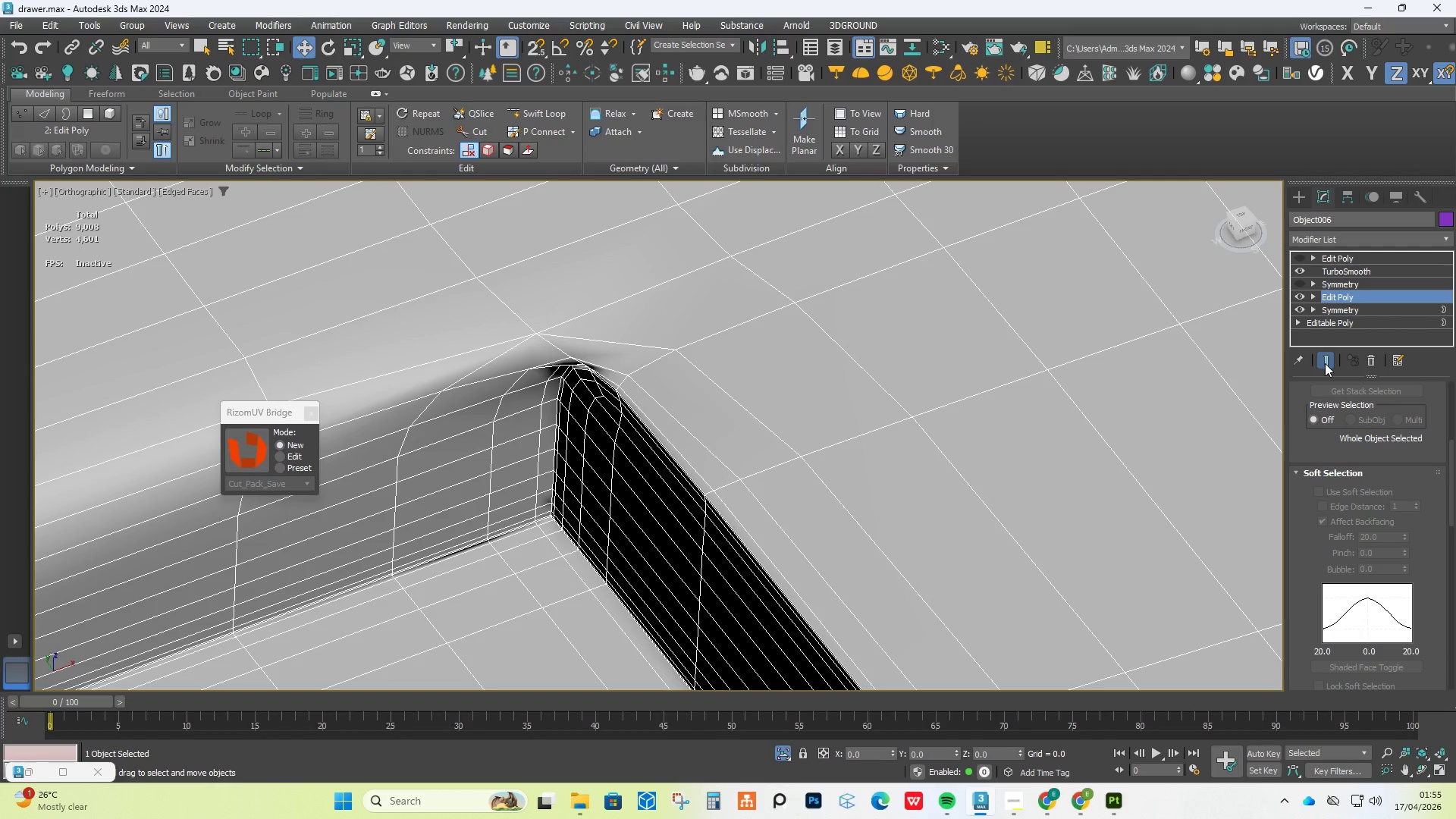 
left_click([1325, 363])
 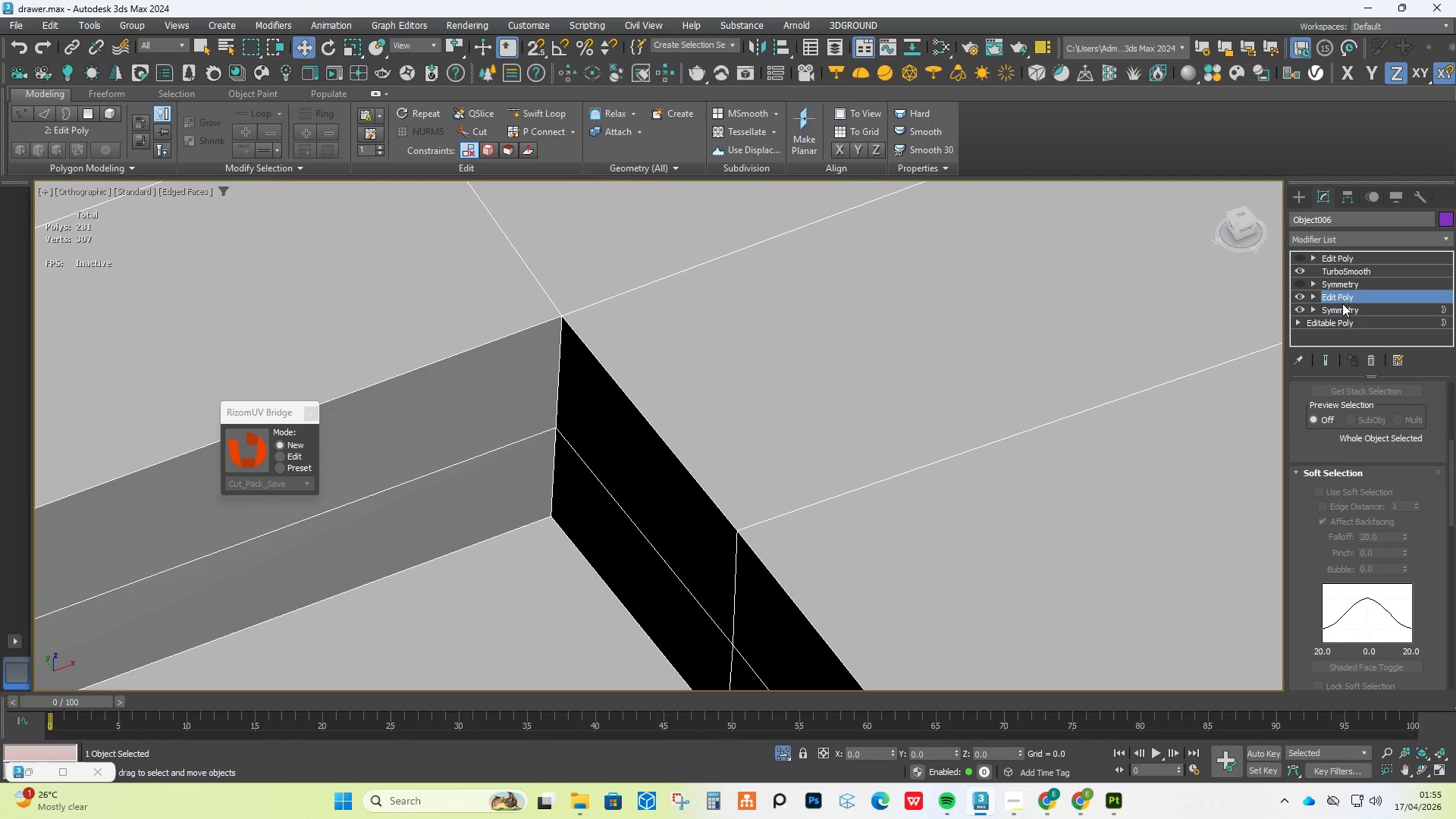 
scroll: coordinate [1349, 504], scroll_direction: up, amount: 16.0
 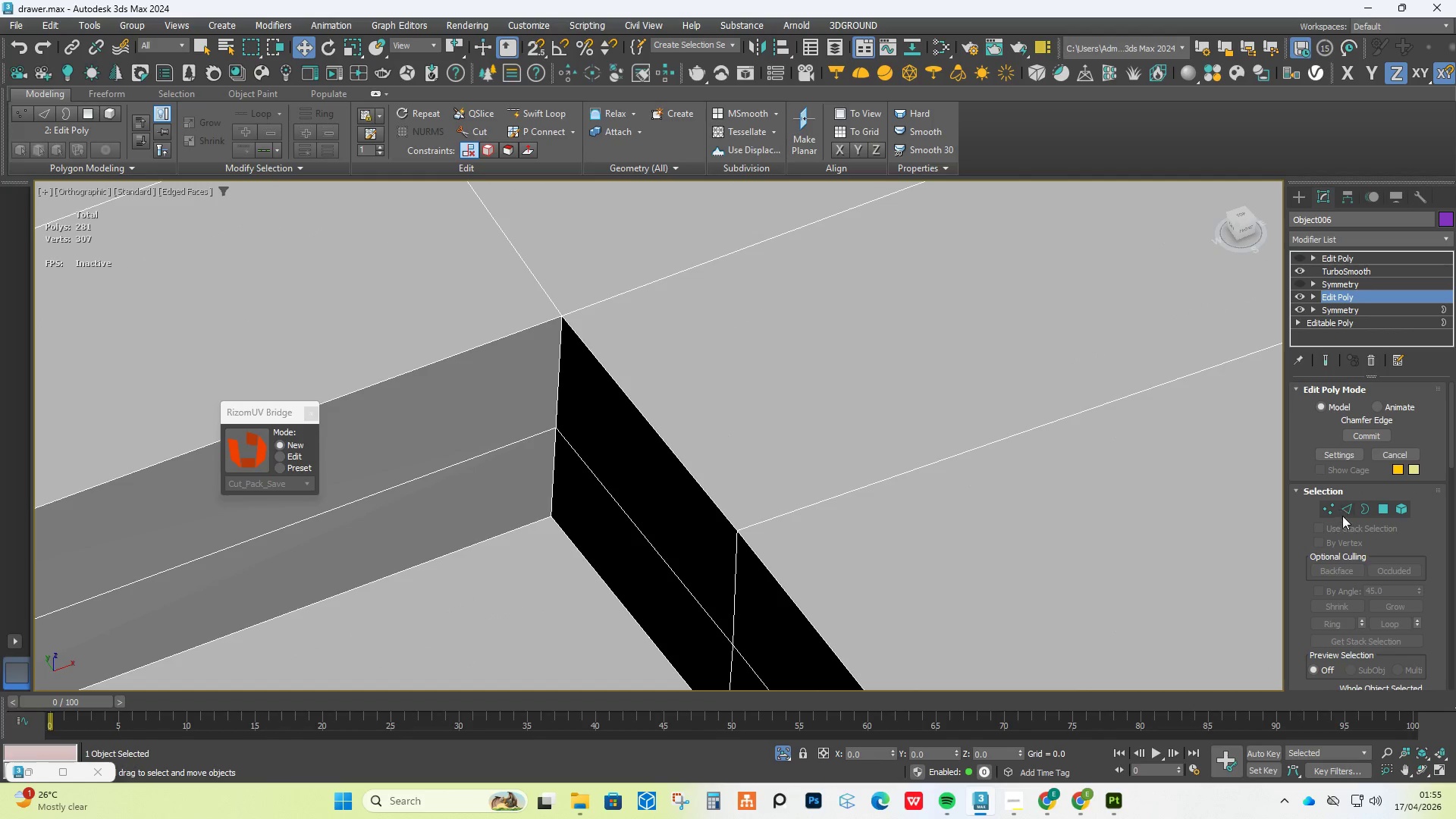 
left_click([1348, 504])
 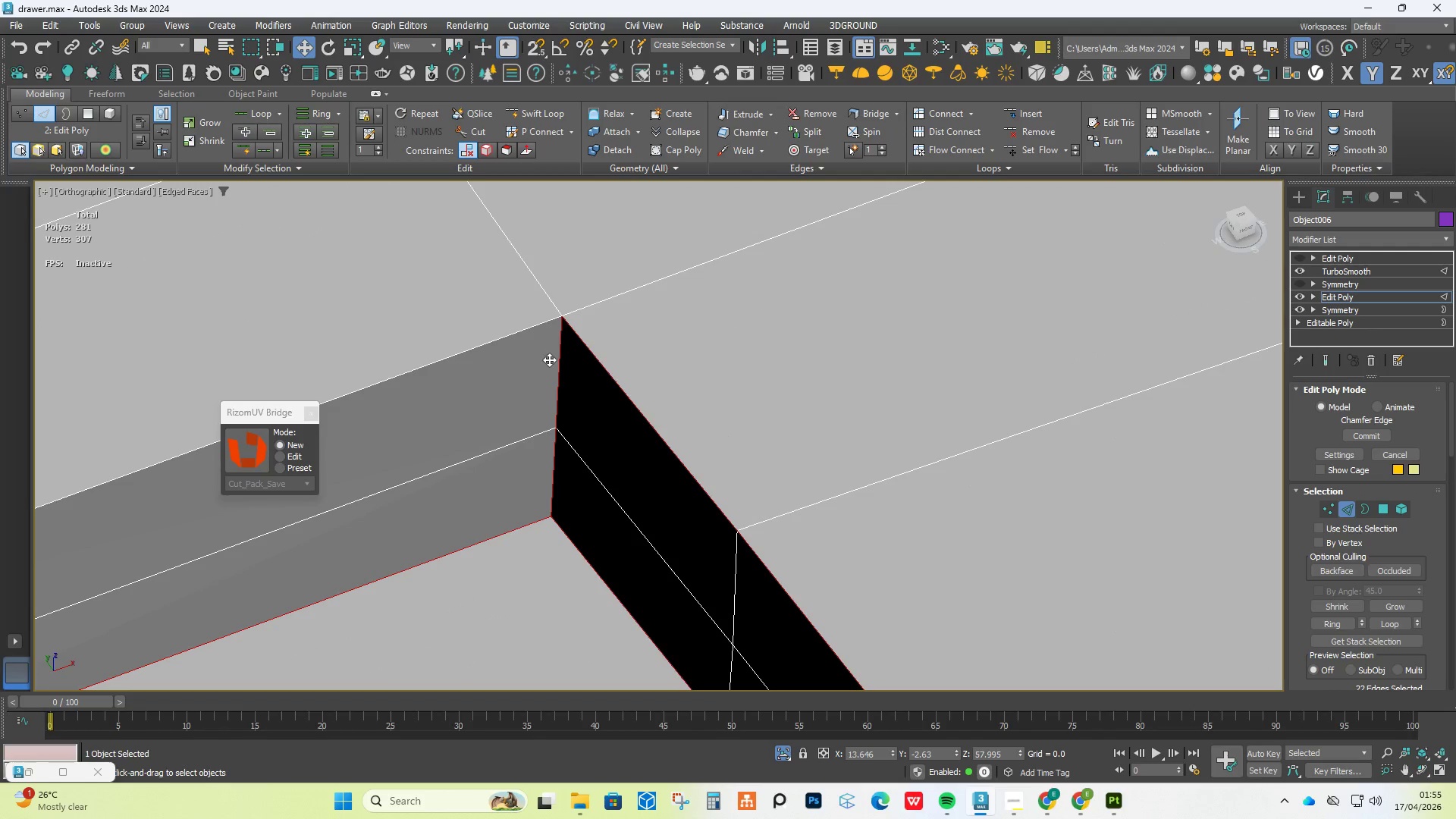 
key(Alt+AltLeft)
 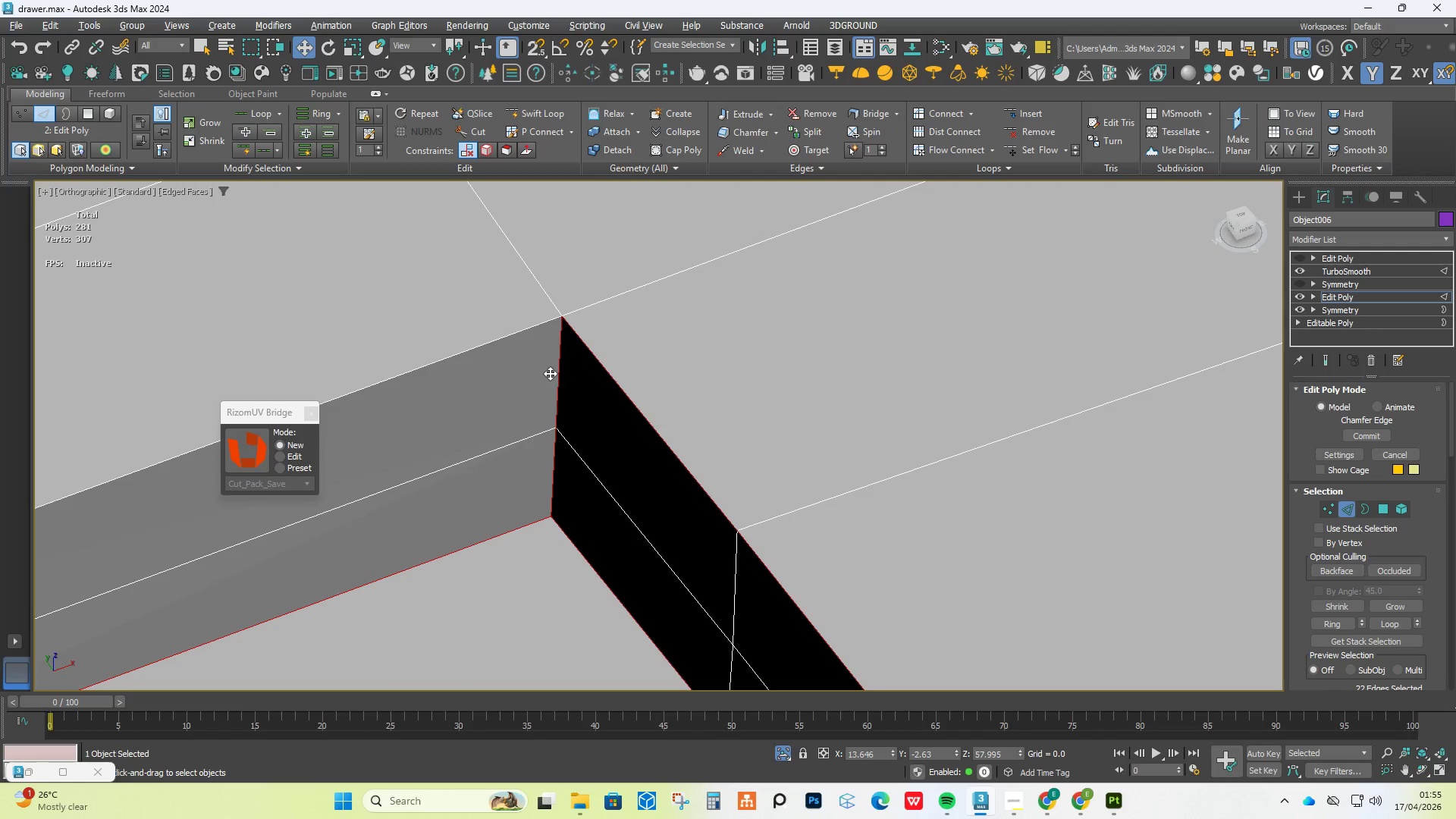 
key(Alt+1)
 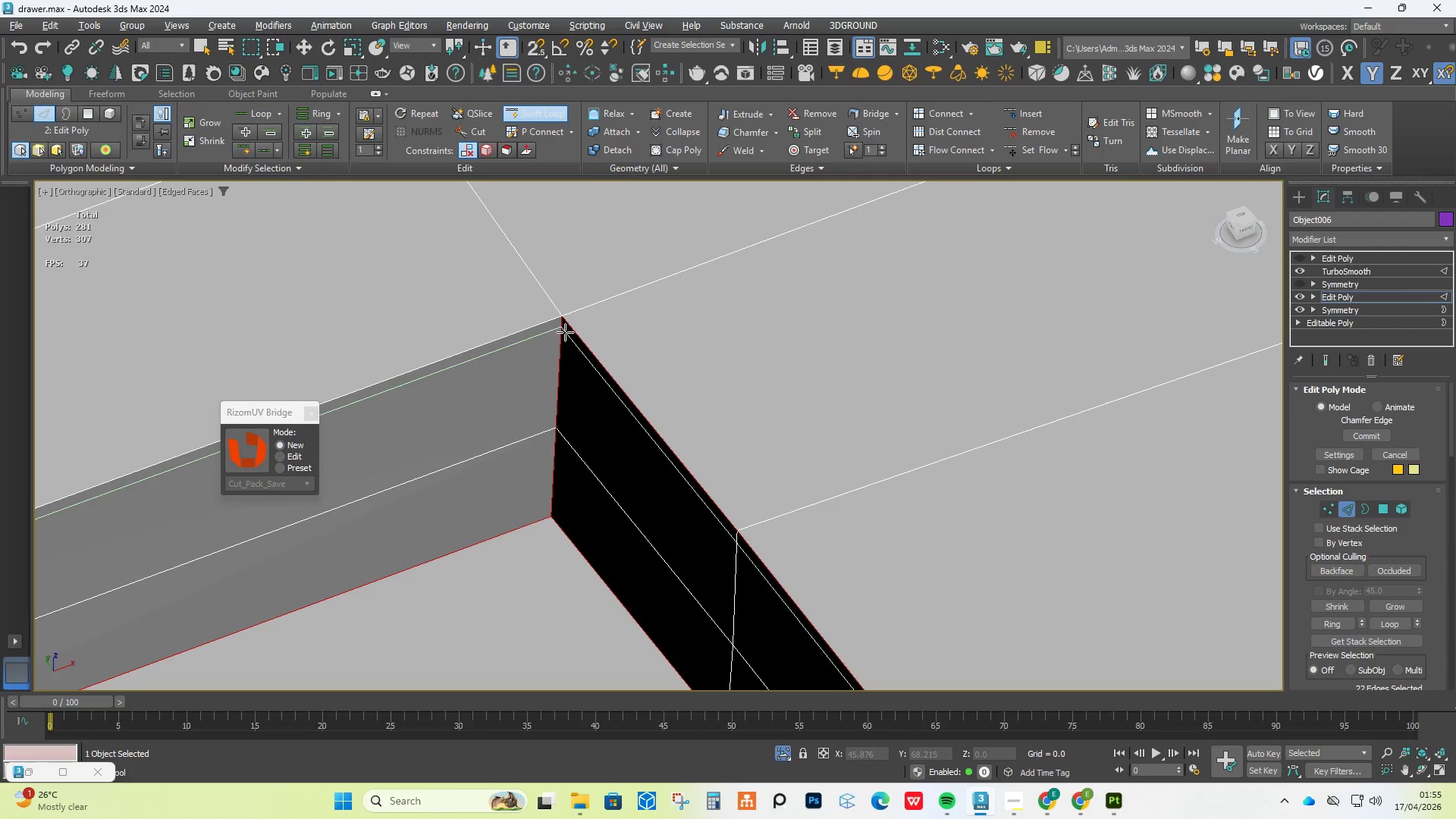 
left_click([565, 332])
 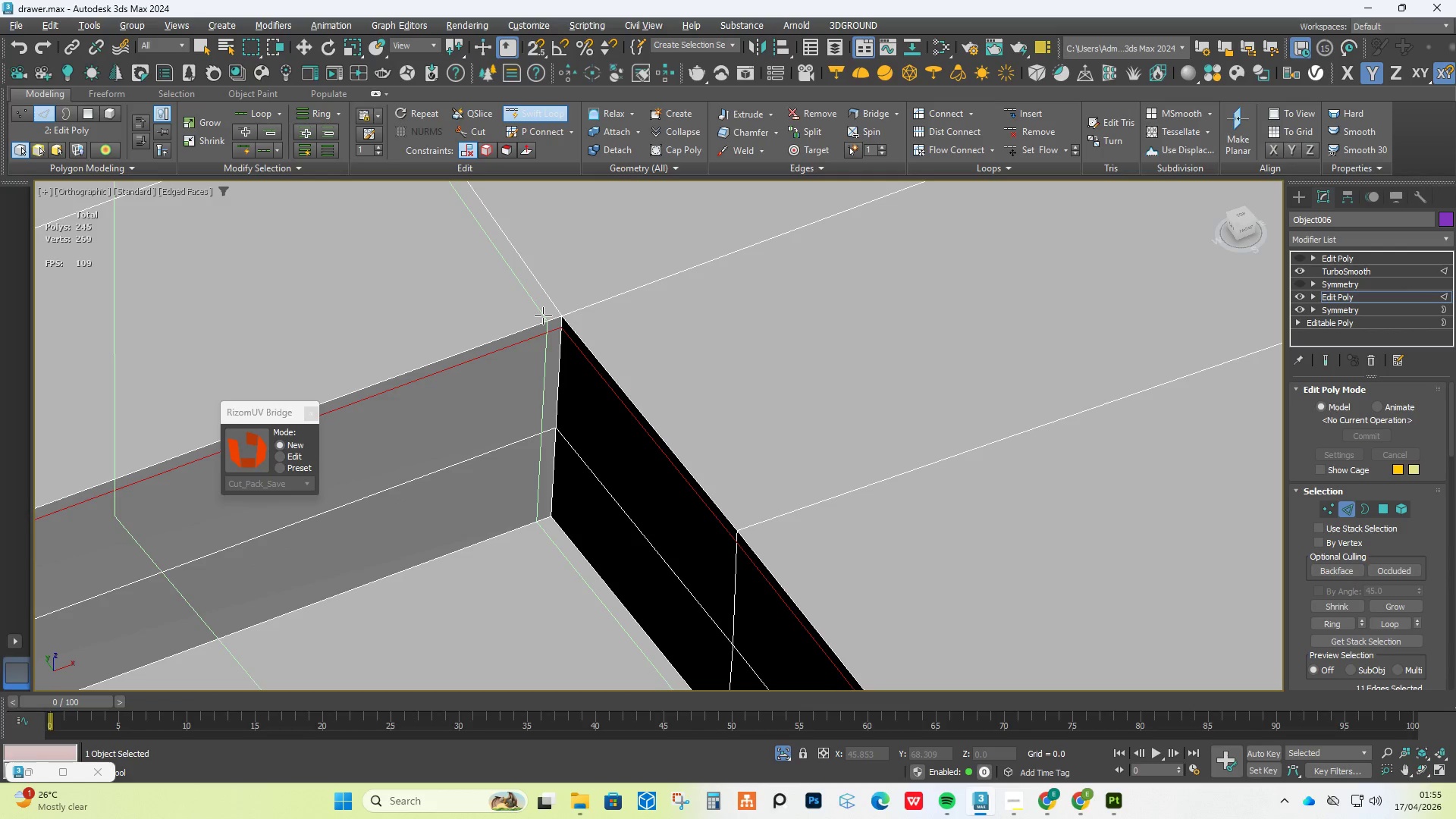 
left_click([544, 315])
 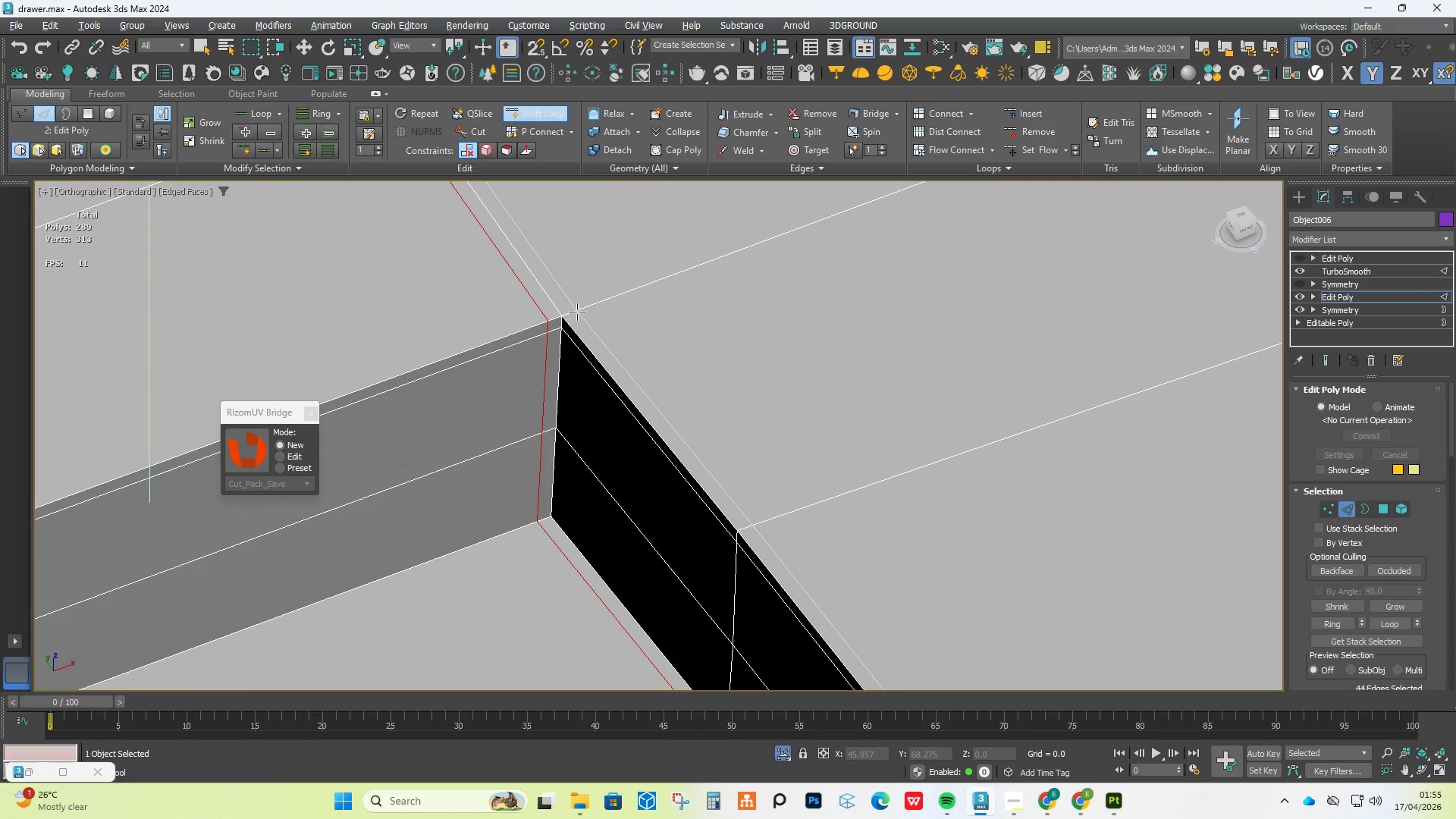 
left_click([575, 312])
 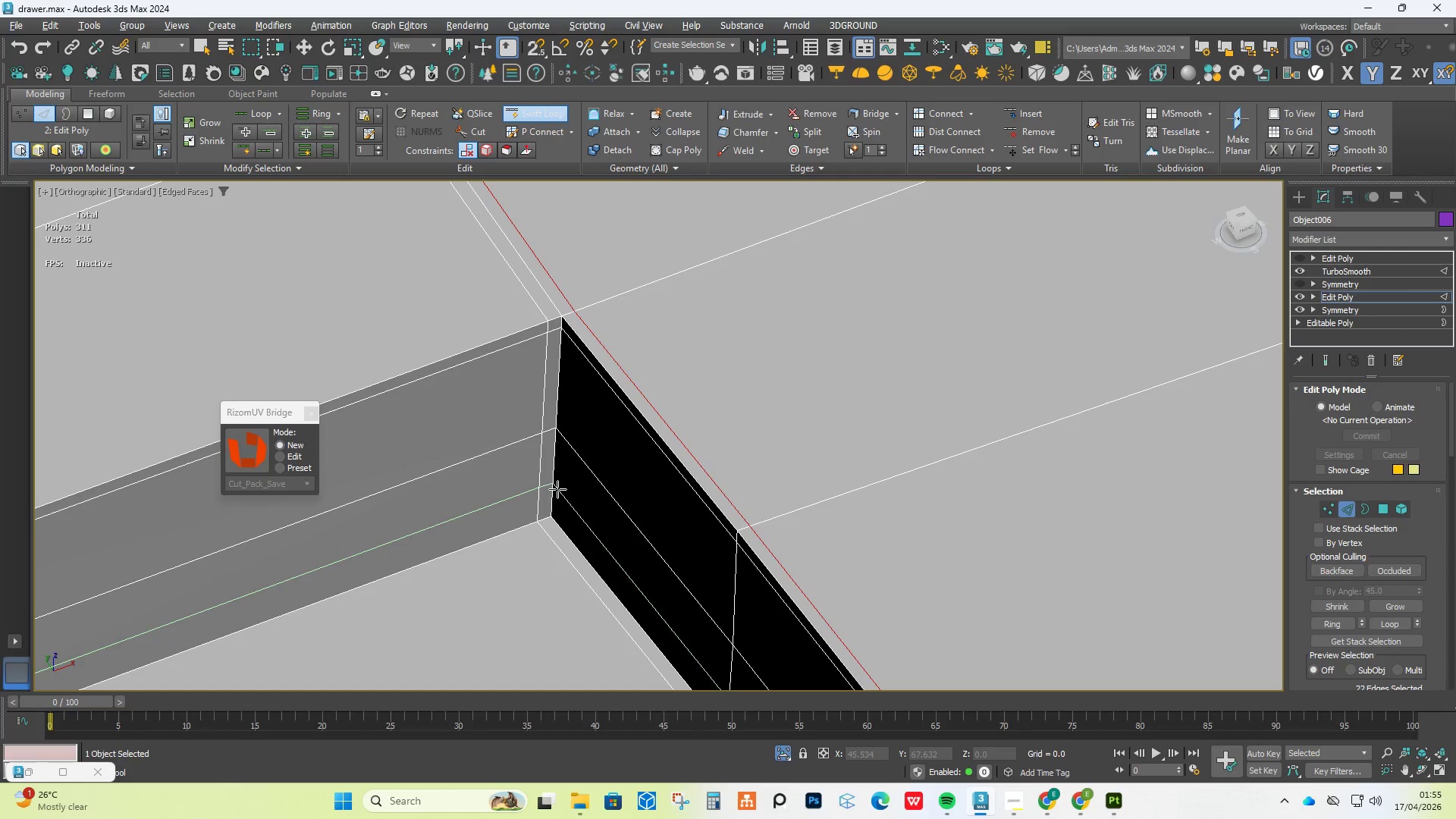 
wait(6.0)
 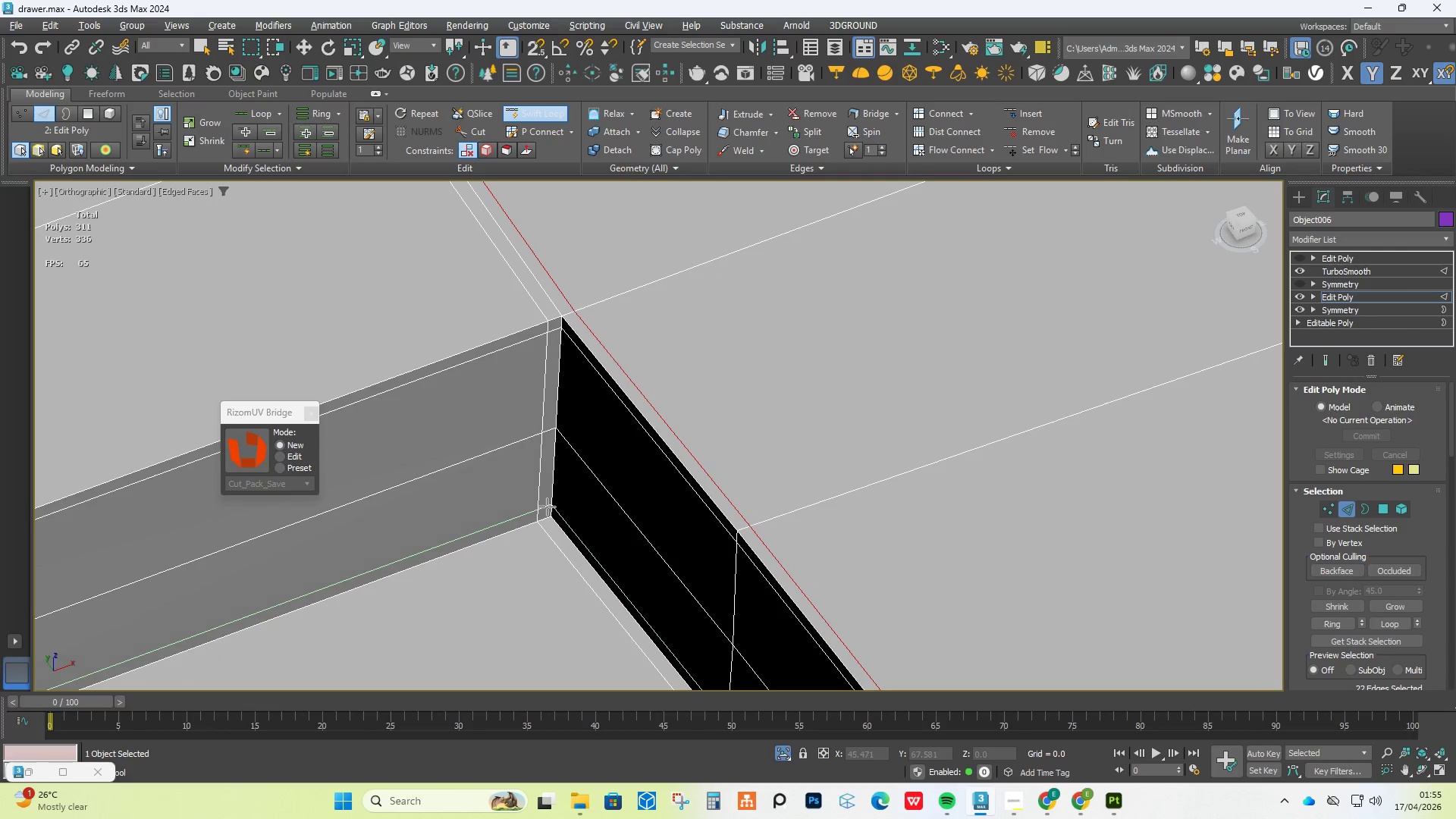 
right_click([557, 488])
 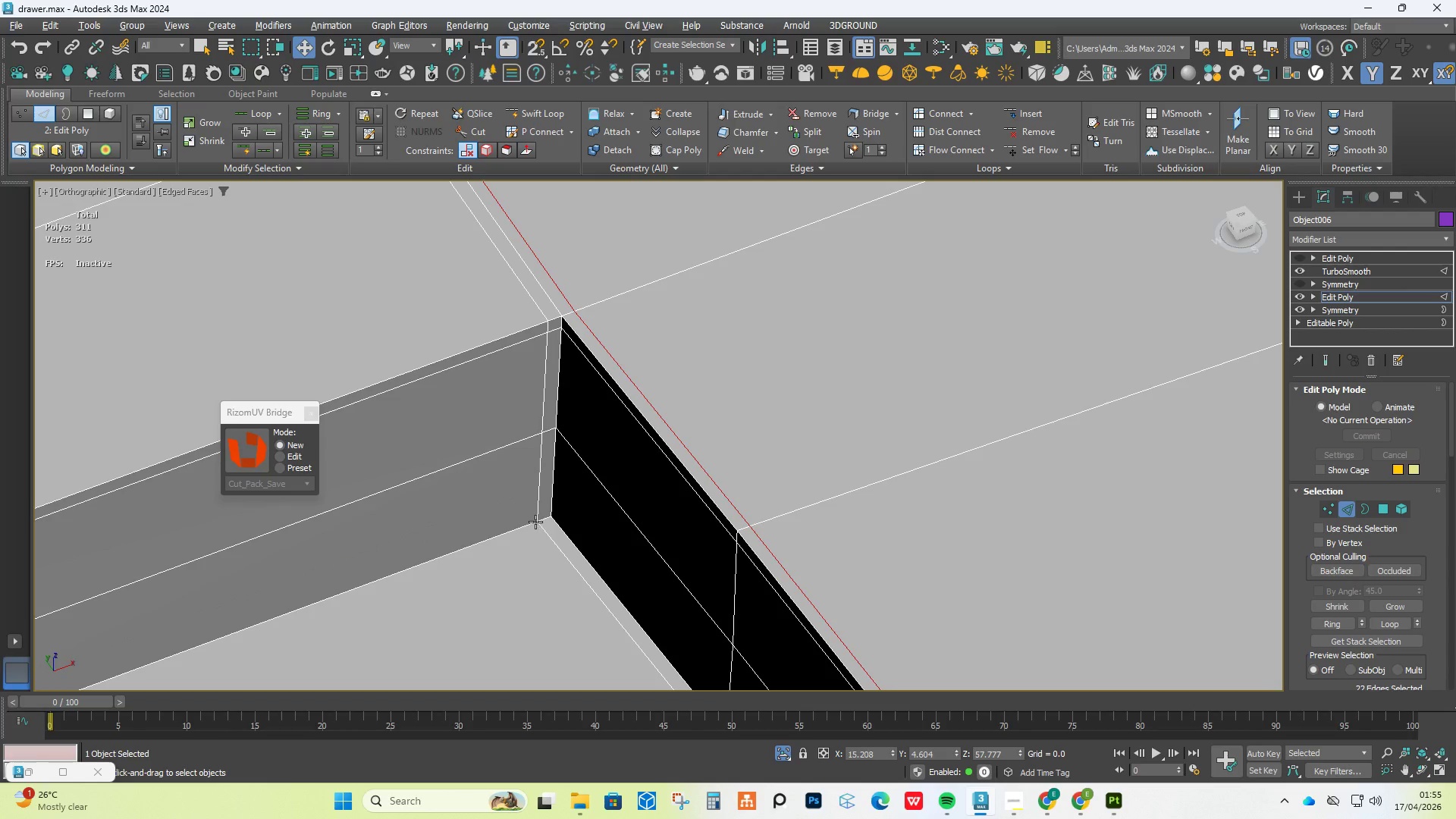 
double_click([535, 522])
 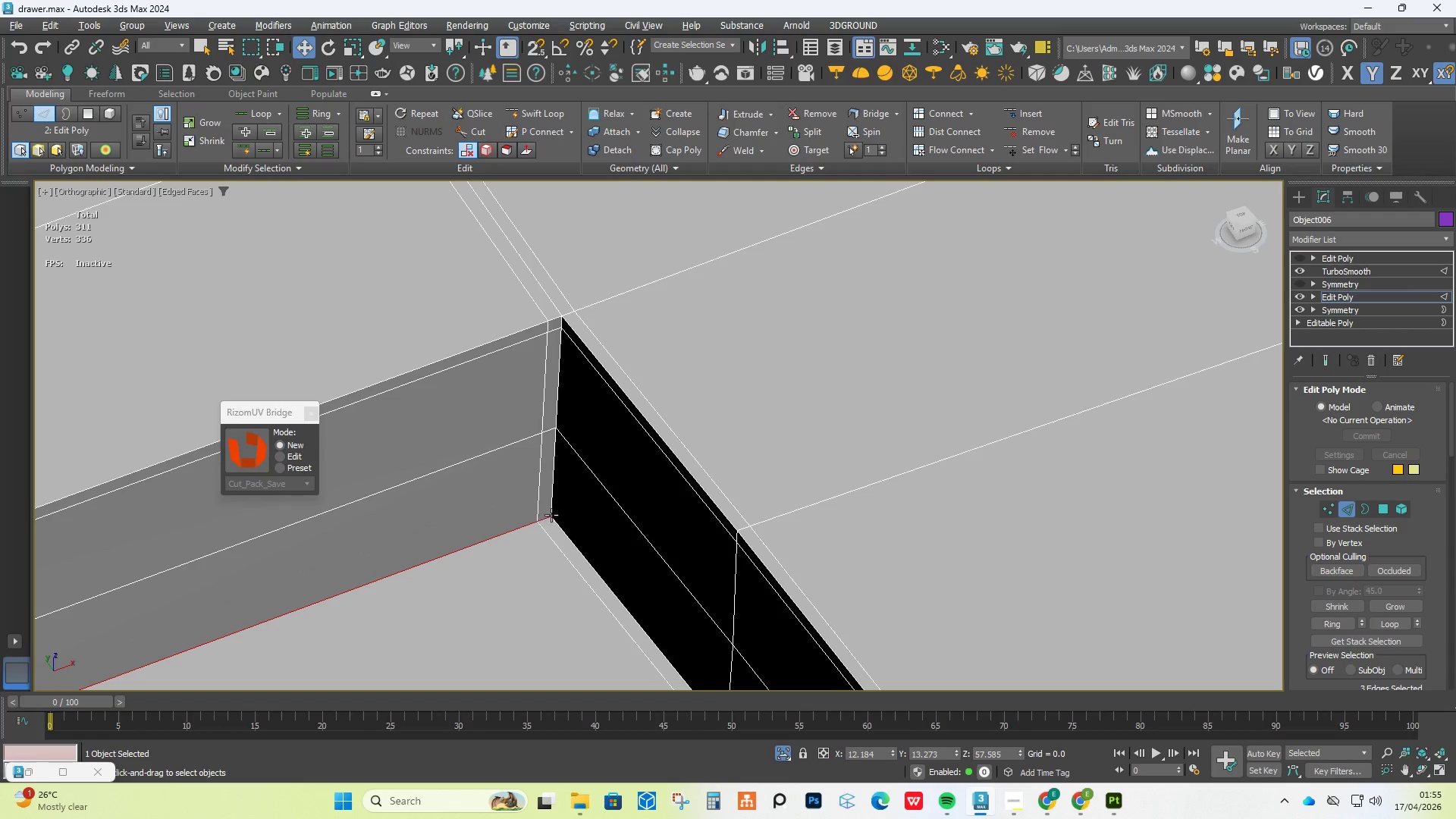 
hold_key(key=ControlLeft, duration=0.55)
double_click([560, 529])
 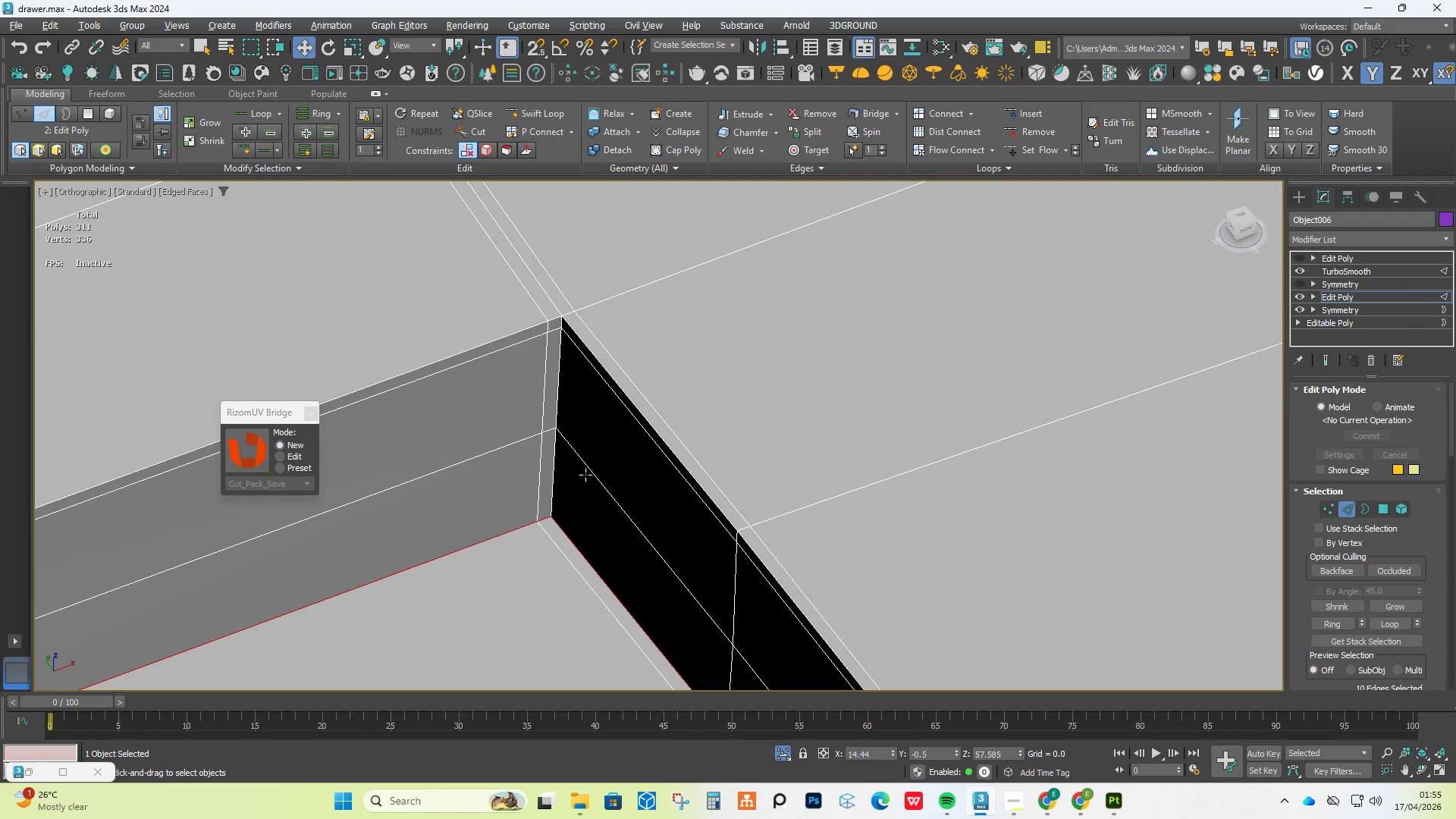 
scroll: coordinate [1330, 609], scroll_direction: down, amount: 12.0
 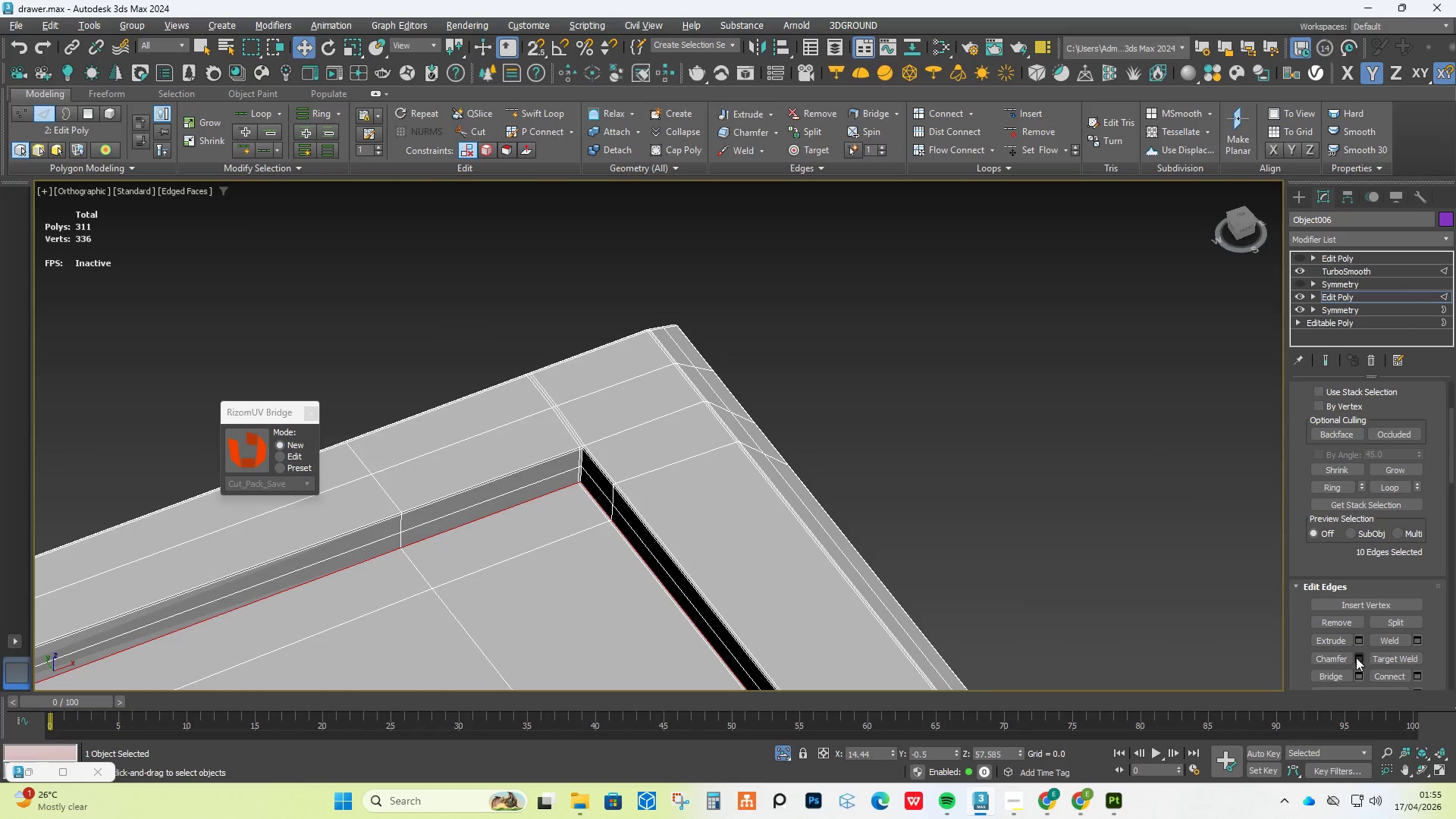 
left_click([1357, 661])
 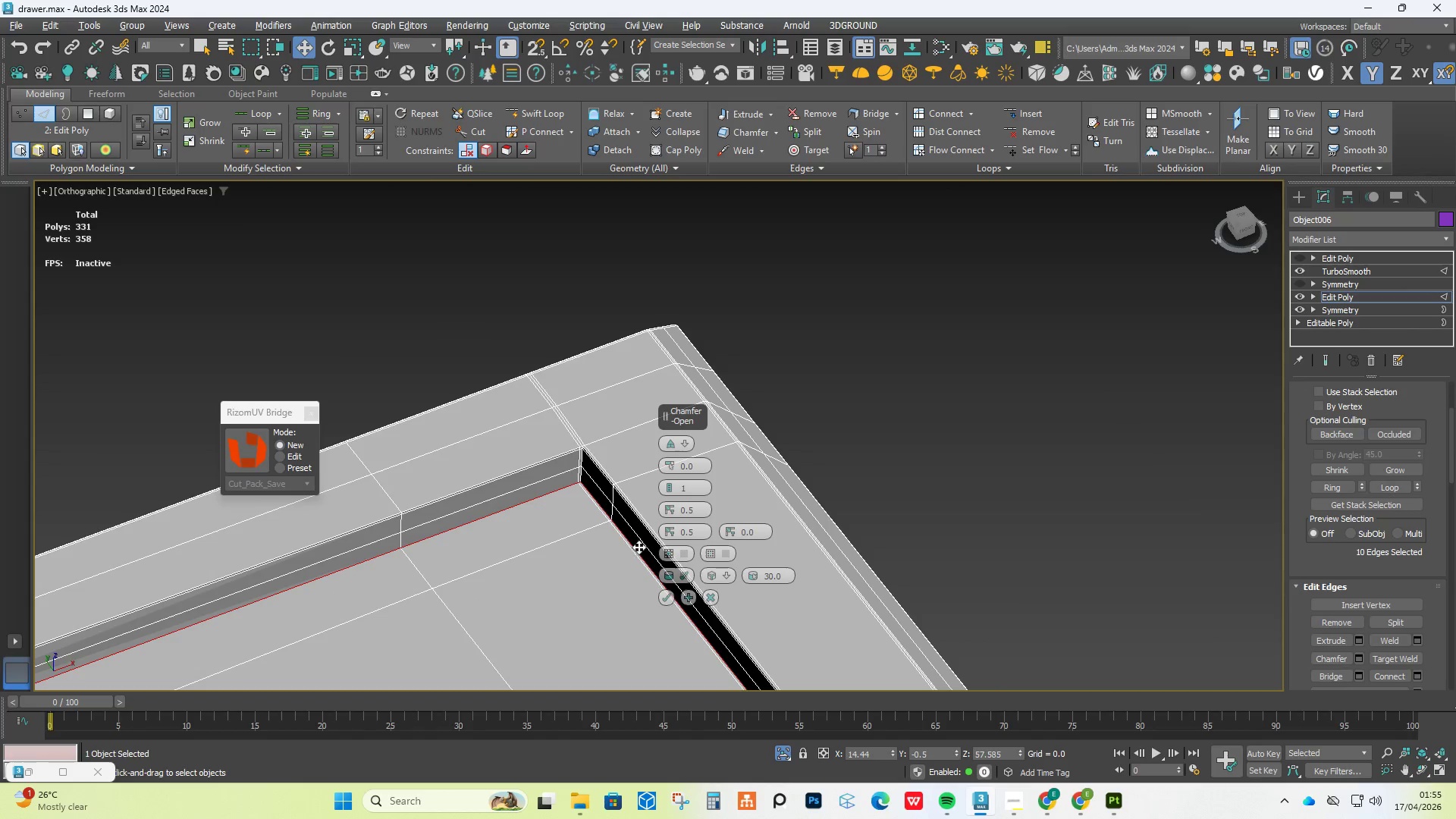 
scroll: coordinate [588, 416], scroll_direction: up, amount: 8.0
 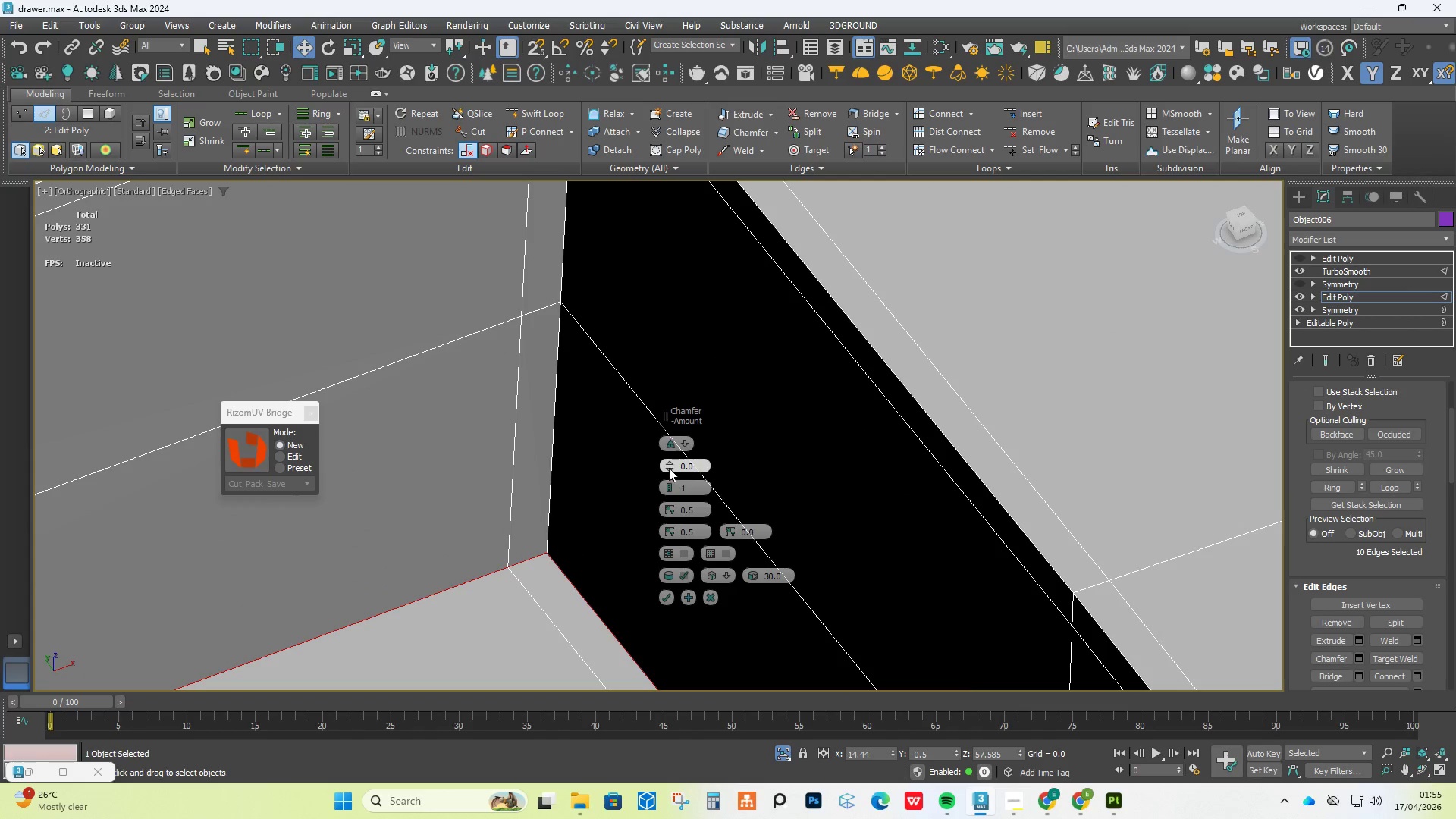 
left_click_drag(start_coordinate=[669, 466], to_coordinate=[667, 457])
 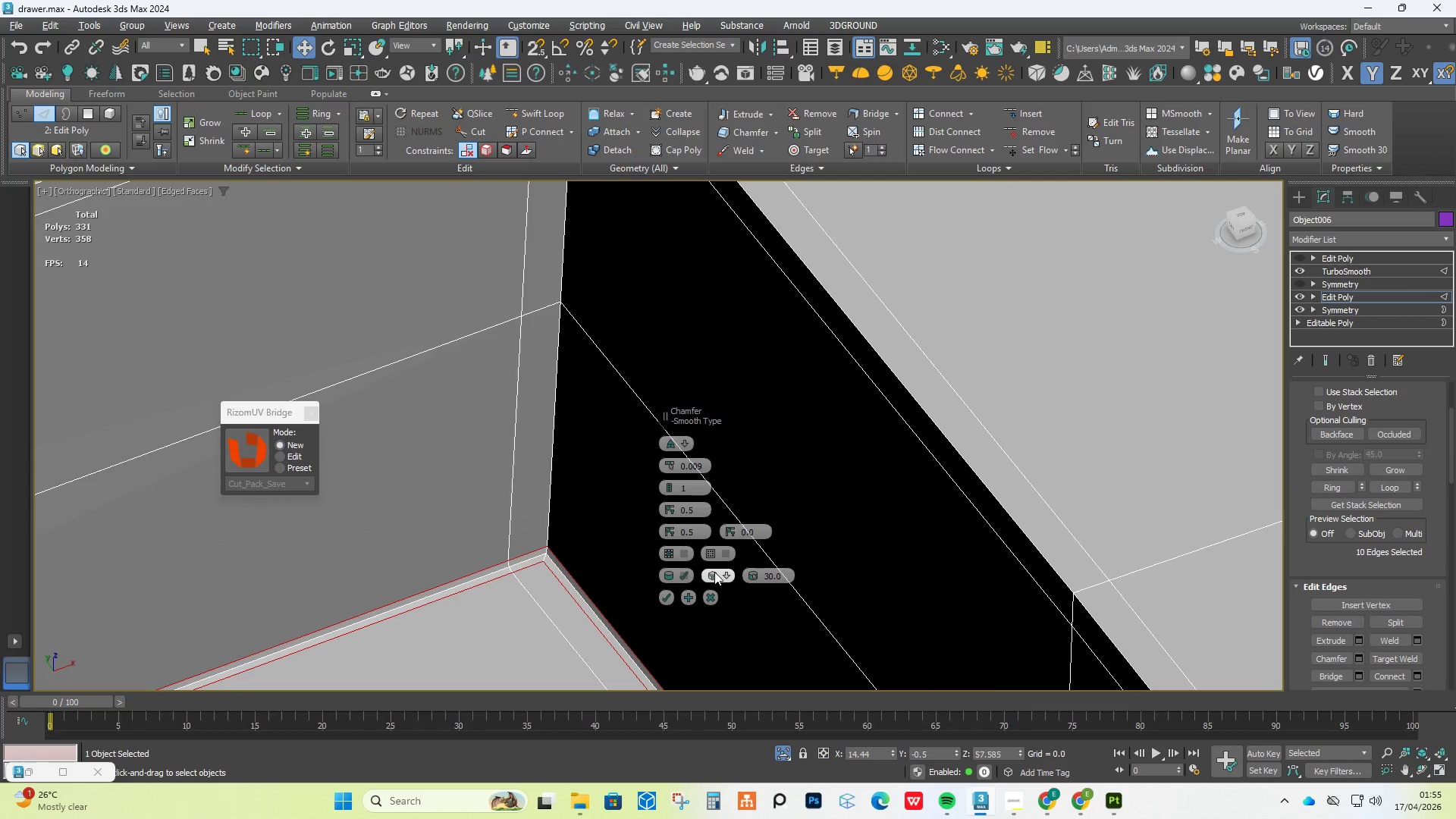 
left_click([721, 576])
 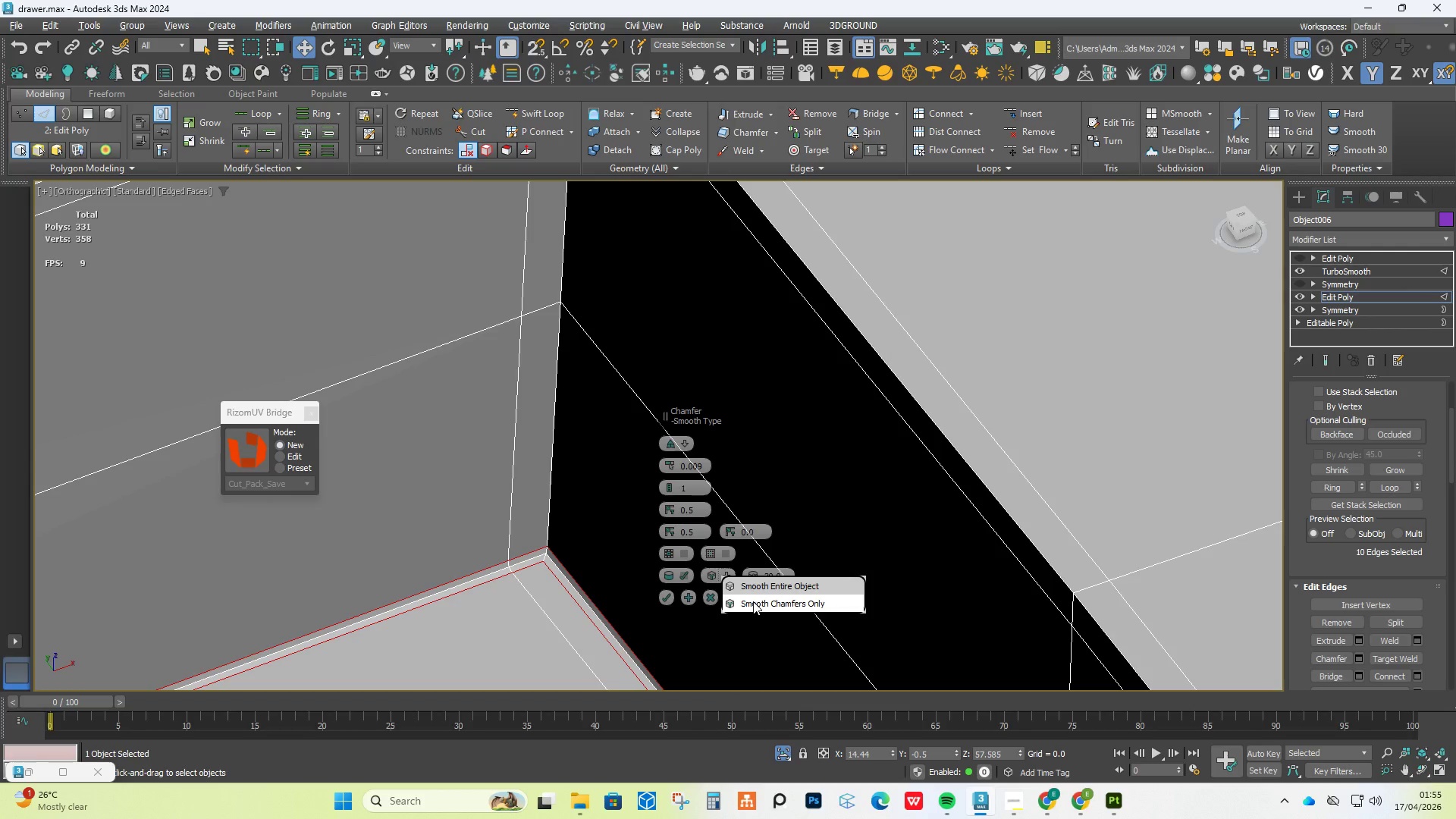 
left_click([754, 601])
 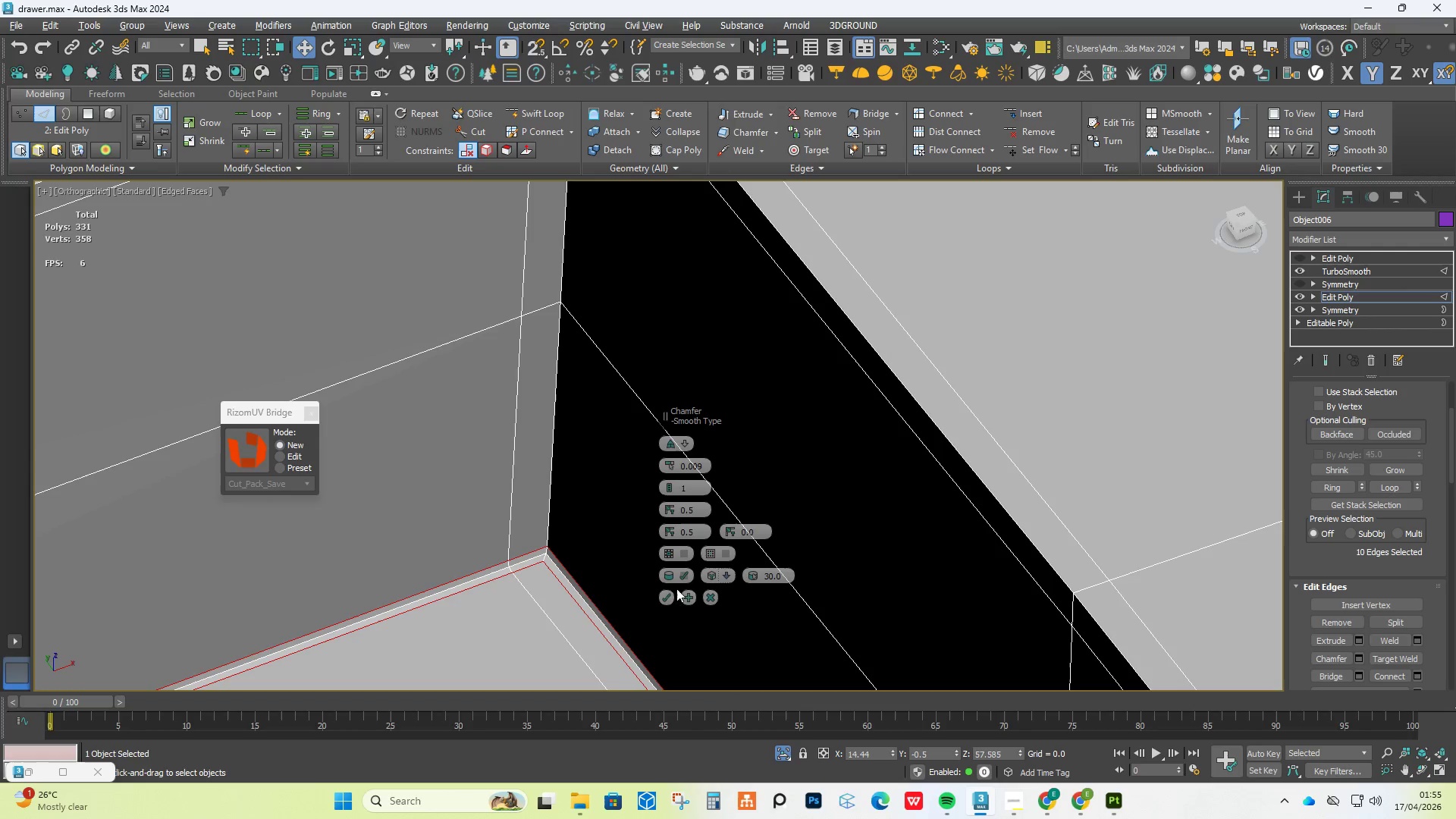 
left_click([673, 598])
 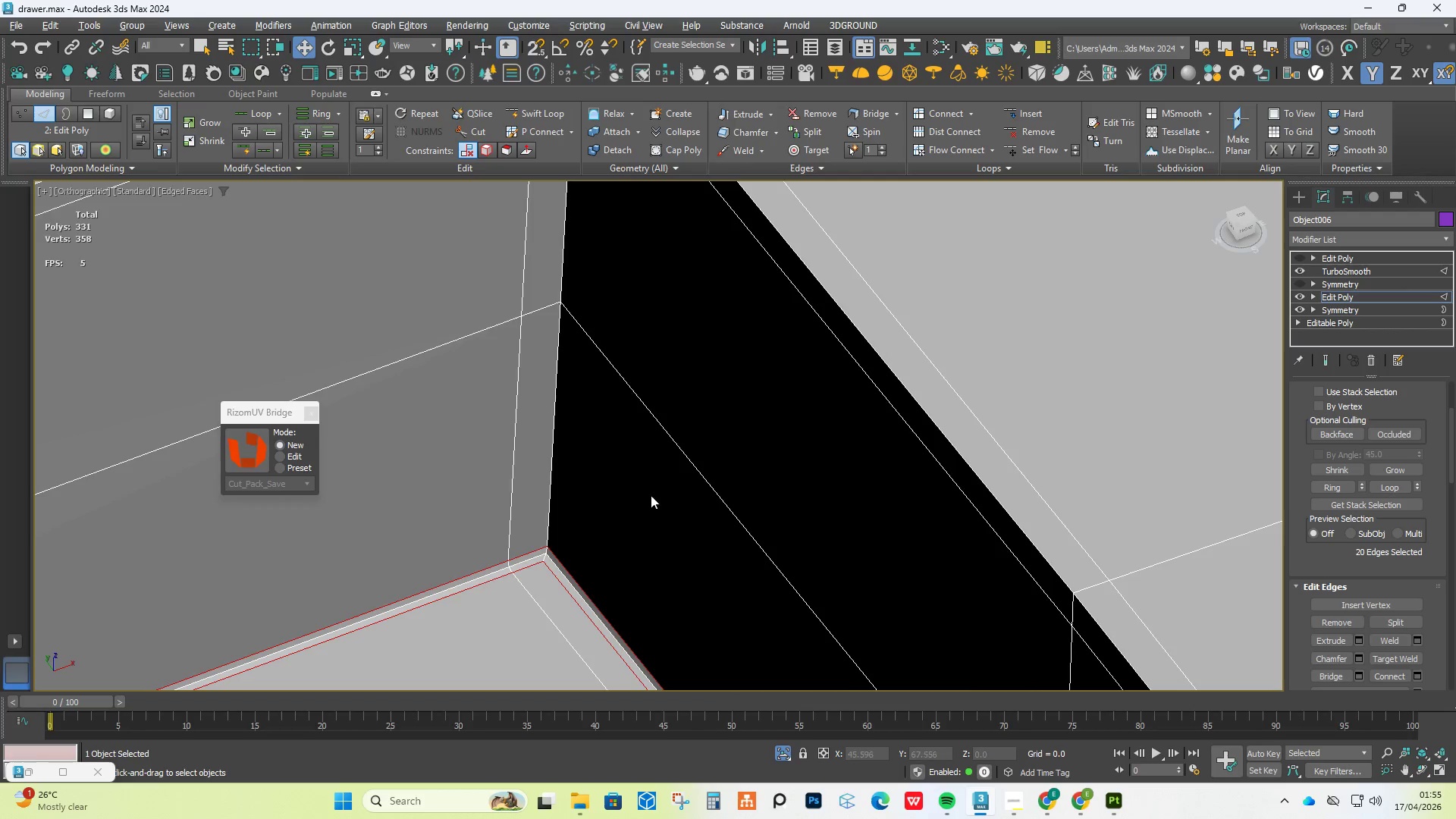 
scroll: coordinate [647, 481], scroll_direction: down, amount: 13.0
 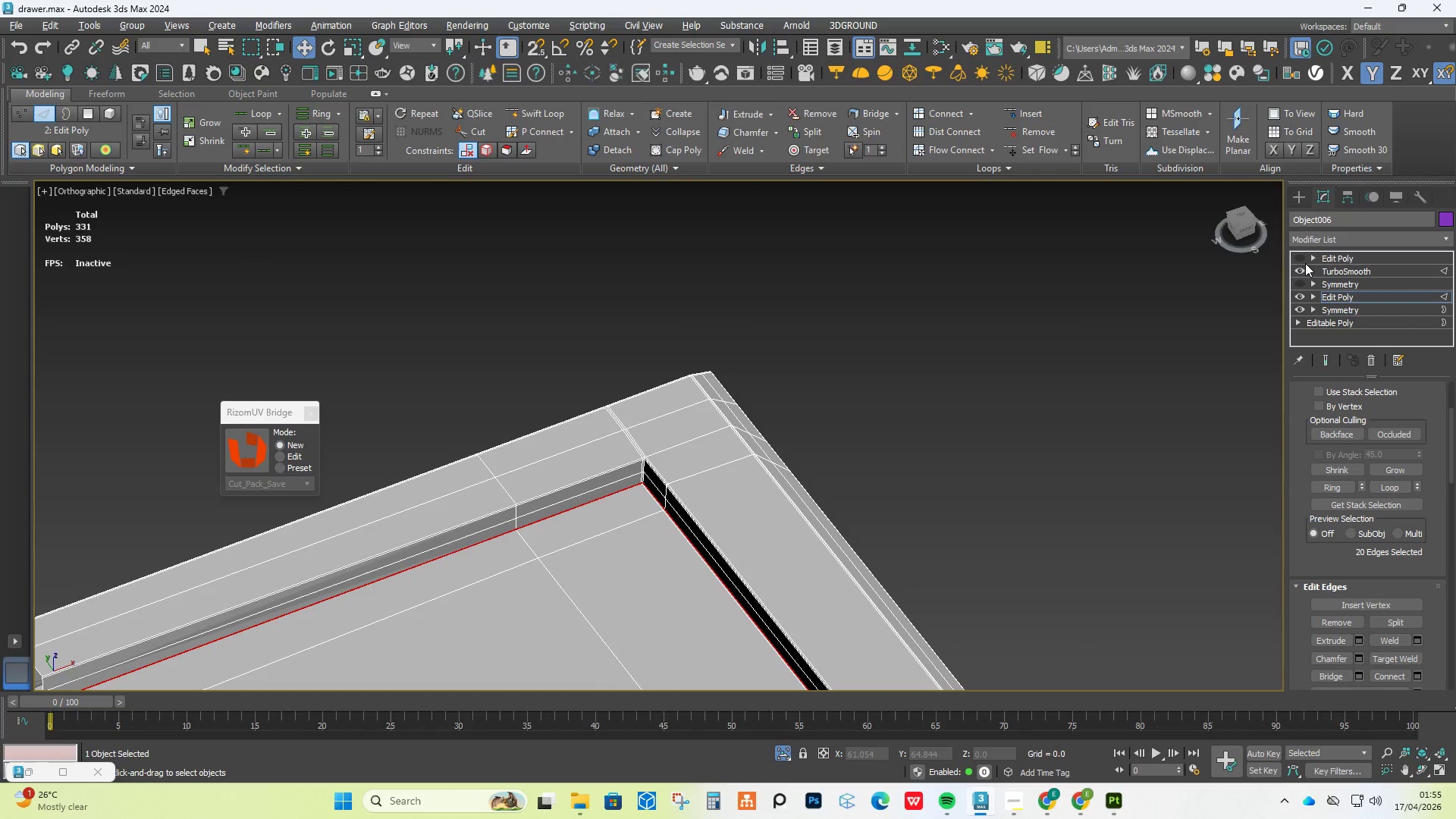 
left_click([1302, 259])
 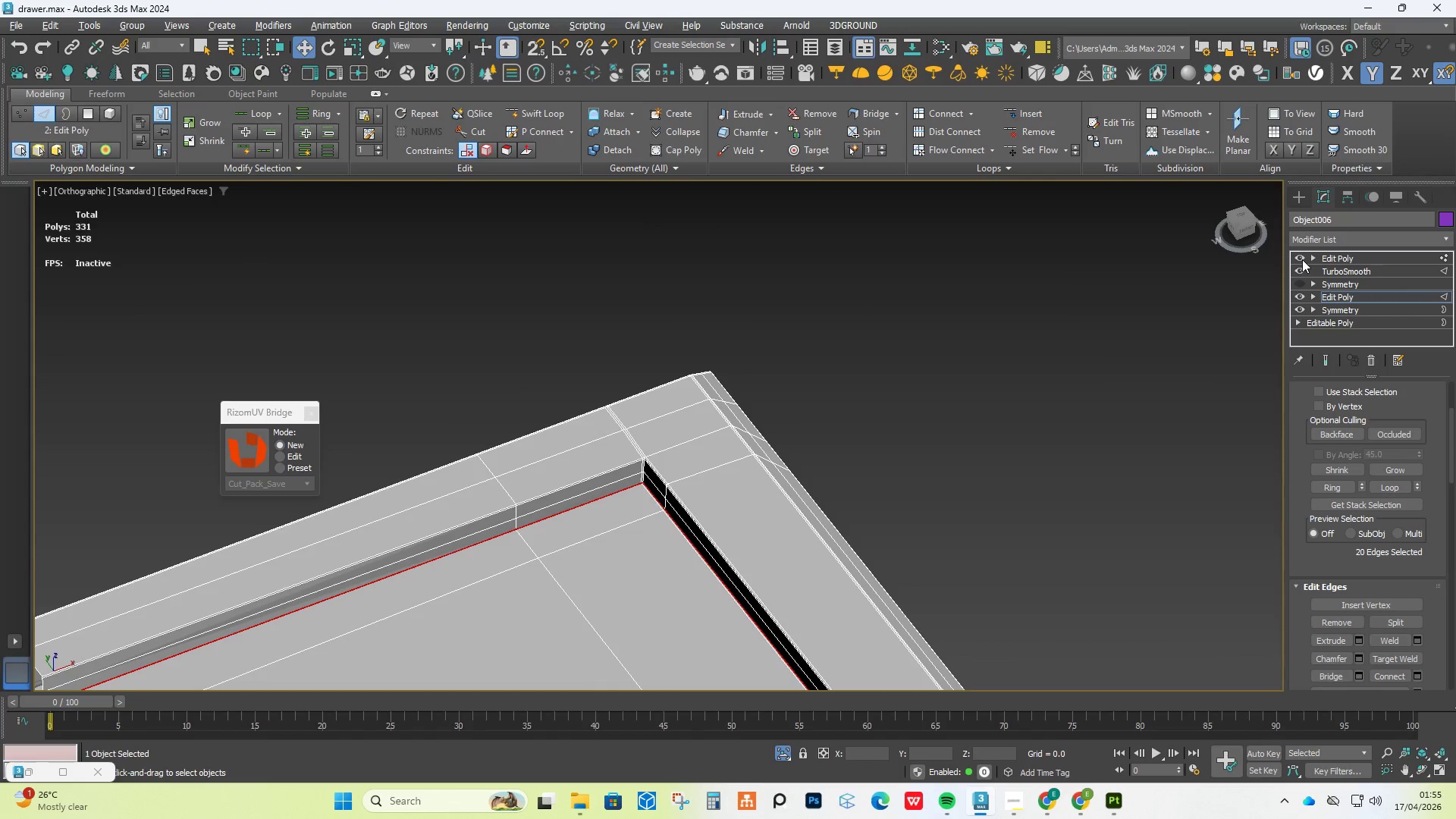 
left_click([1302, 259])
 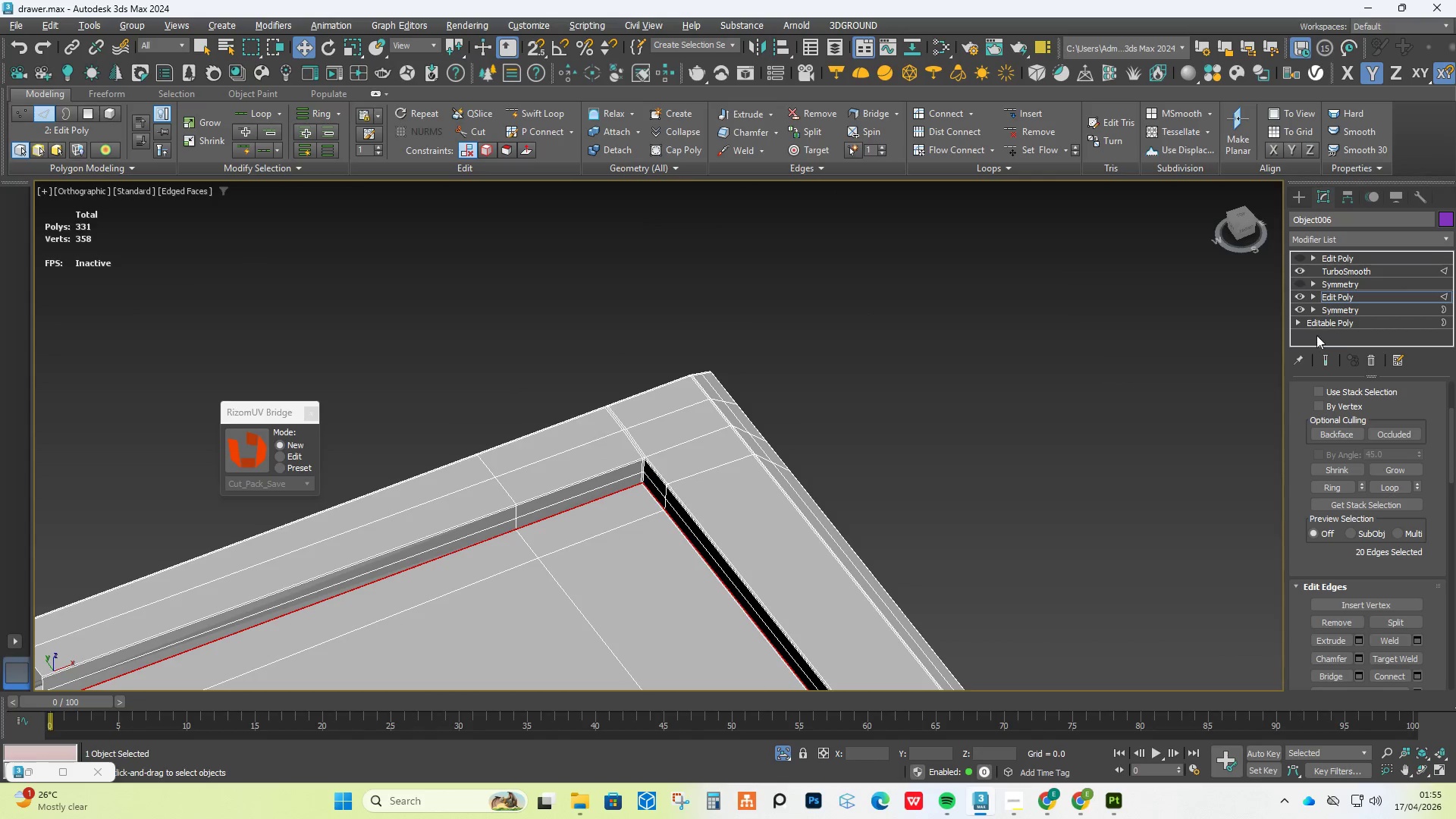 
left_click([1326, 359])
 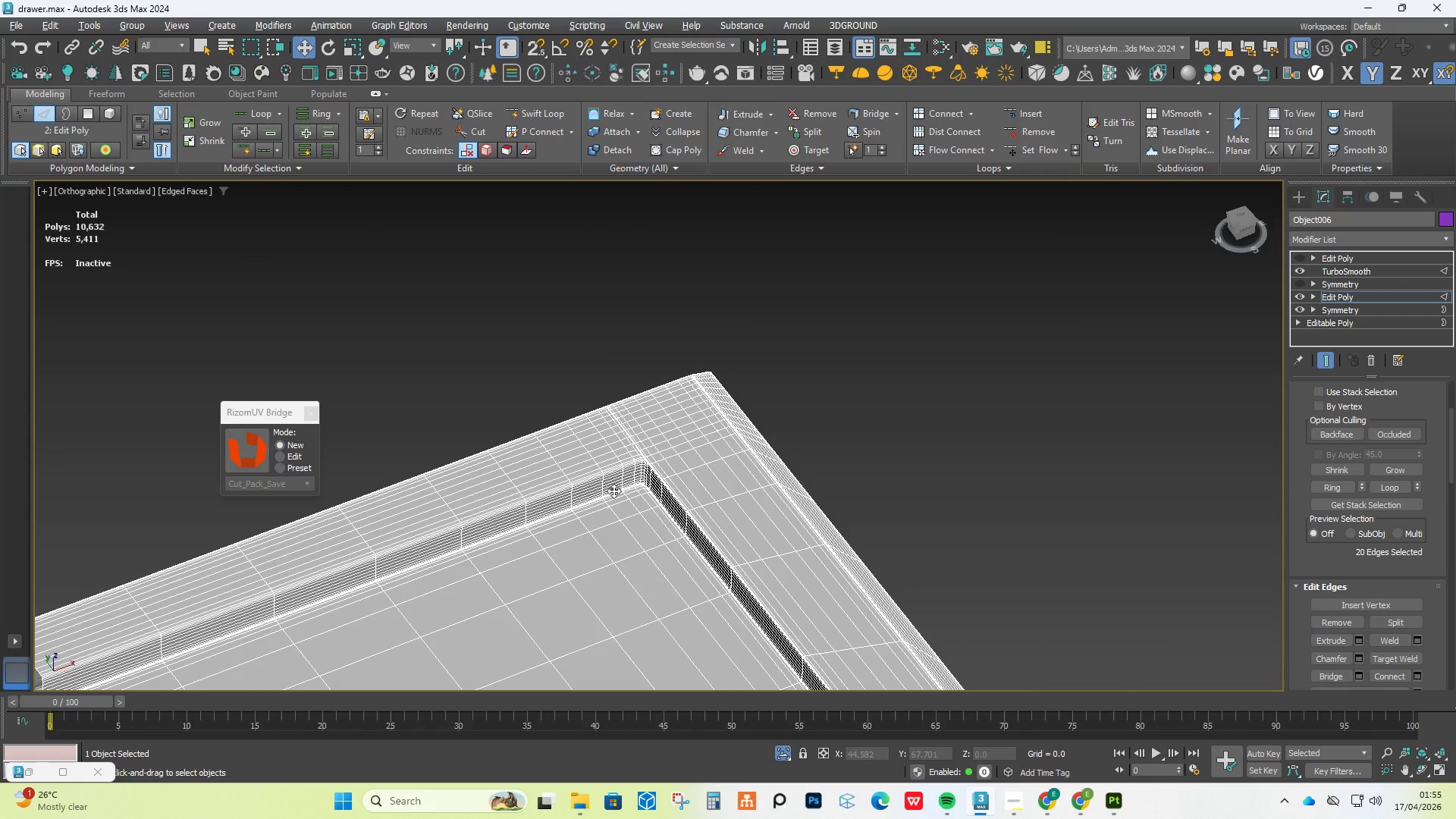 
scroll: coordinate [645, 483], scroll_direction: up, amount: 3.0
 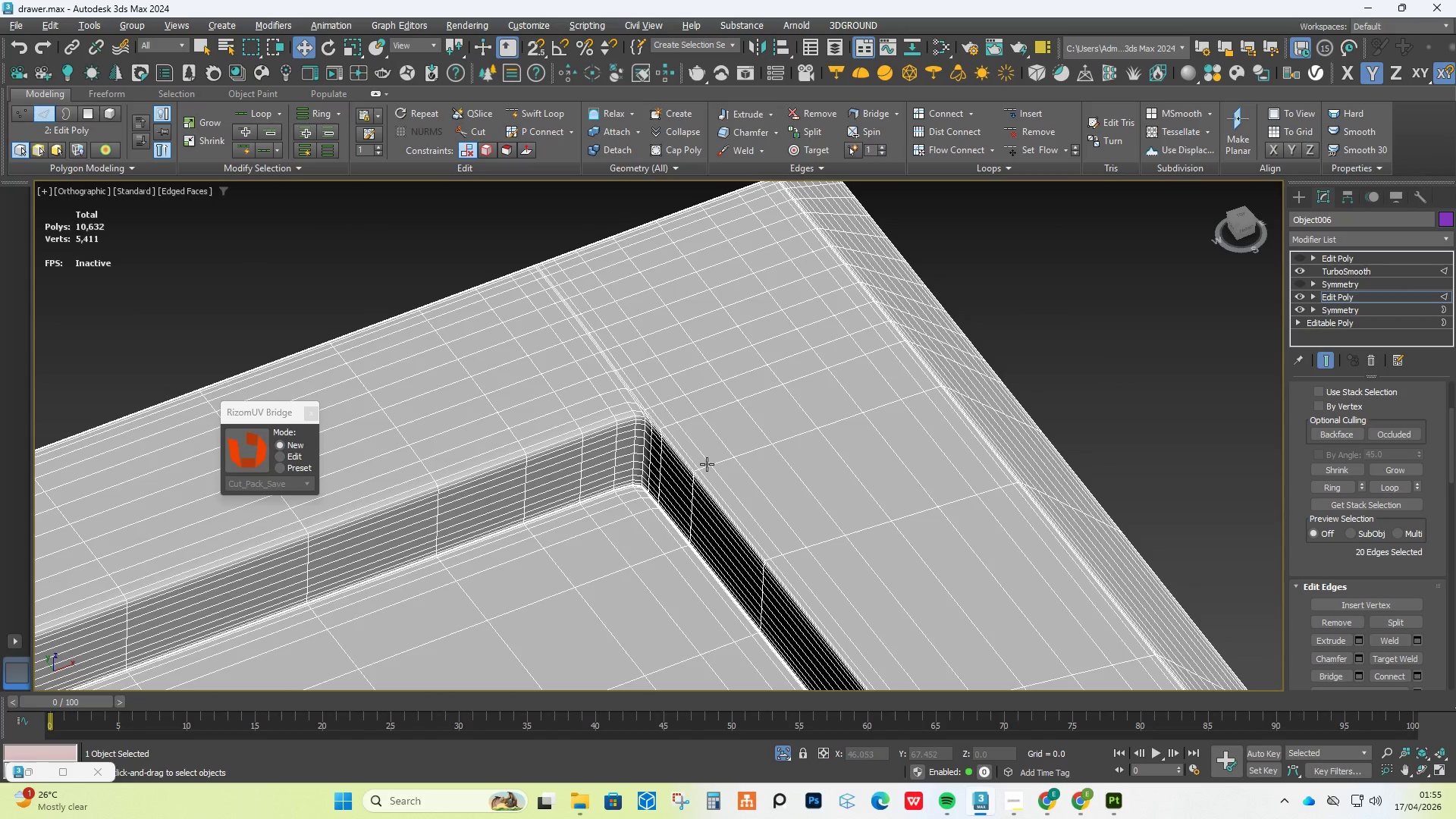 
key(F4)
 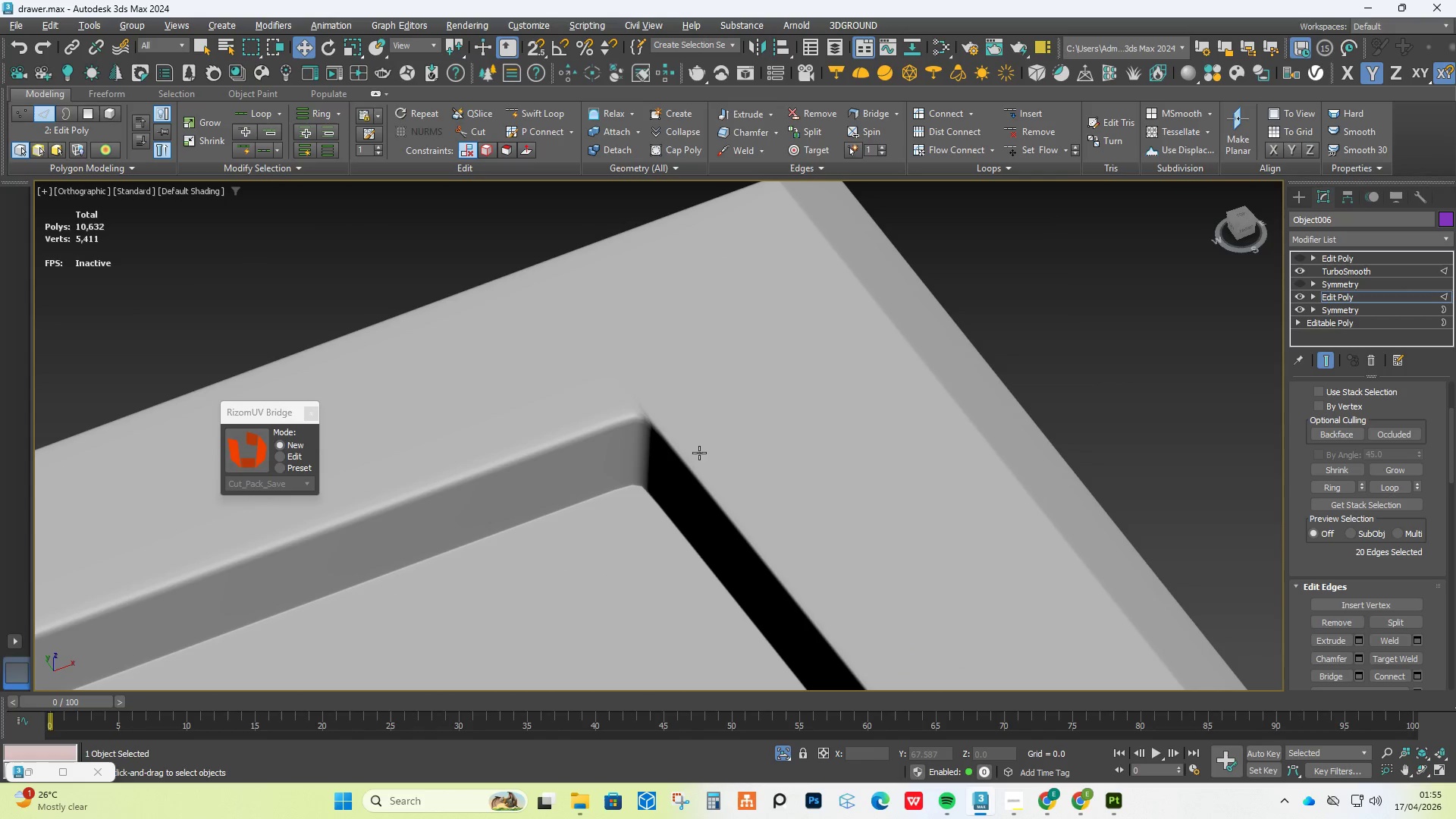 
key(F4)
 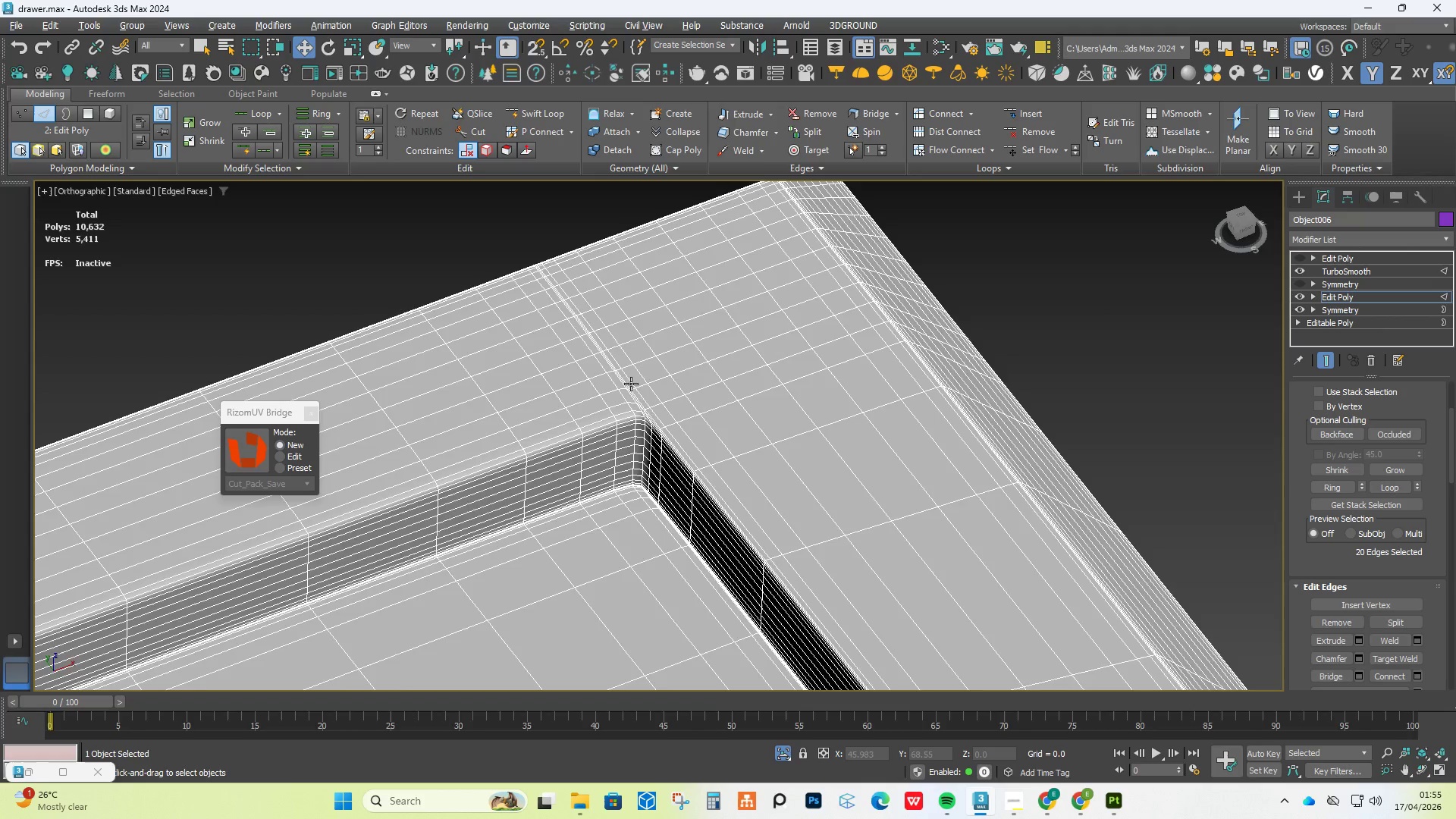 
scroll: coordinate [627, 381], scroll_direction: up, amount: 4.0
 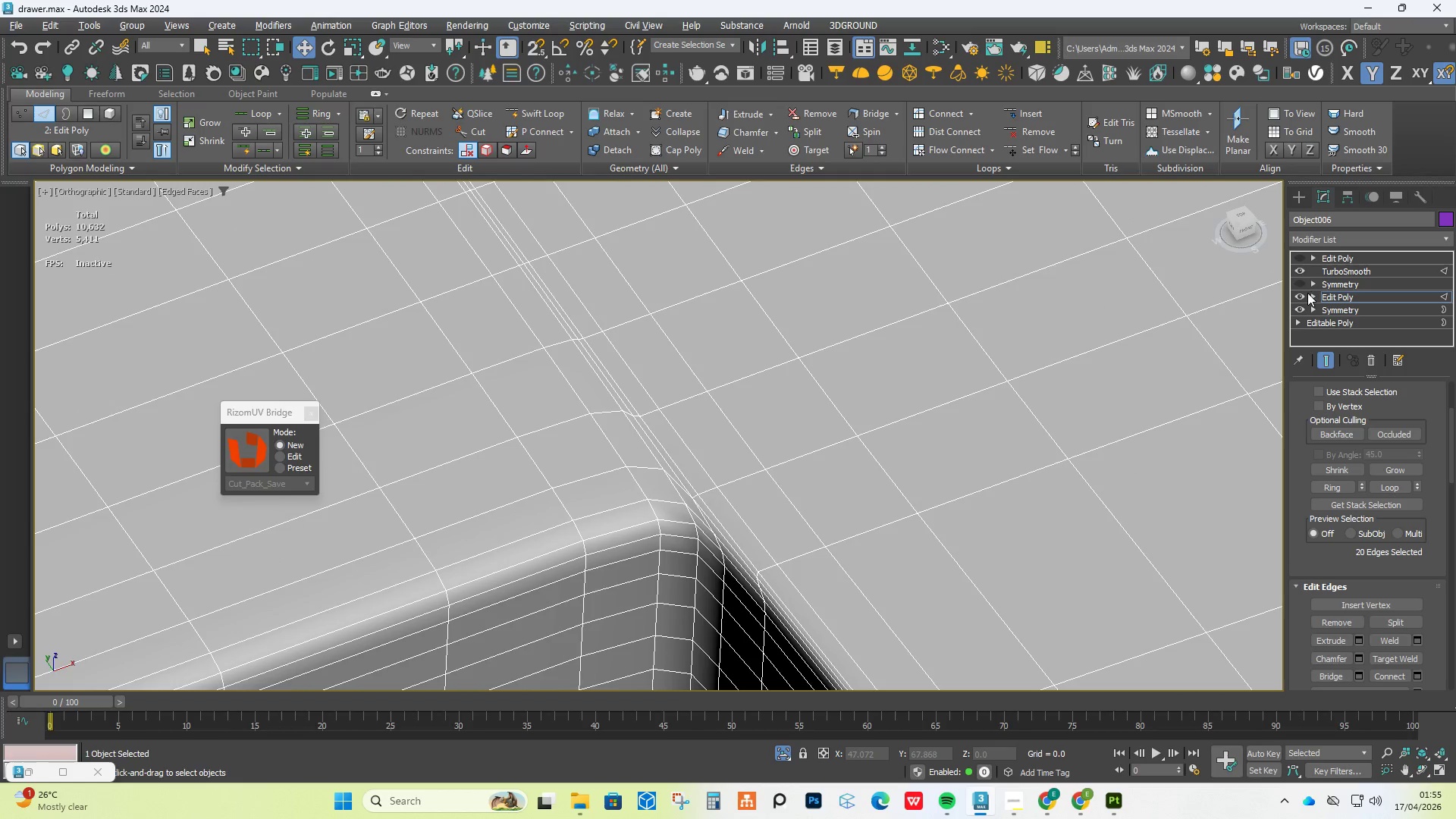 
left_click([1326, 357])
 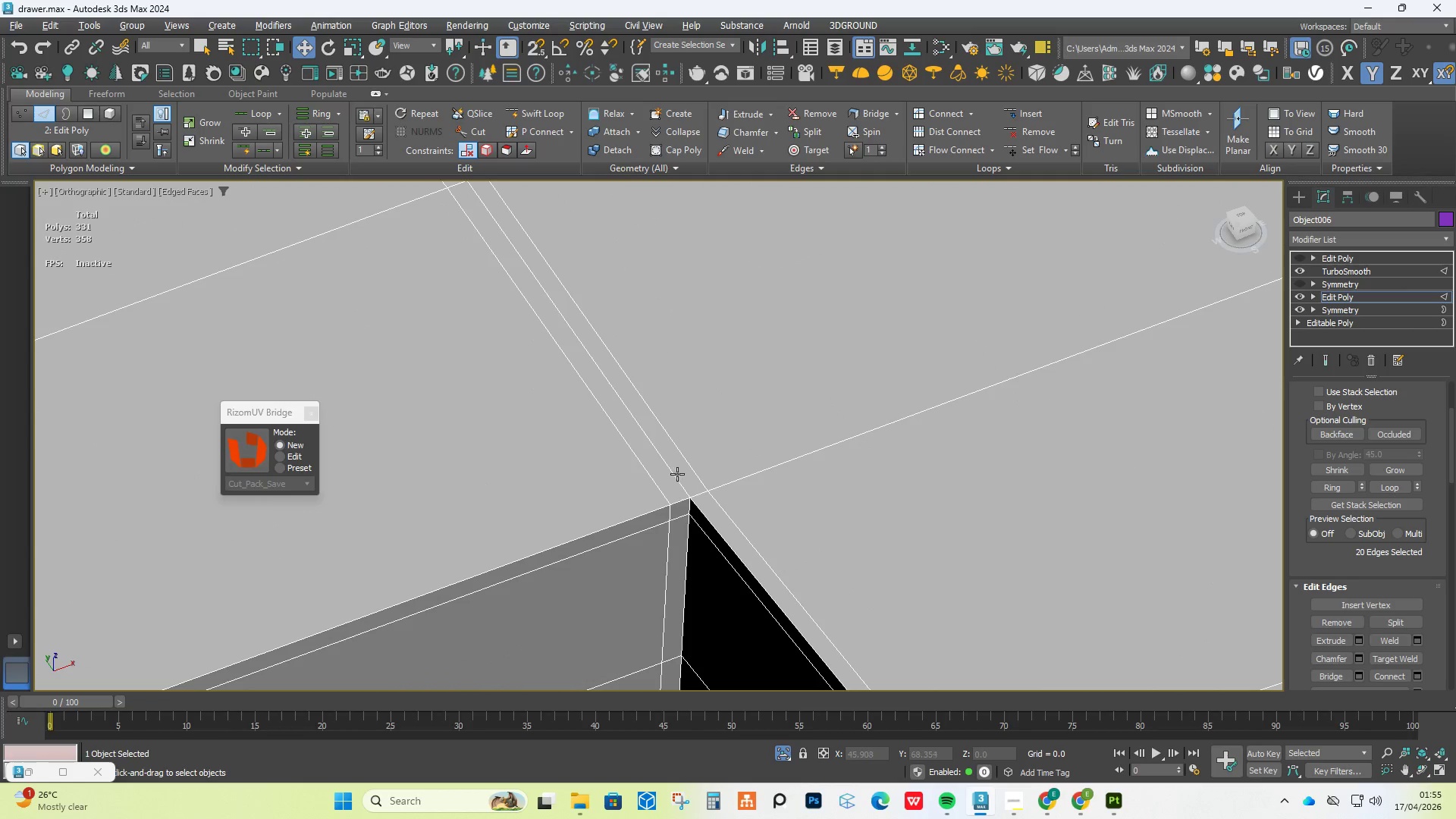 
scroll: coordinate [678, 413], scroll_direction: down, amount: 4.0
 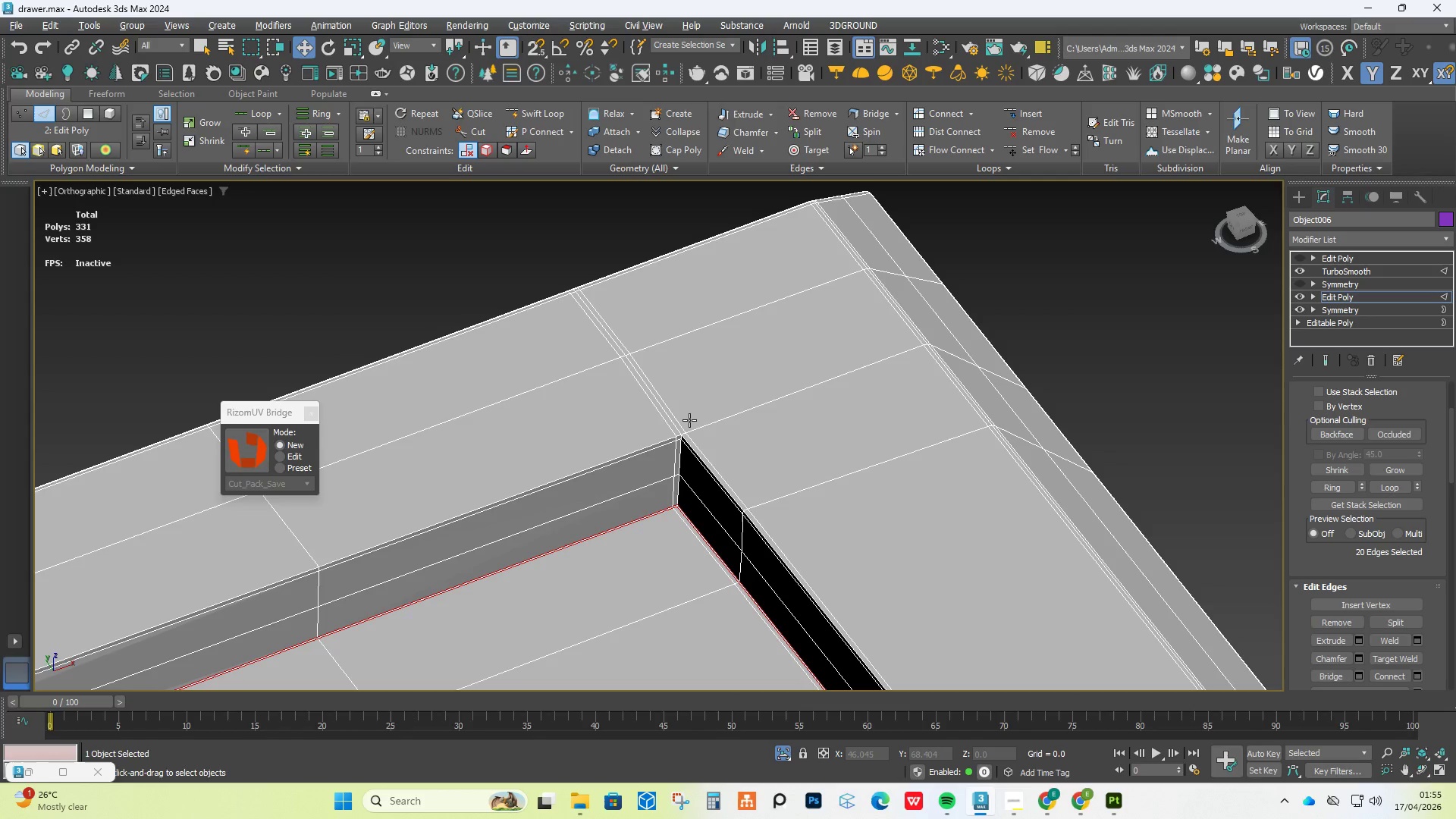 
key(Alt+1)
 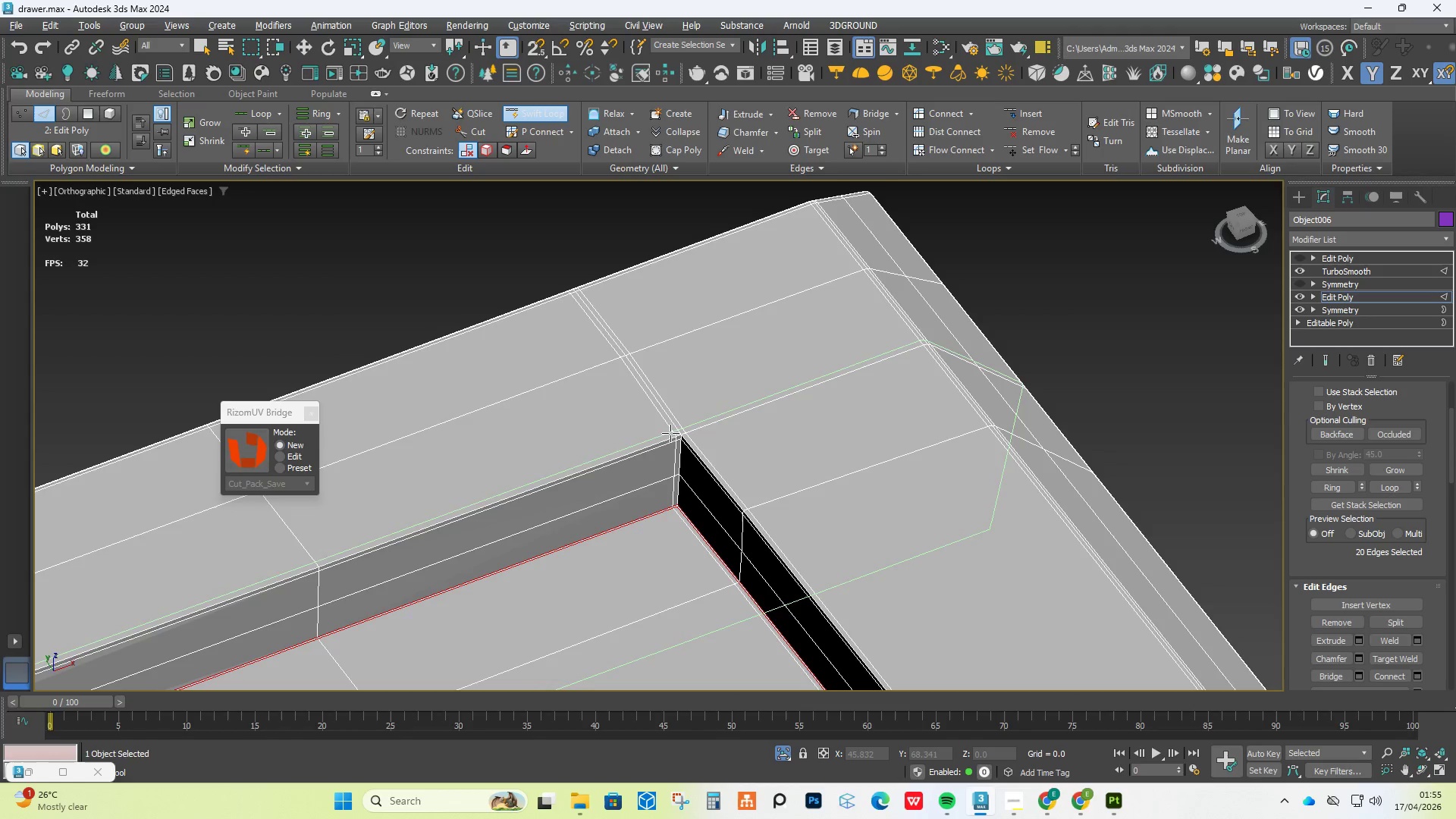 
left_click([670, 434])
 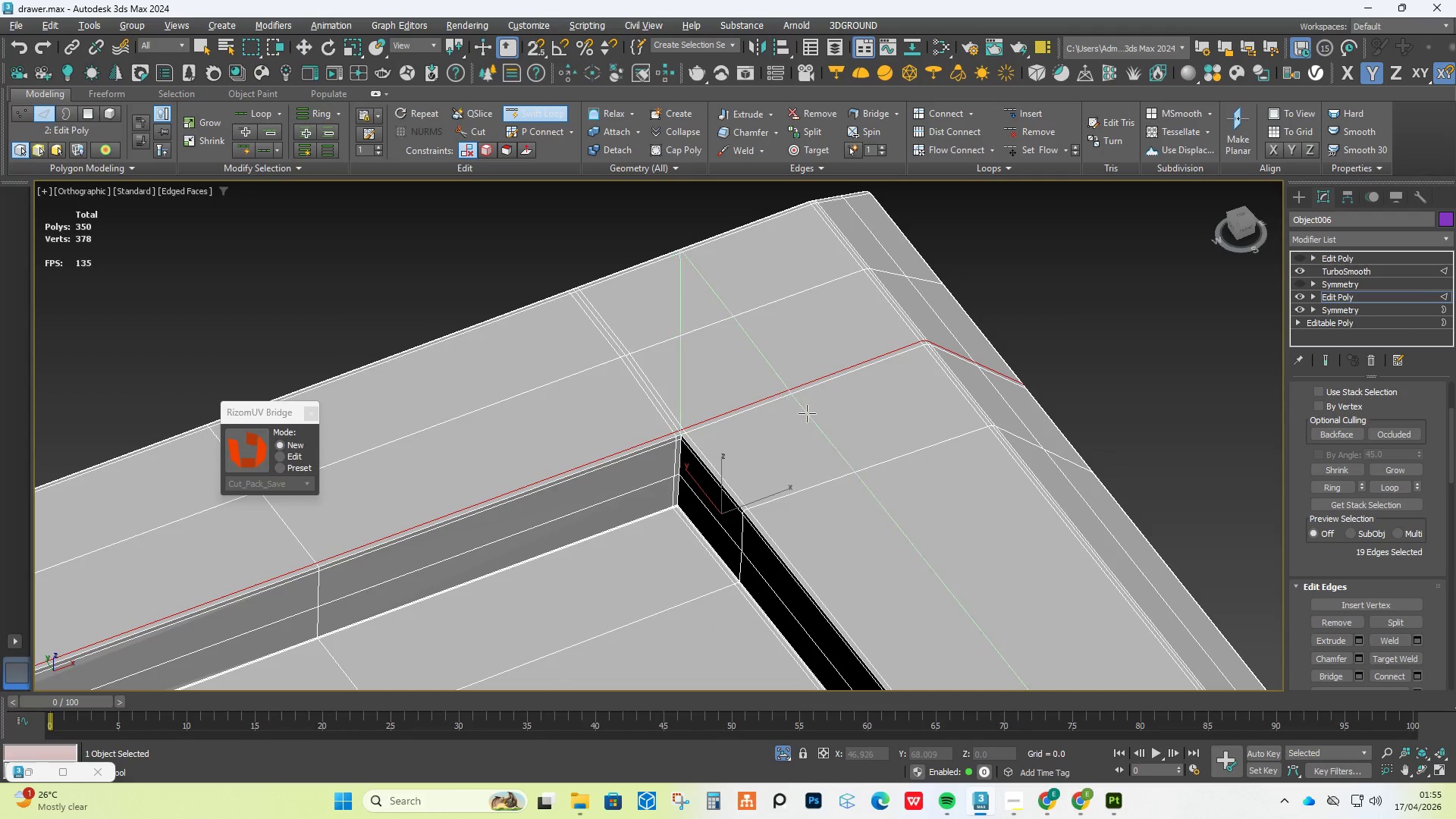 
right_click([807, 413])
 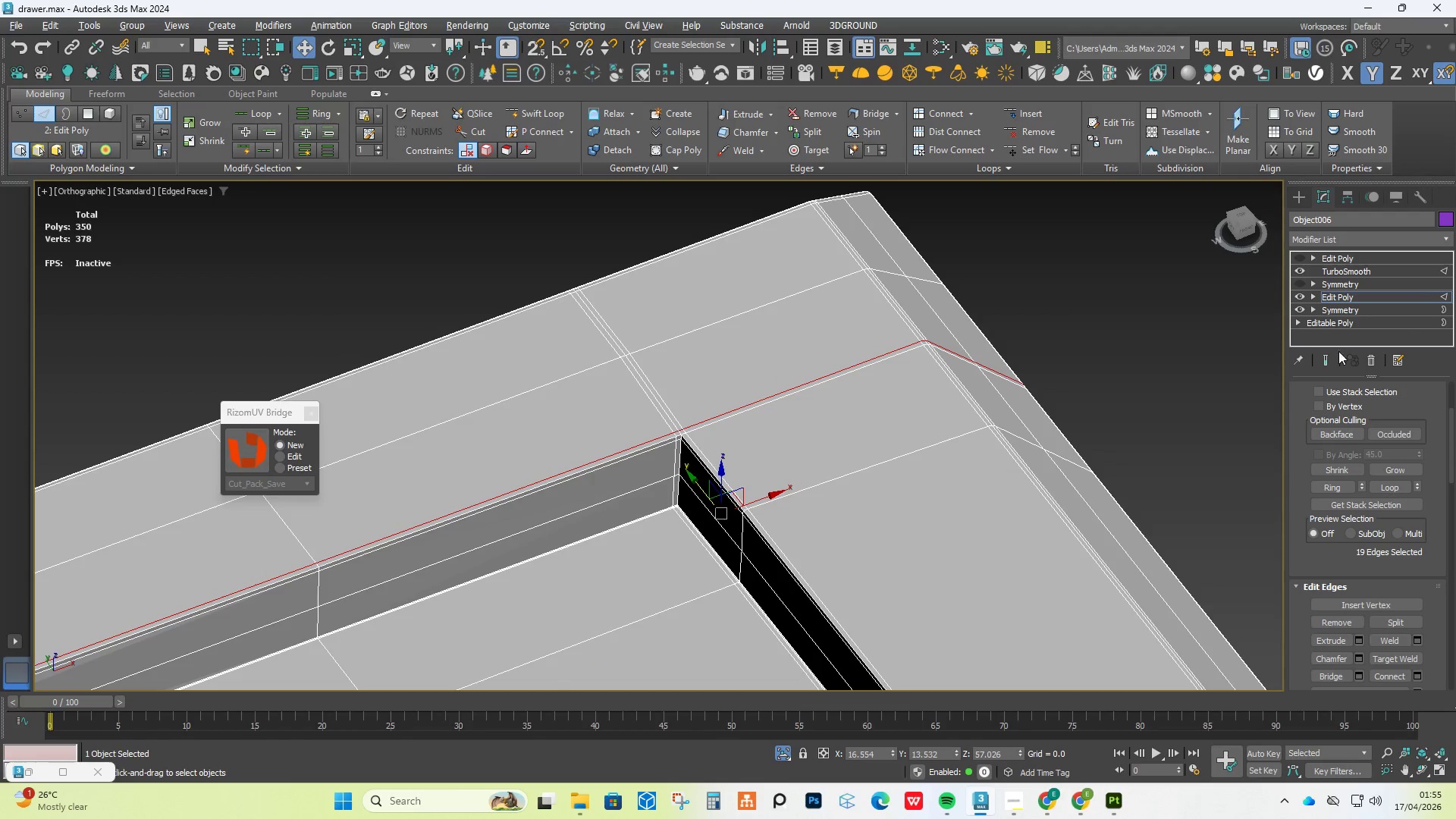 
left_click([1321, 359])
 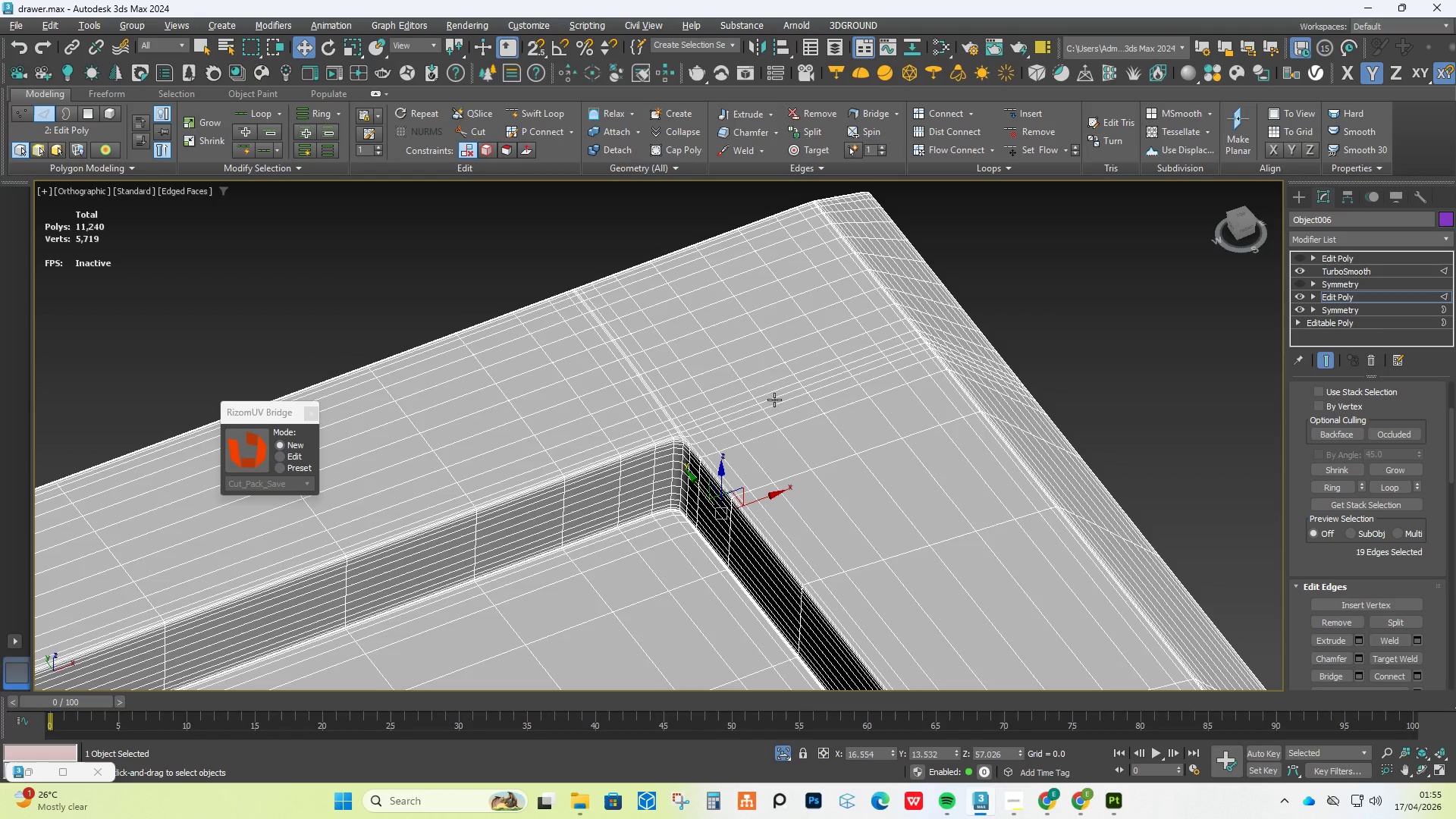 
scroll: coordinate [695, 426], scroll_direction: up, amount: 5.0
 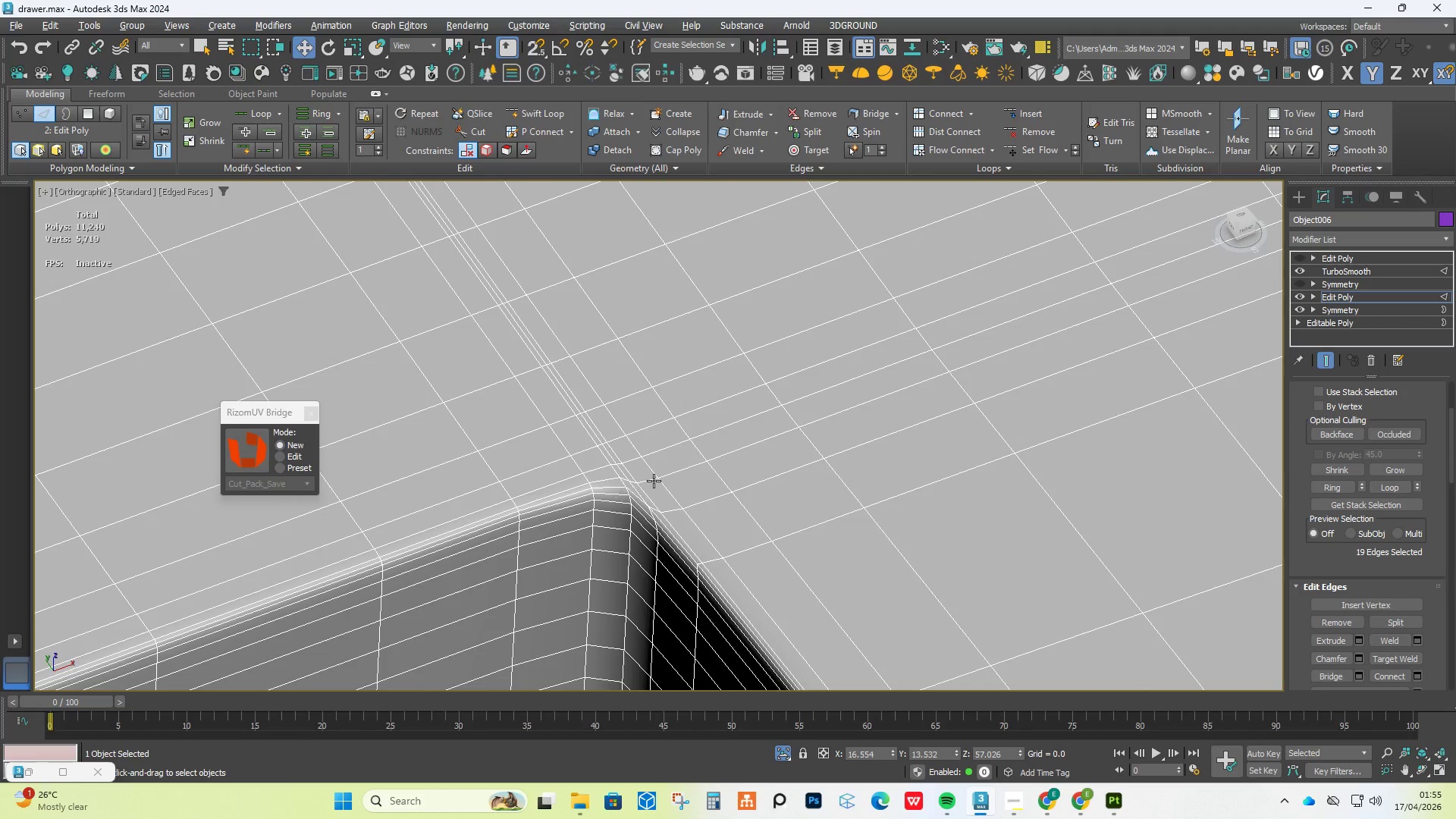 
scroll: coordinate [738, 426], scroll_direction: down, amount: 7.0
 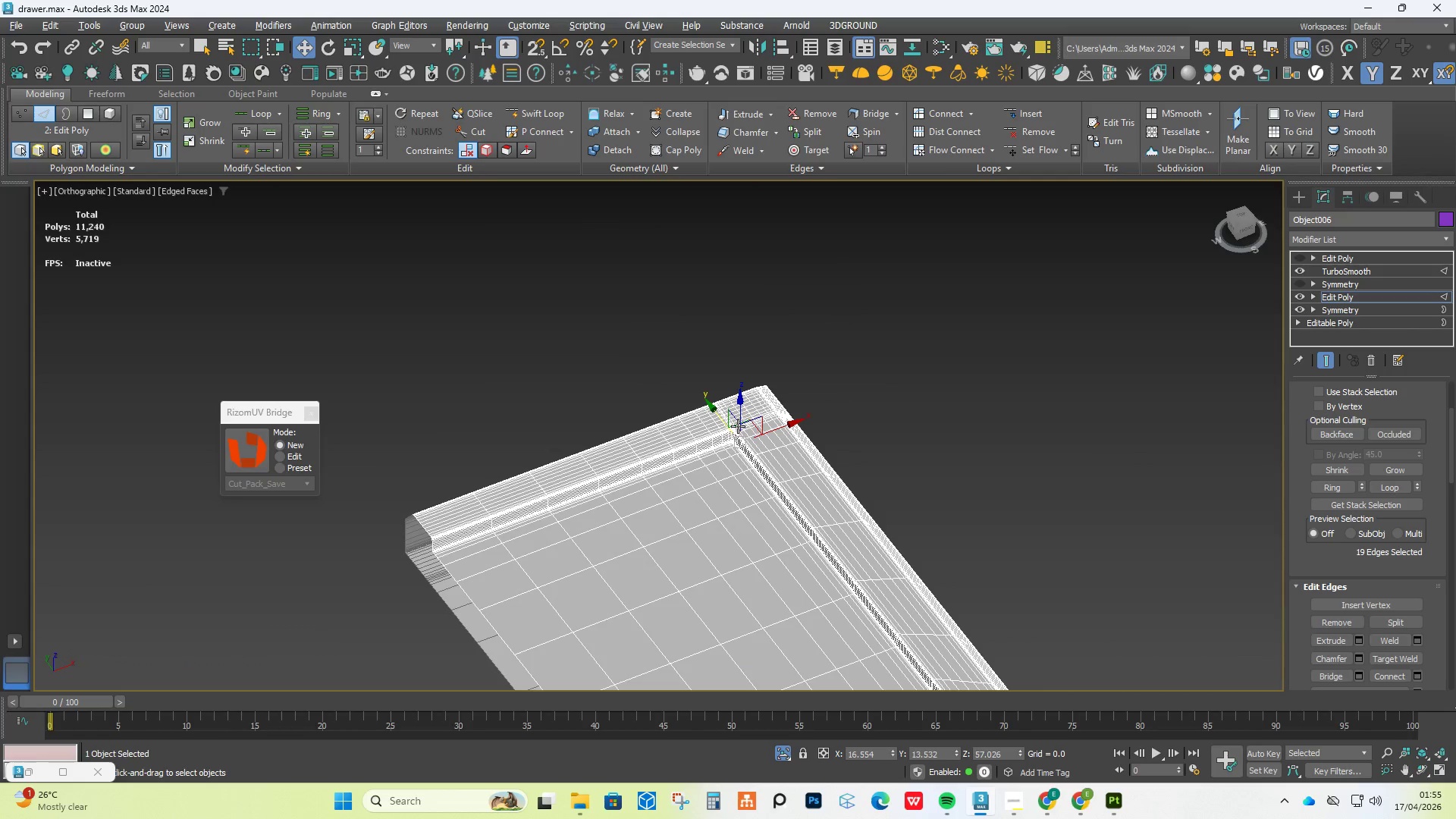 
key(Alt+AltLeft)
 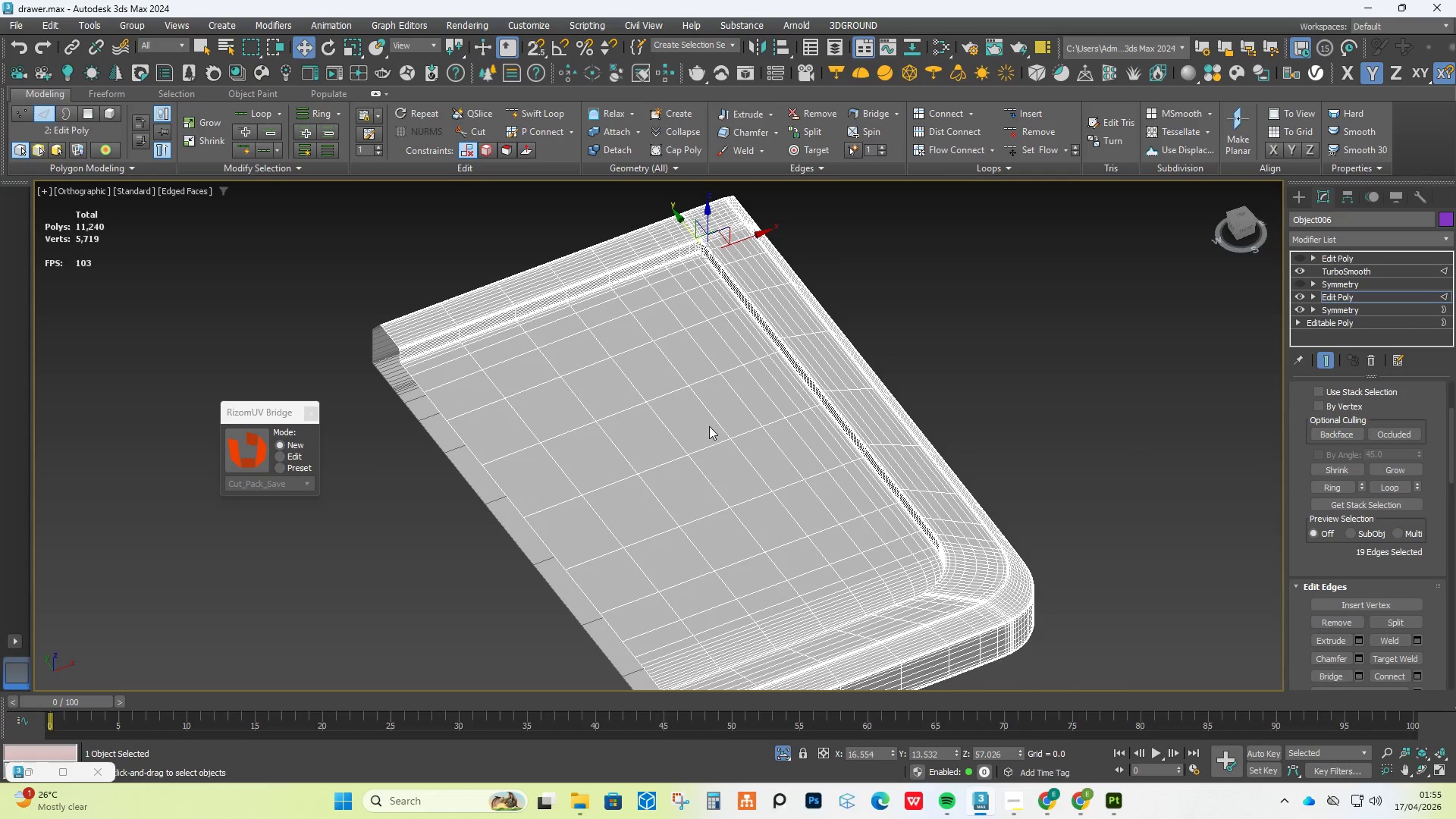 
hold_key(key=AltLeft, duration=0.67)
 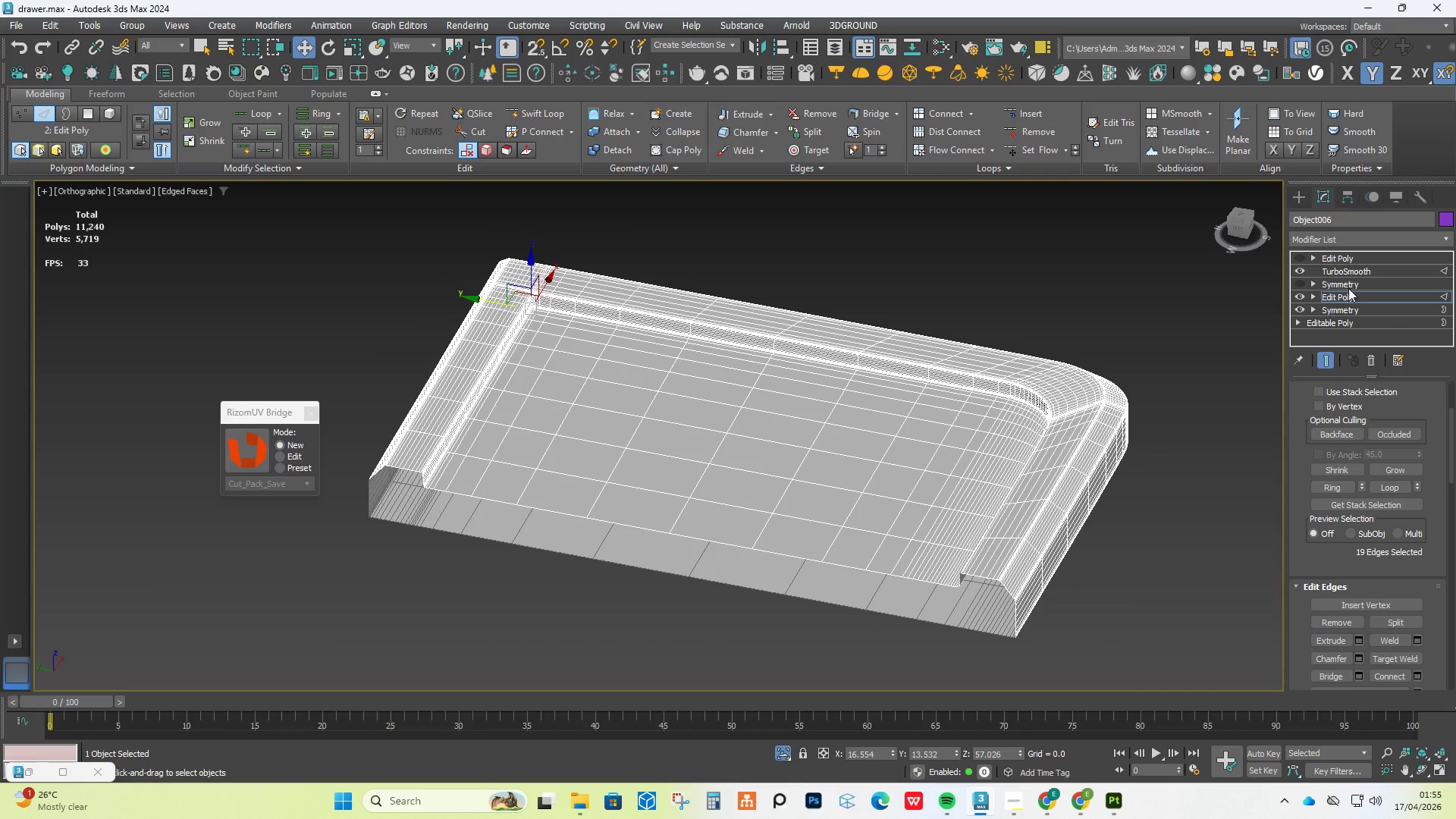 
left_click([1361, 273])
 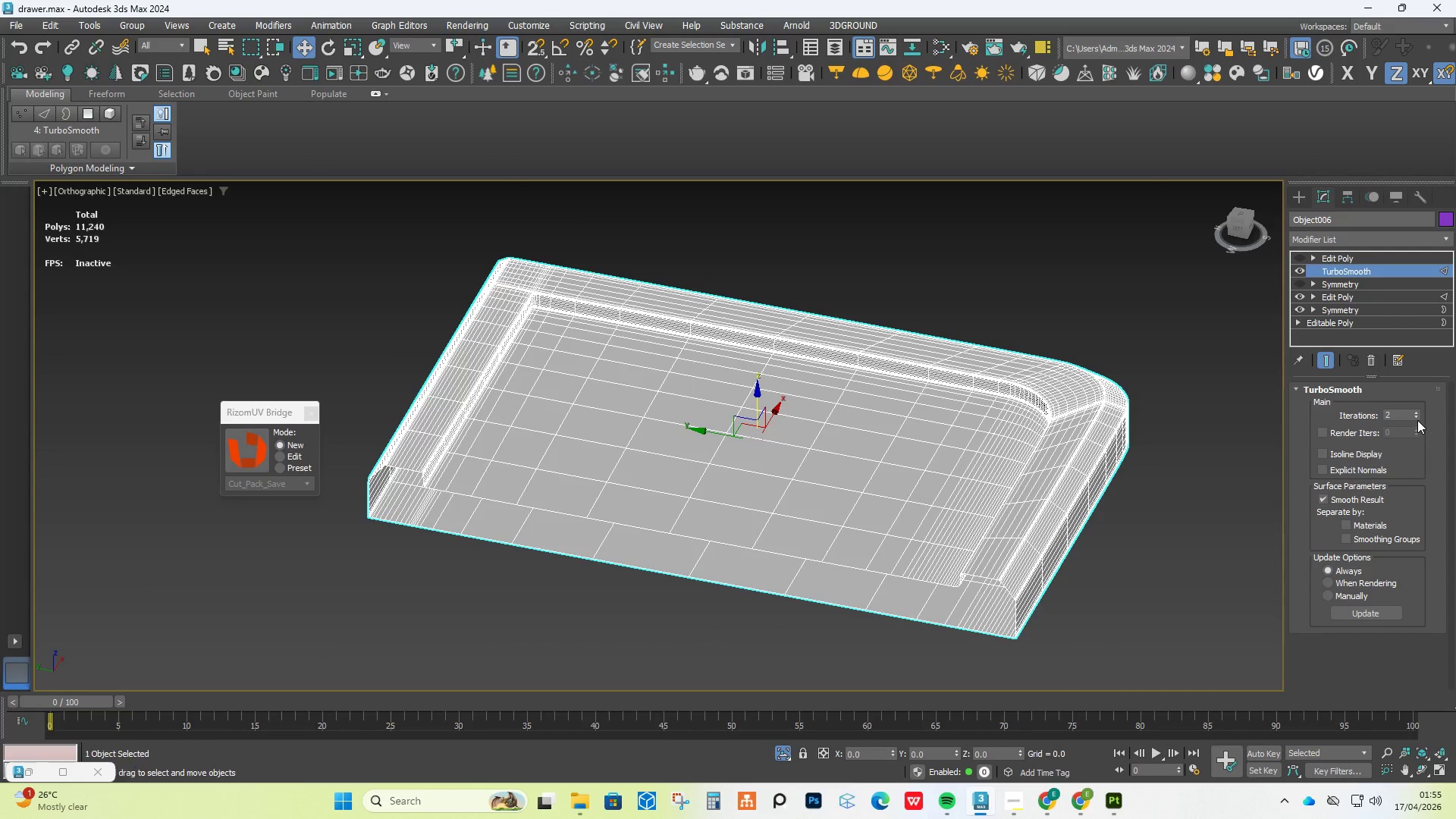 
left_click([1417, 419])
 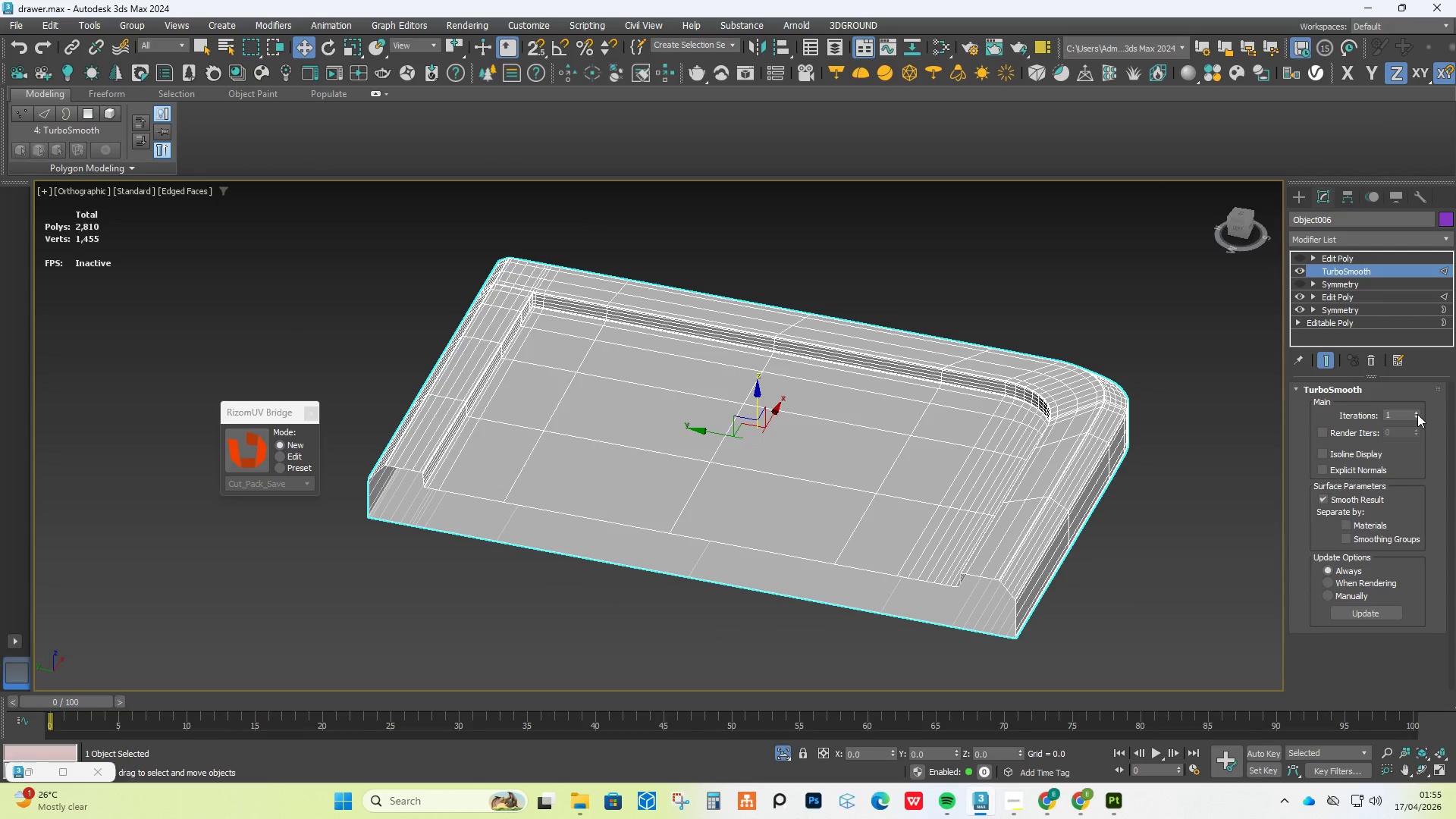 
left_click([1419, 411])
 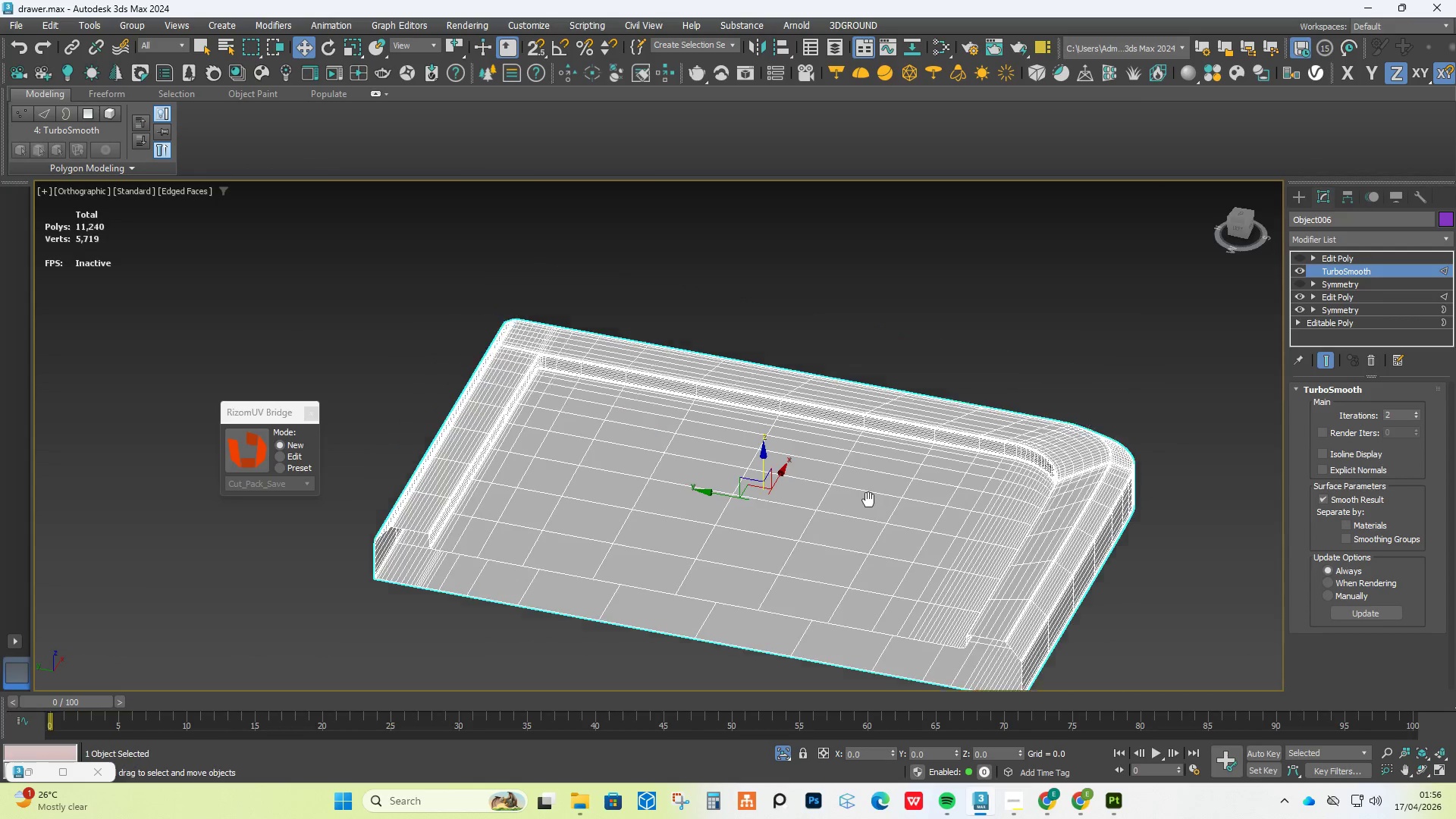 
scroll: coordinate [403, 519], scroll_direction: up, amount: 3.0
 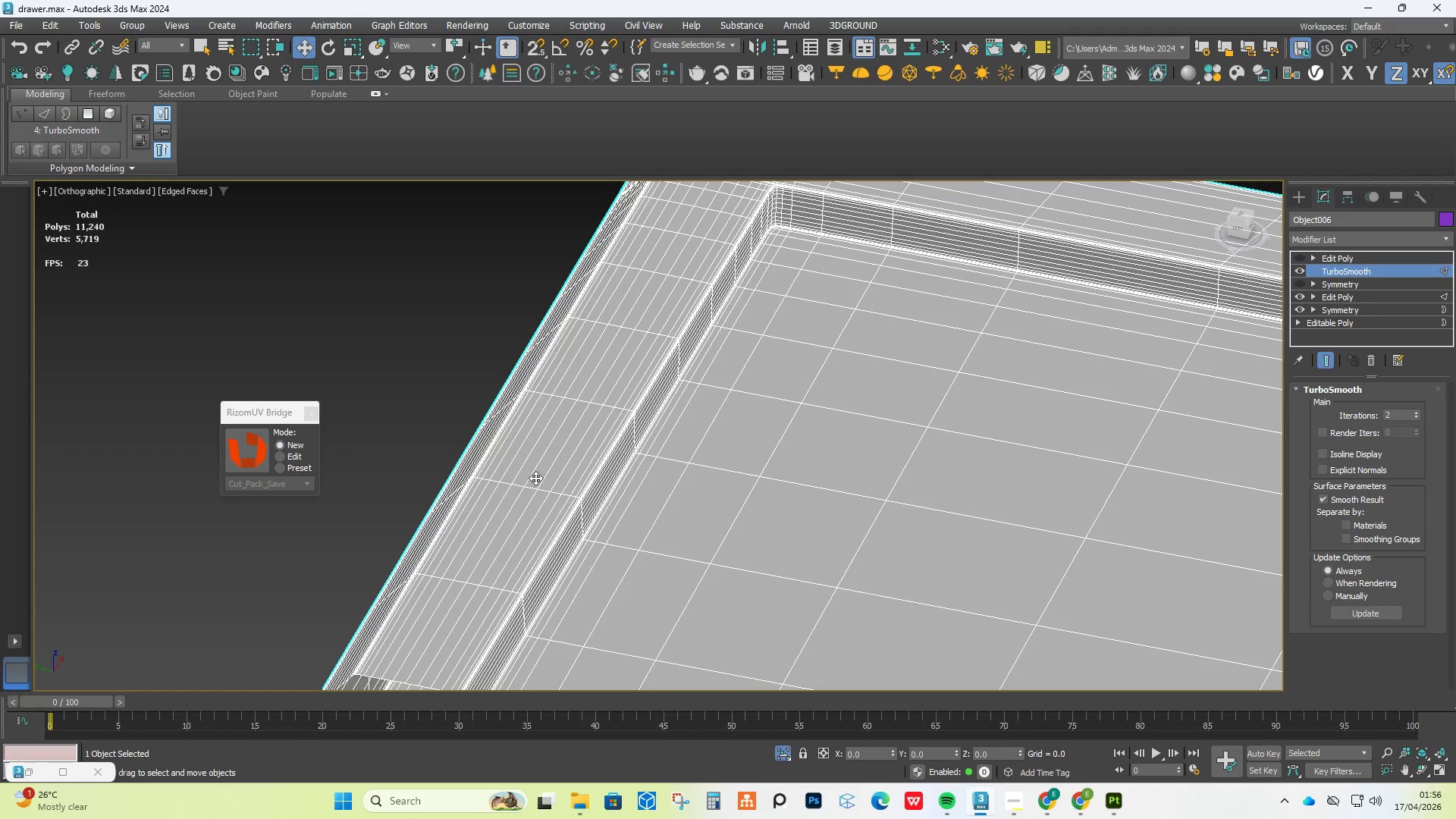 
hold_key(key=AltLeft, duration=1.02)
 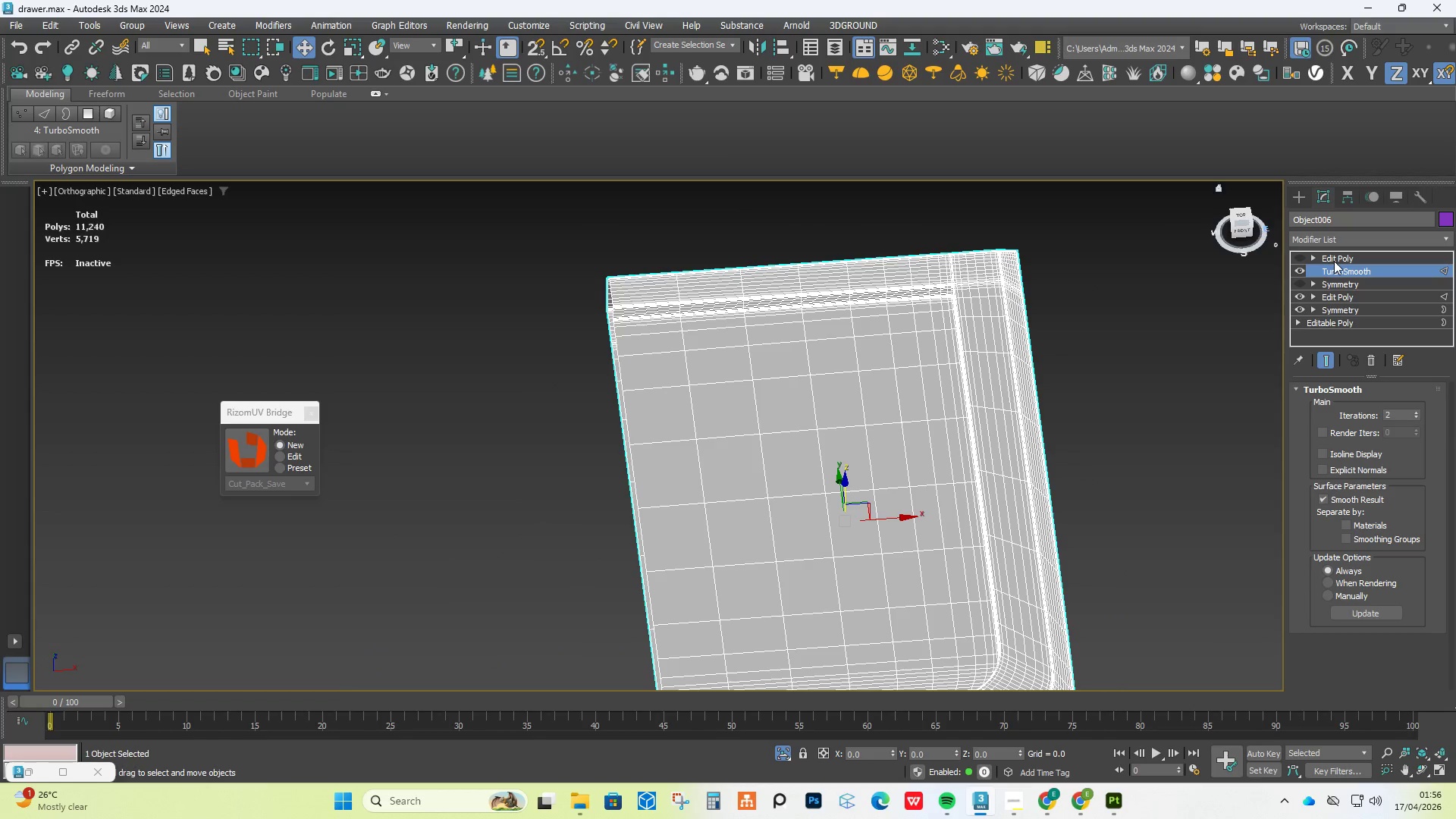 
scroll: coordinate [537, 475], scroll_direction: down, amount: 3.0
 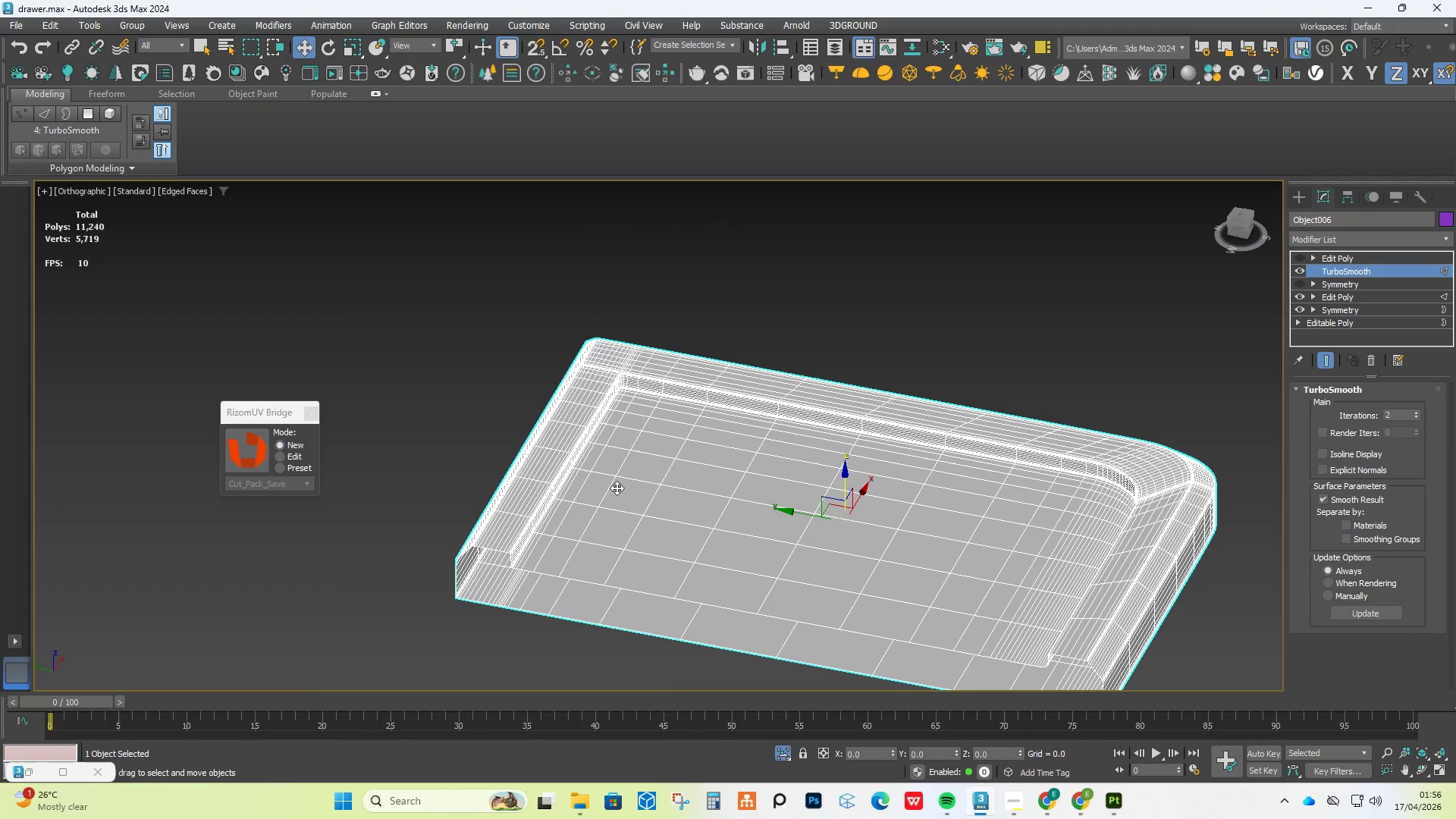 
left_click([1299, 283])
 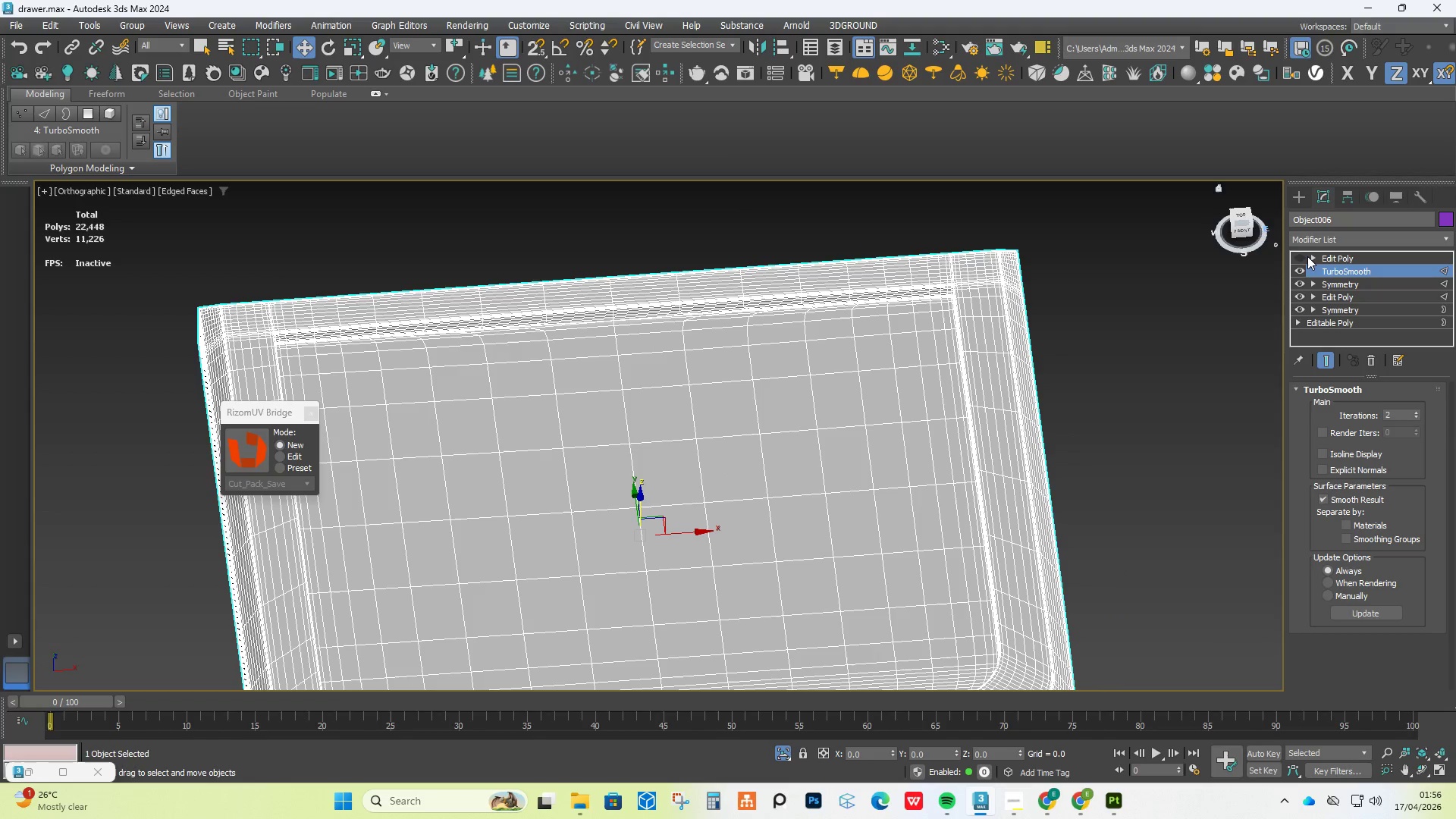 
left_click([1307, 256])
 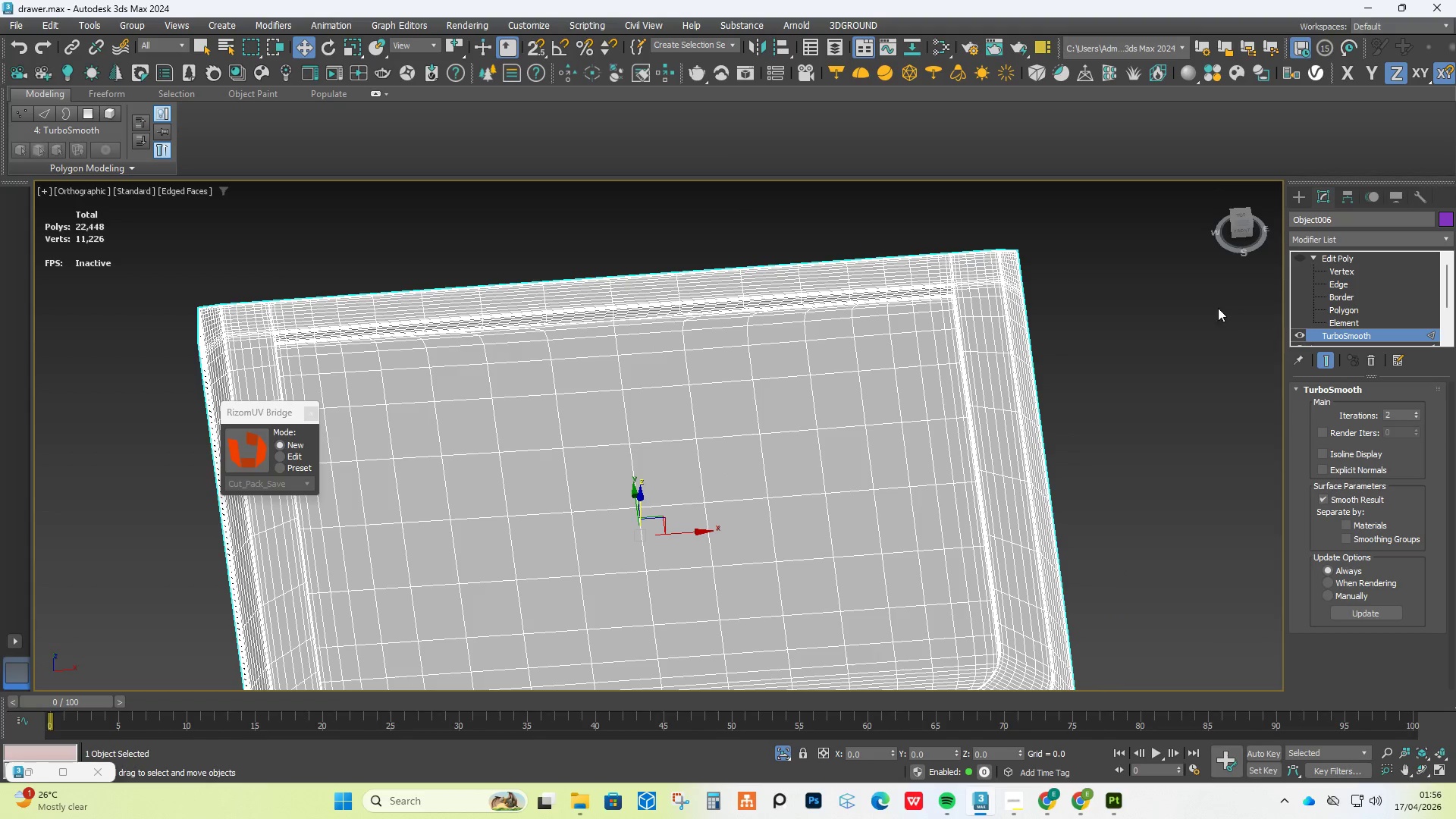 
key(Alt+AltLeft)
 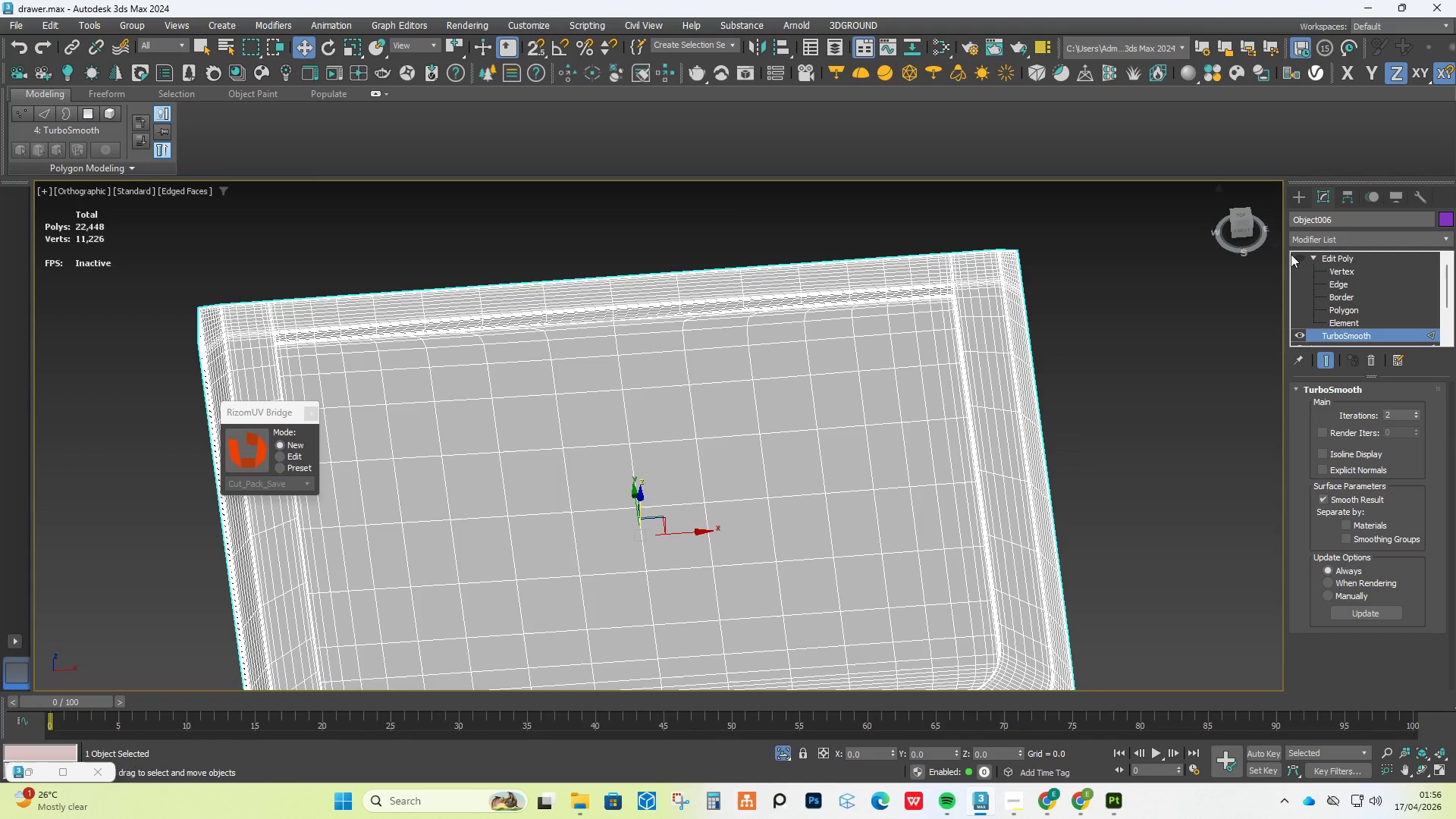 
left_click([1298, 259])
 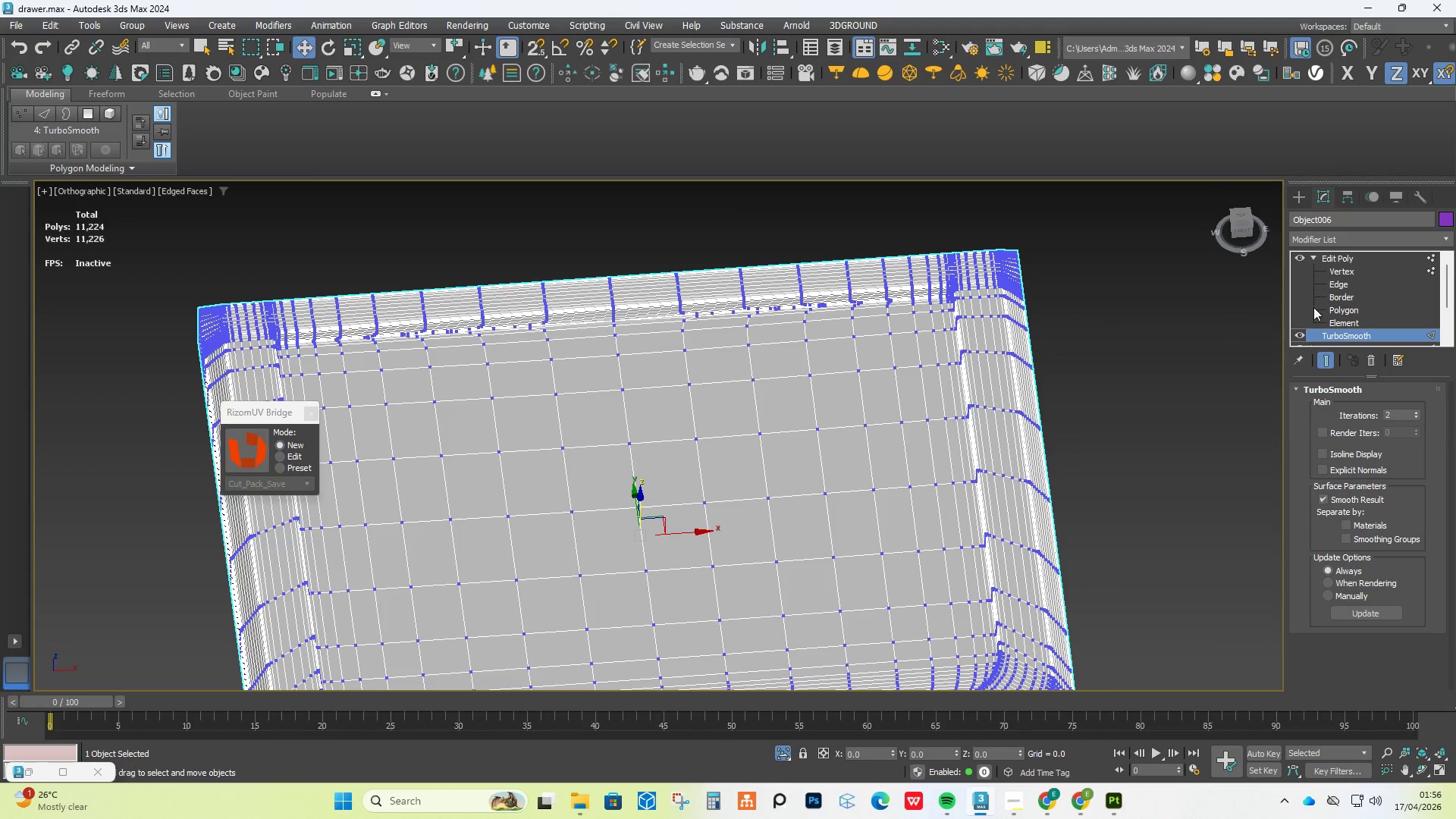 
left_click([1354, 262])
 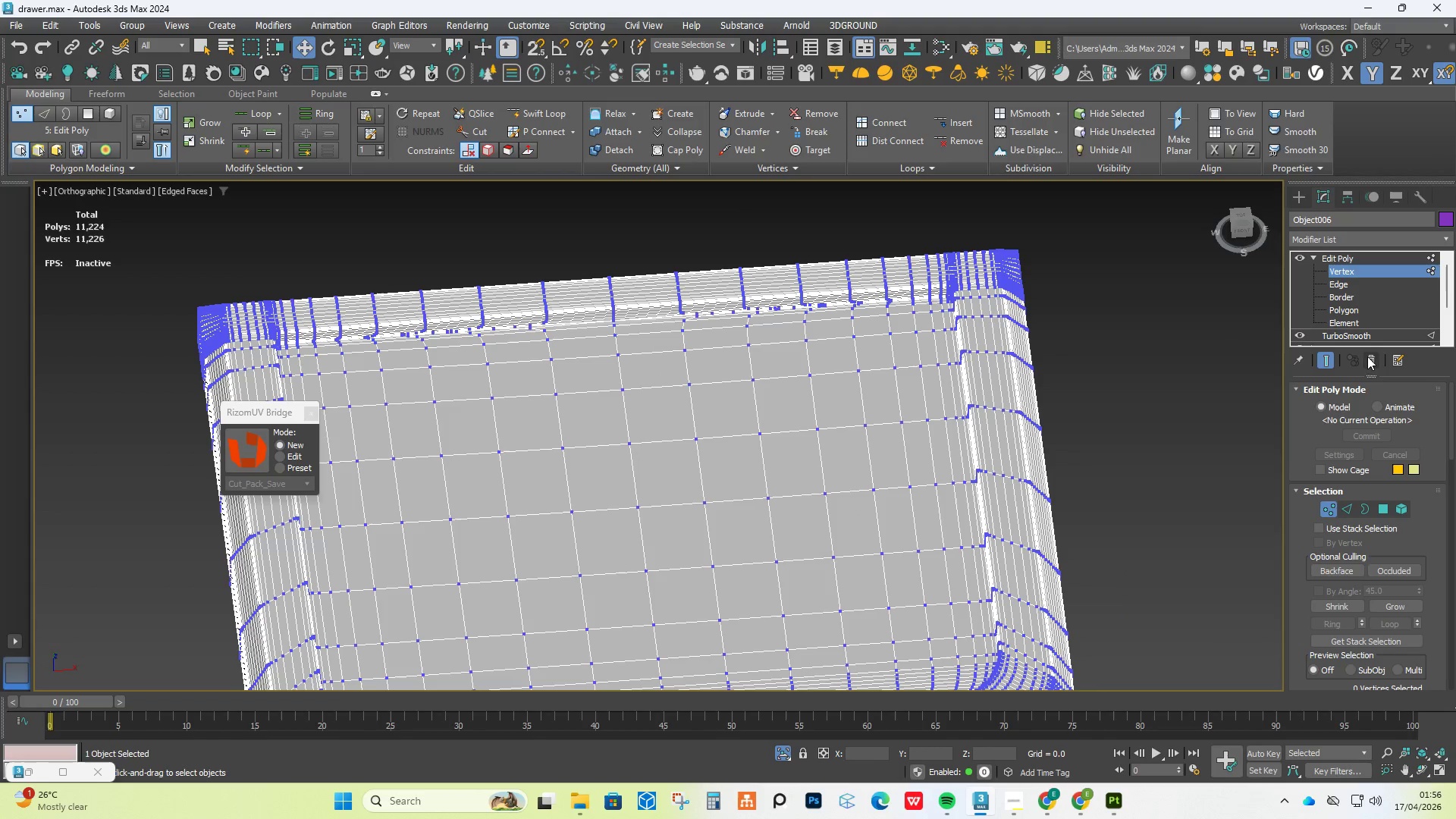 
left_click([1370, 359])
 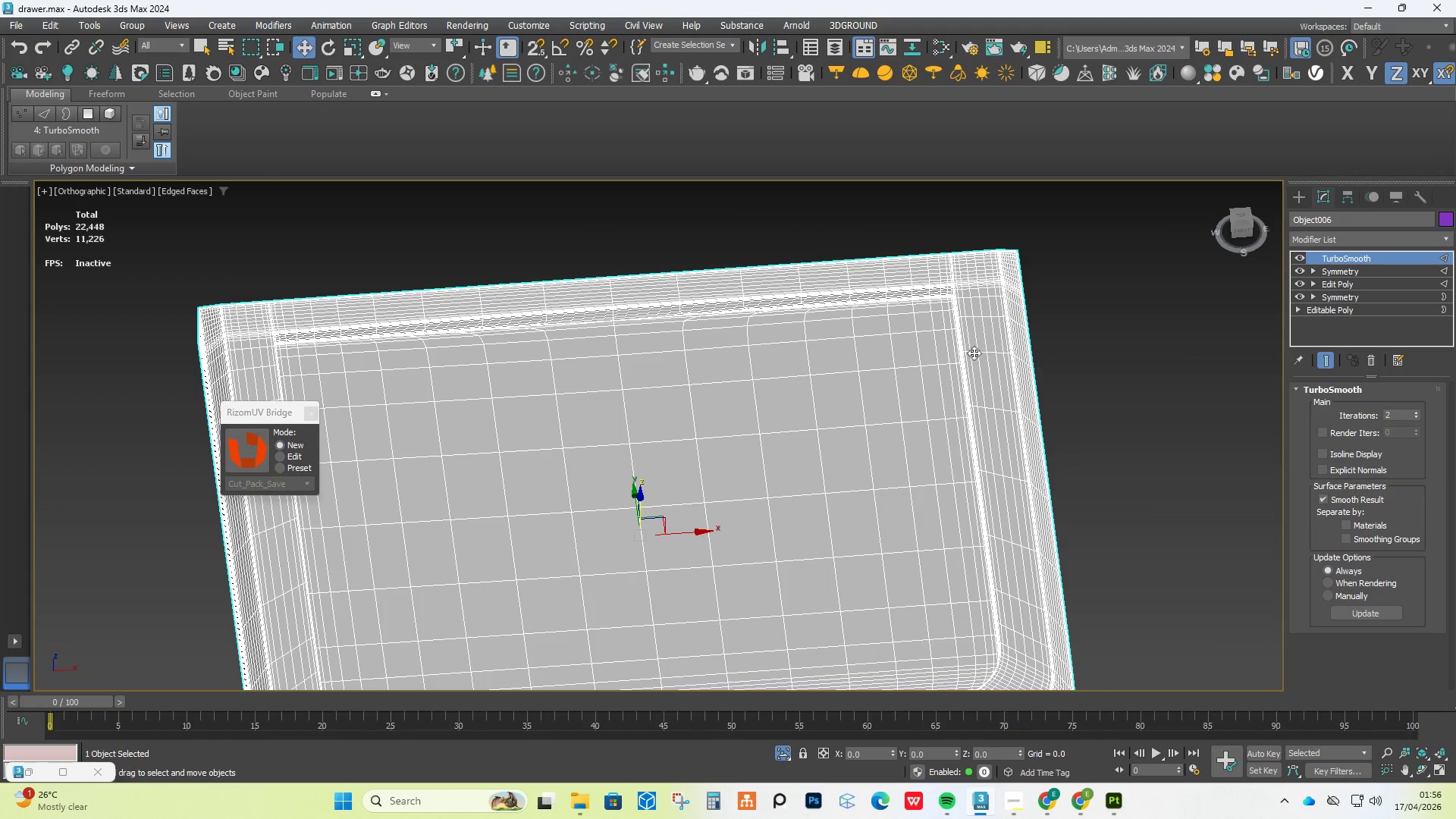 
scroll: coordinate [1323, 257], scroll_direction: up, amount: 5.0
 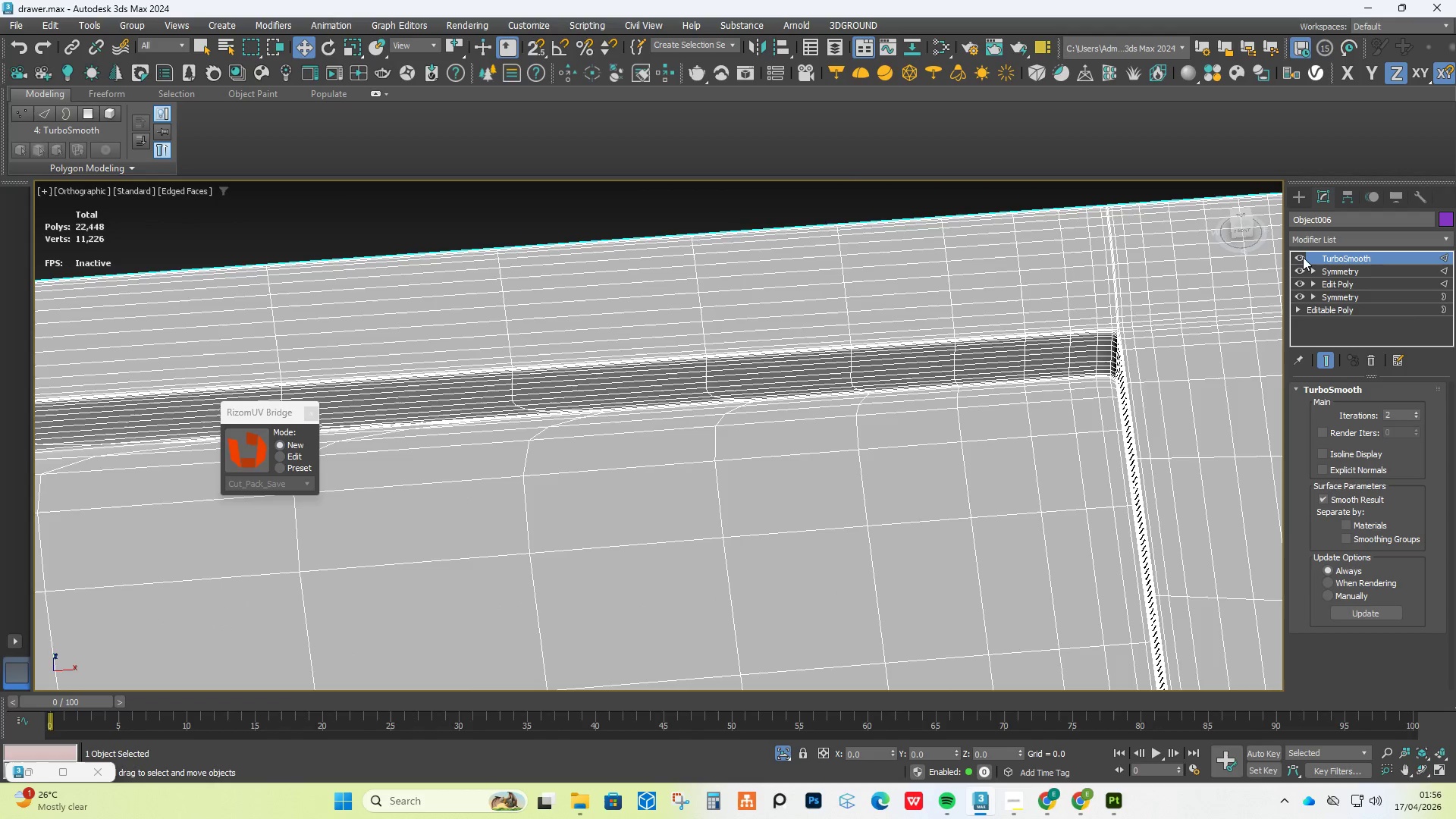 
left_click([1302, 257])
 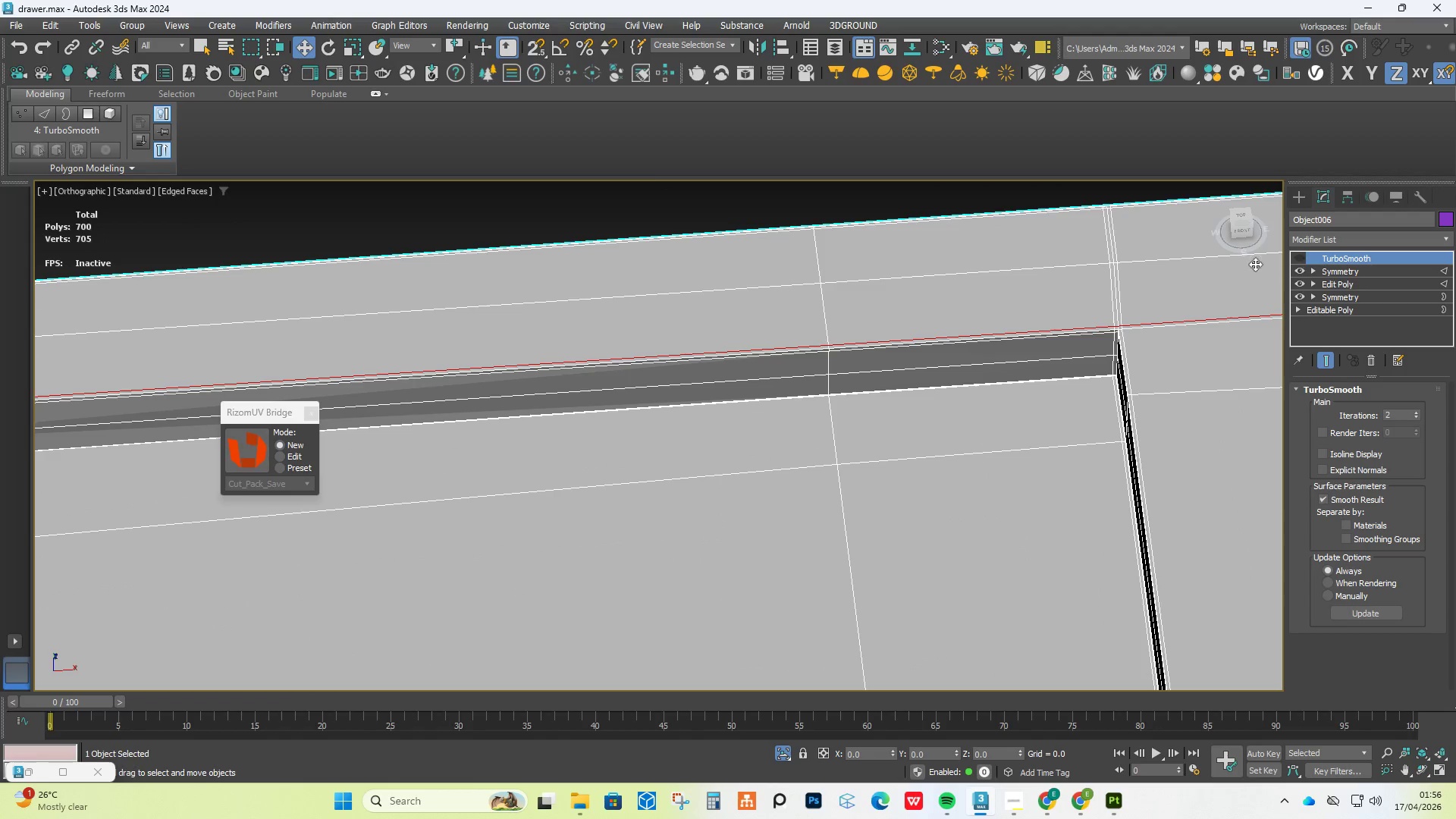 
scroll: coordinate [1015, 288], scroll_direction: down, amount: 3.0
 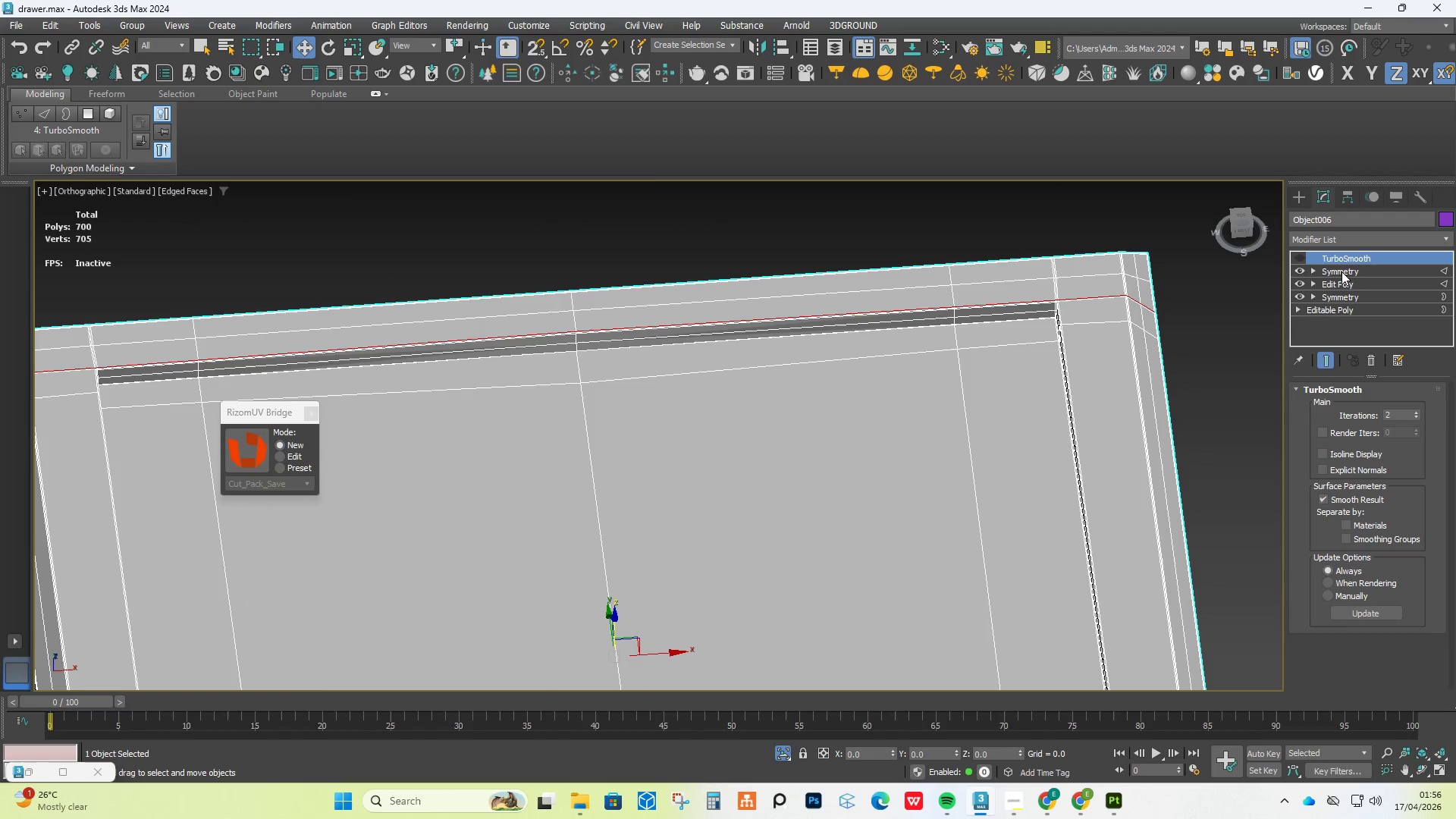 
left_click([1341, 284])
 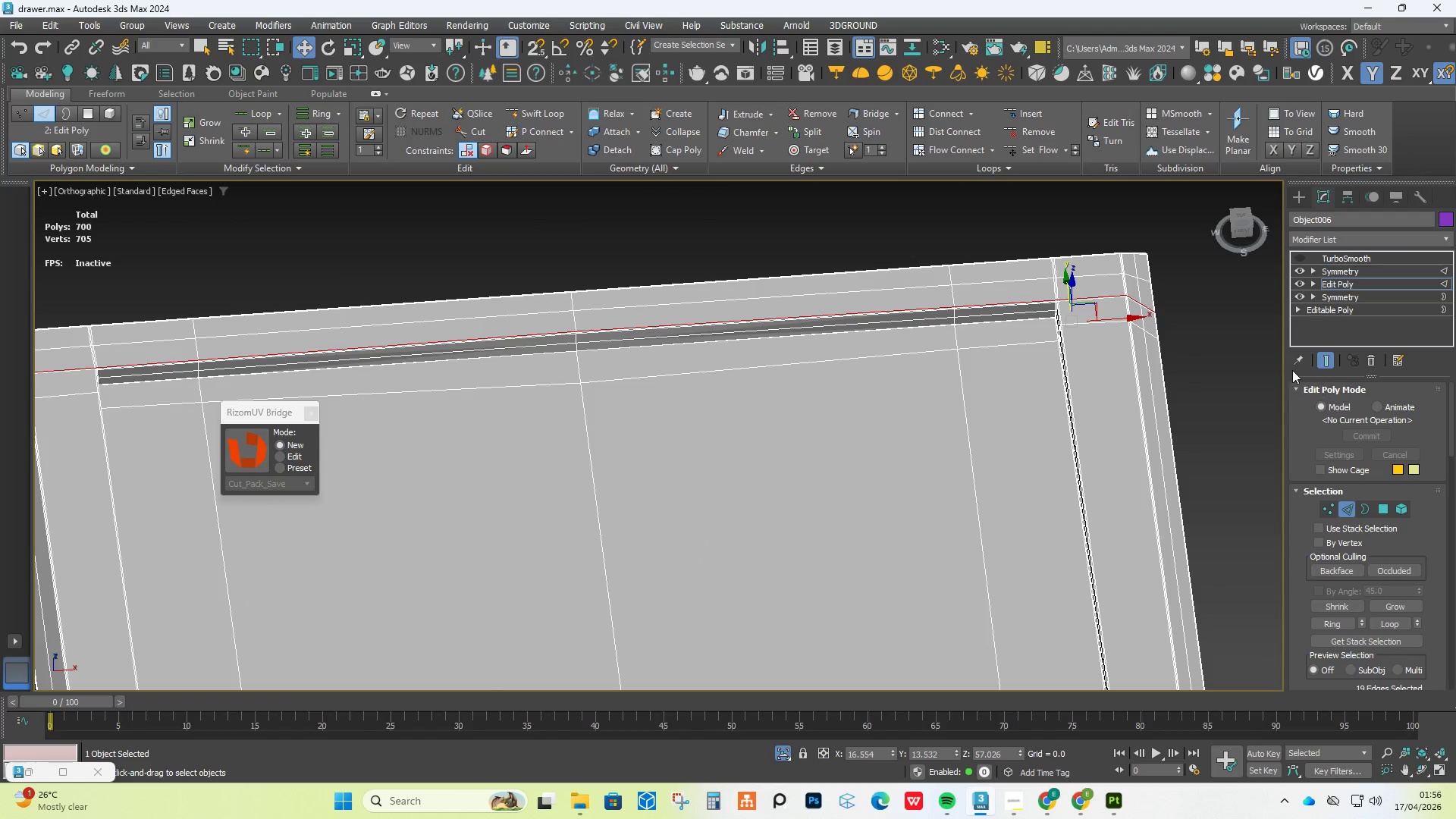 
key(Alt+1)
 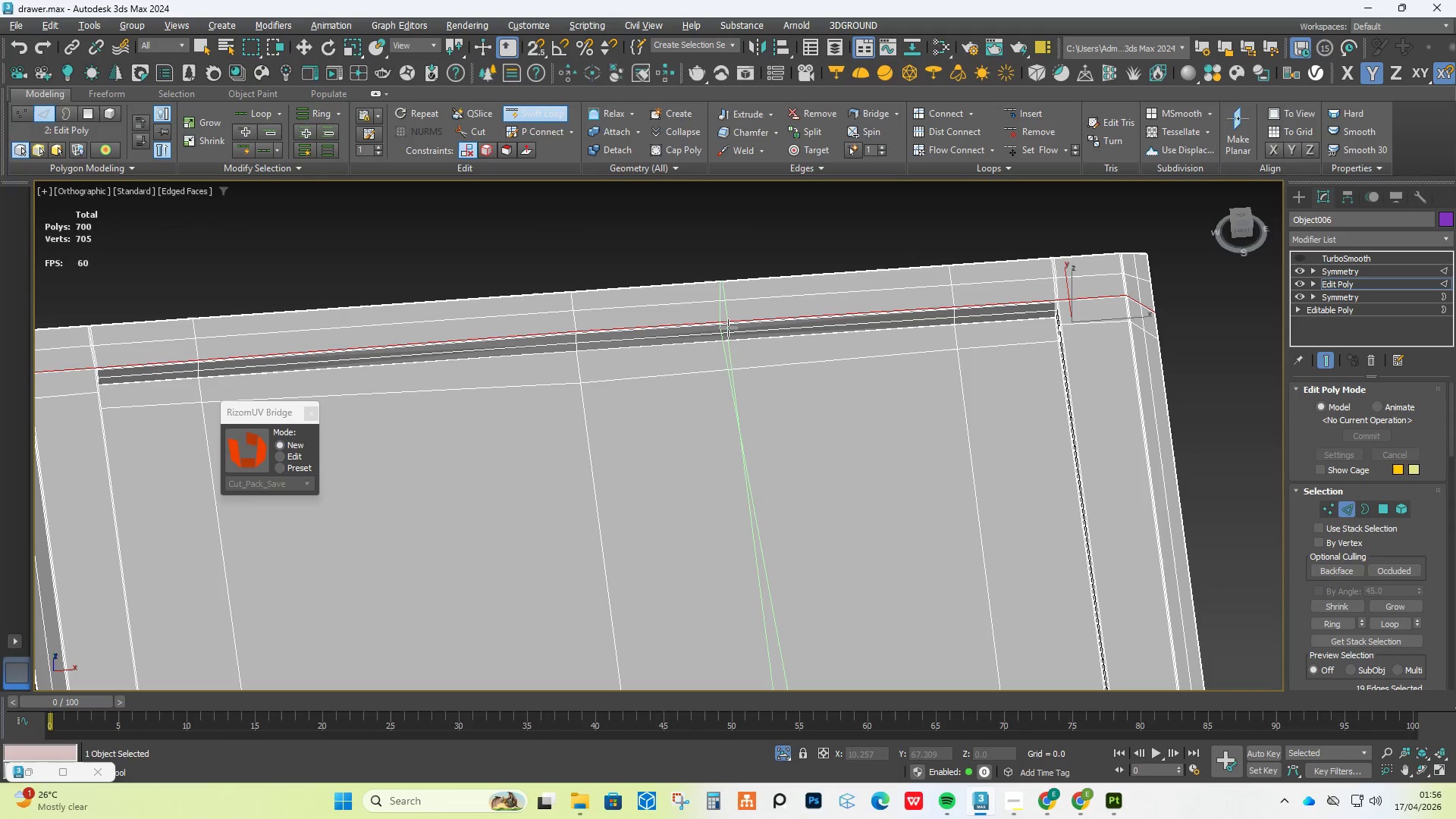 
left_click([728, 328])
 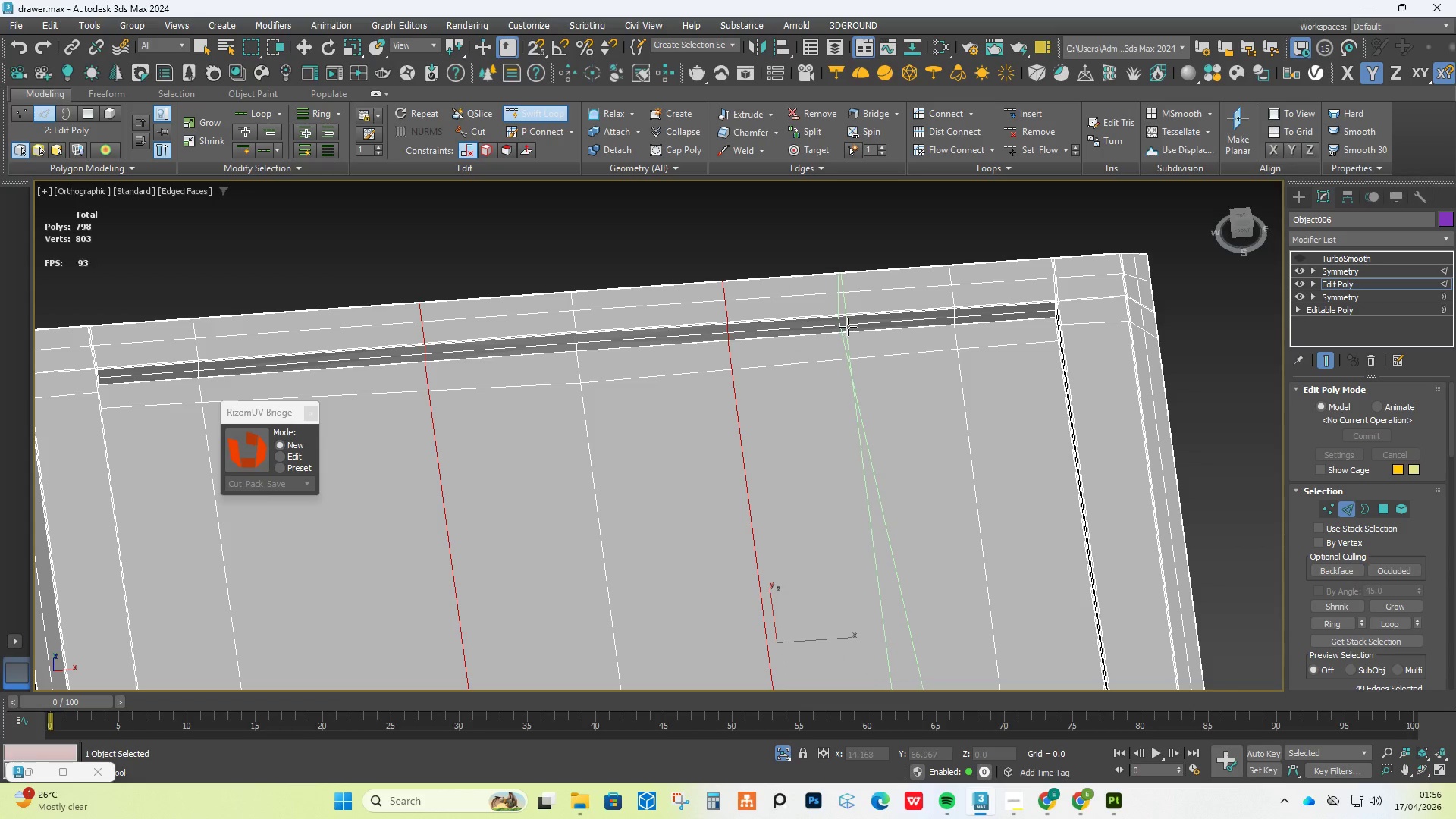 
left_click([849, 326])
 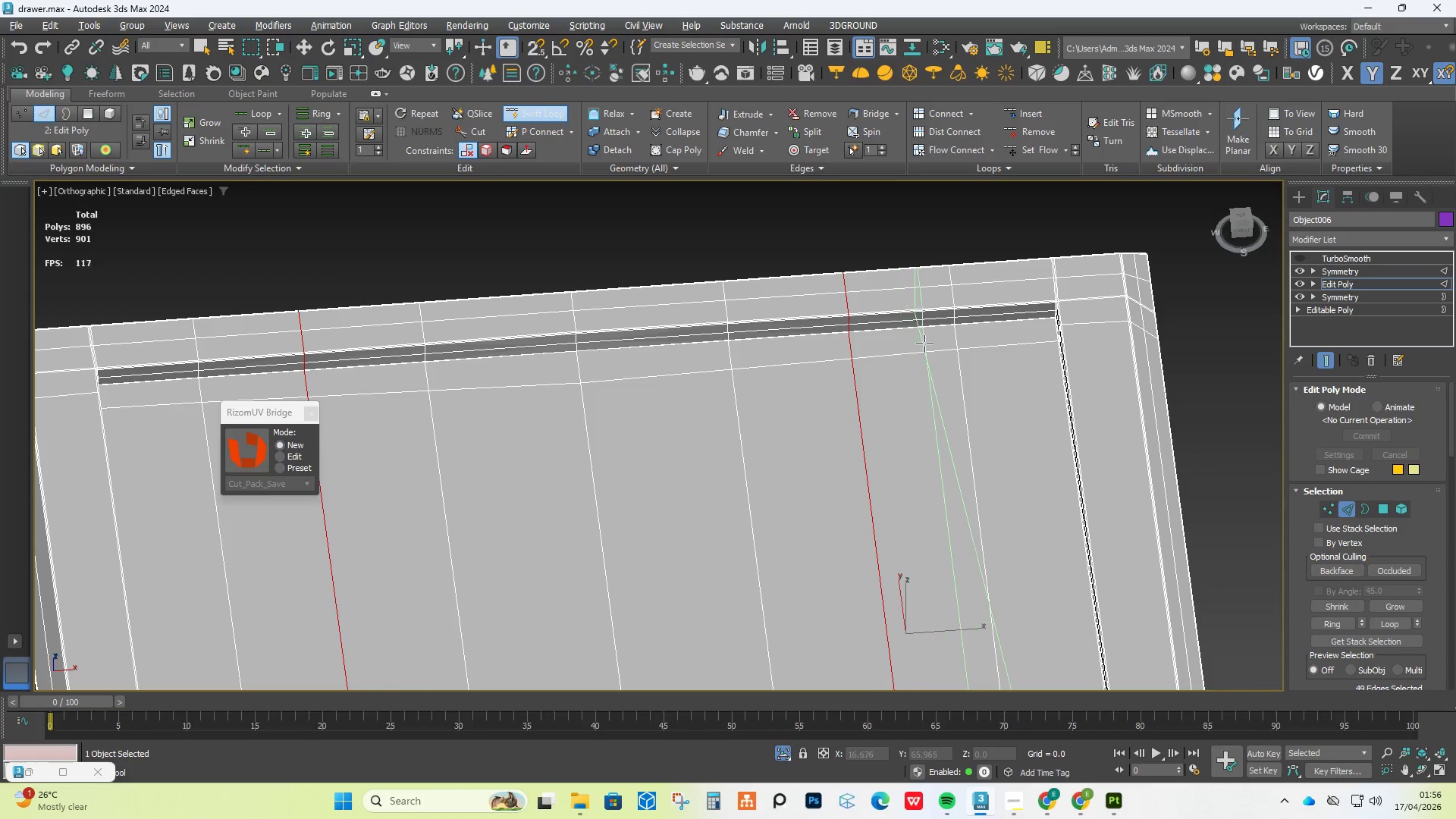 
right_click([924, 344])
 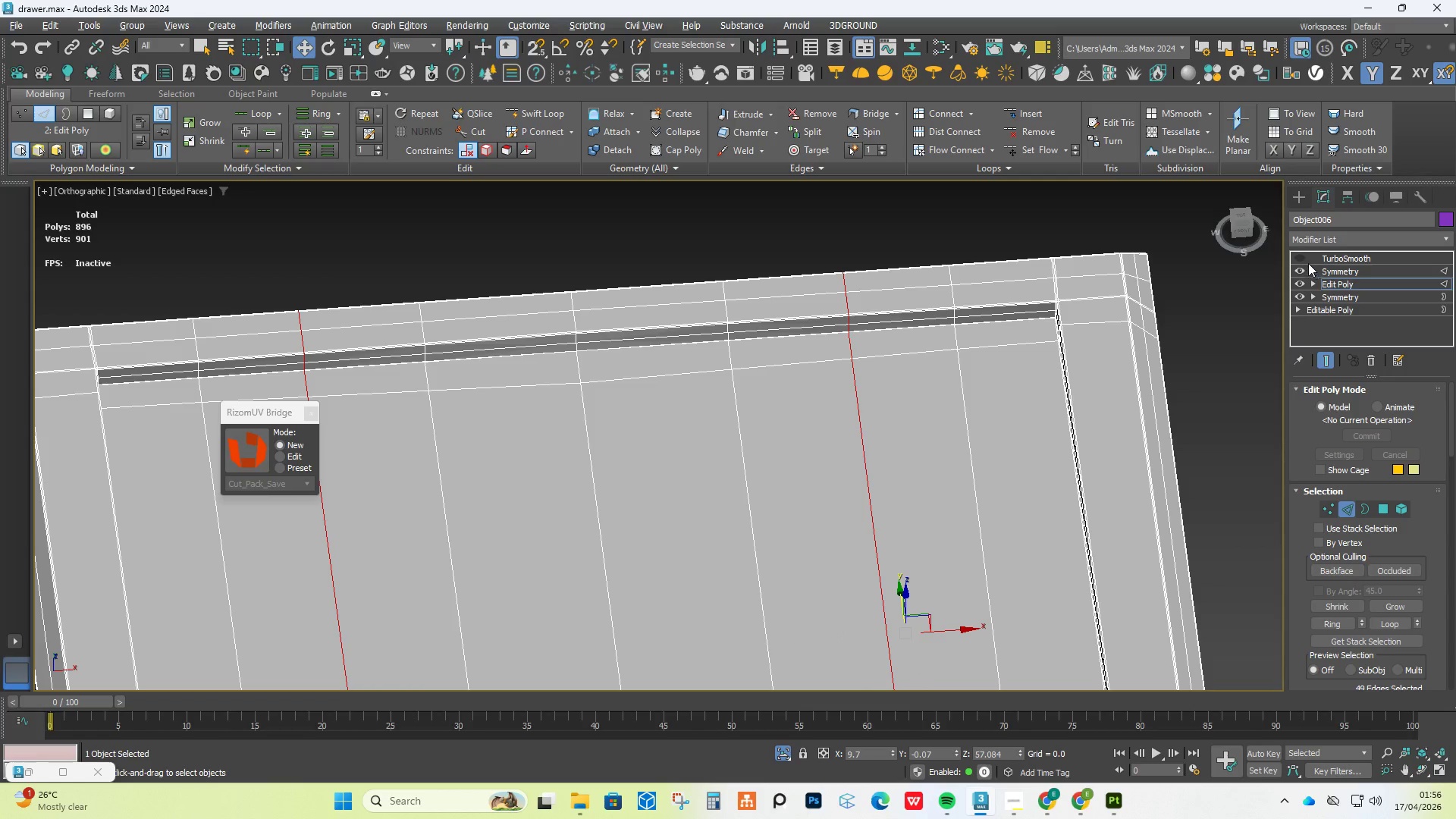 
left_click([1304, 260])
 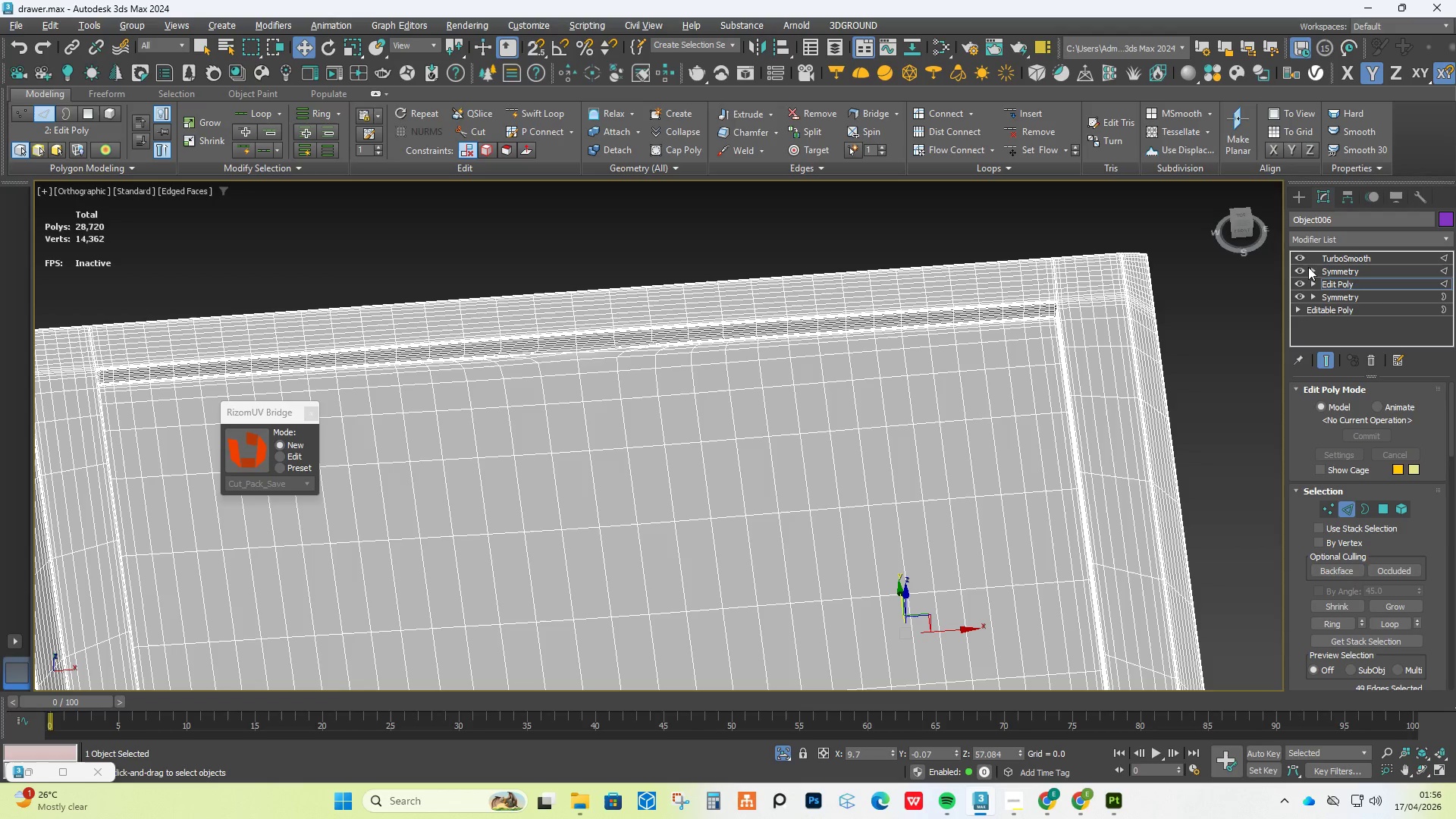 
left_click([1302, 261])
 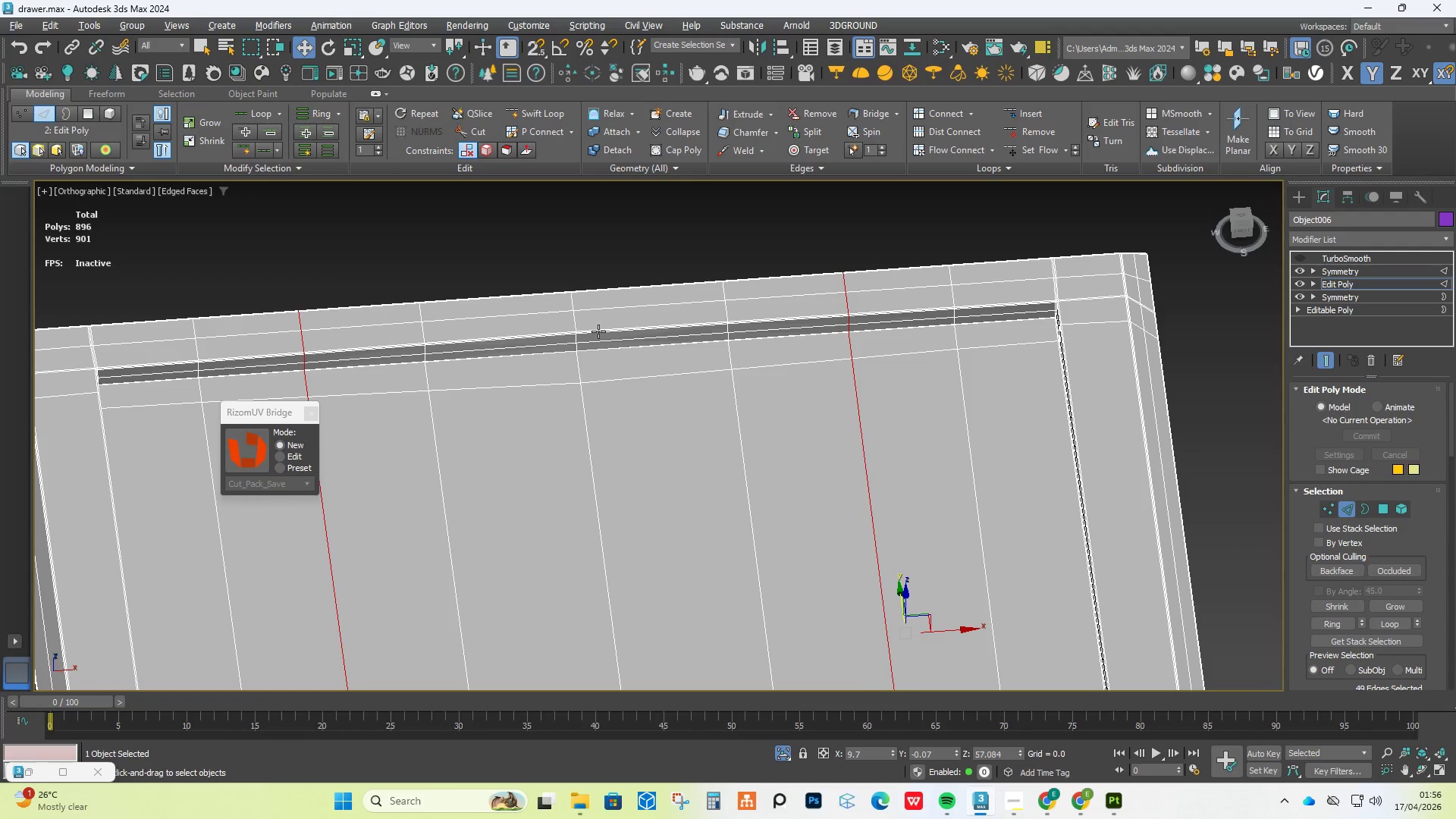 
key(Alt+1)
 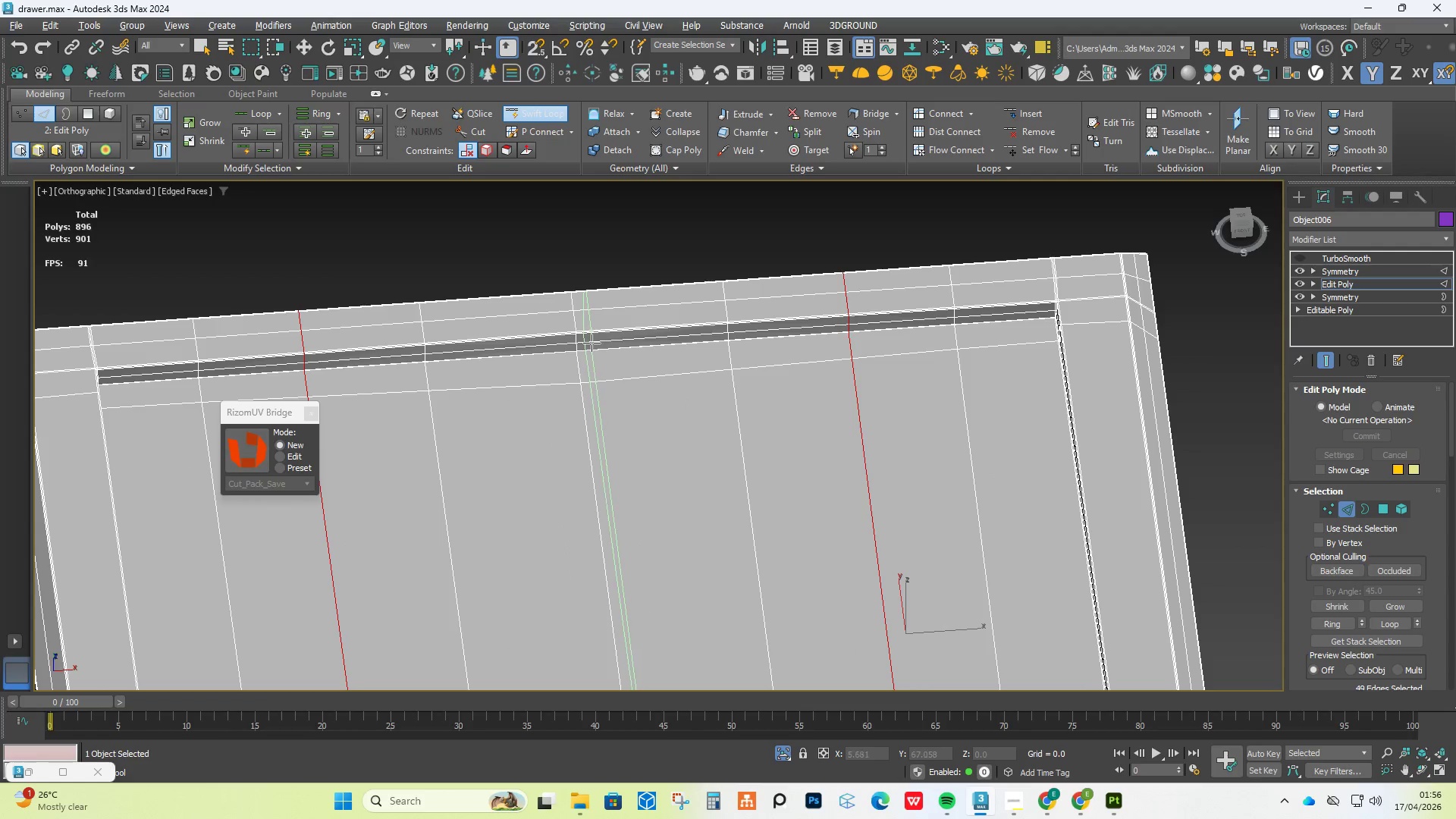 
left_click([592, 343])
 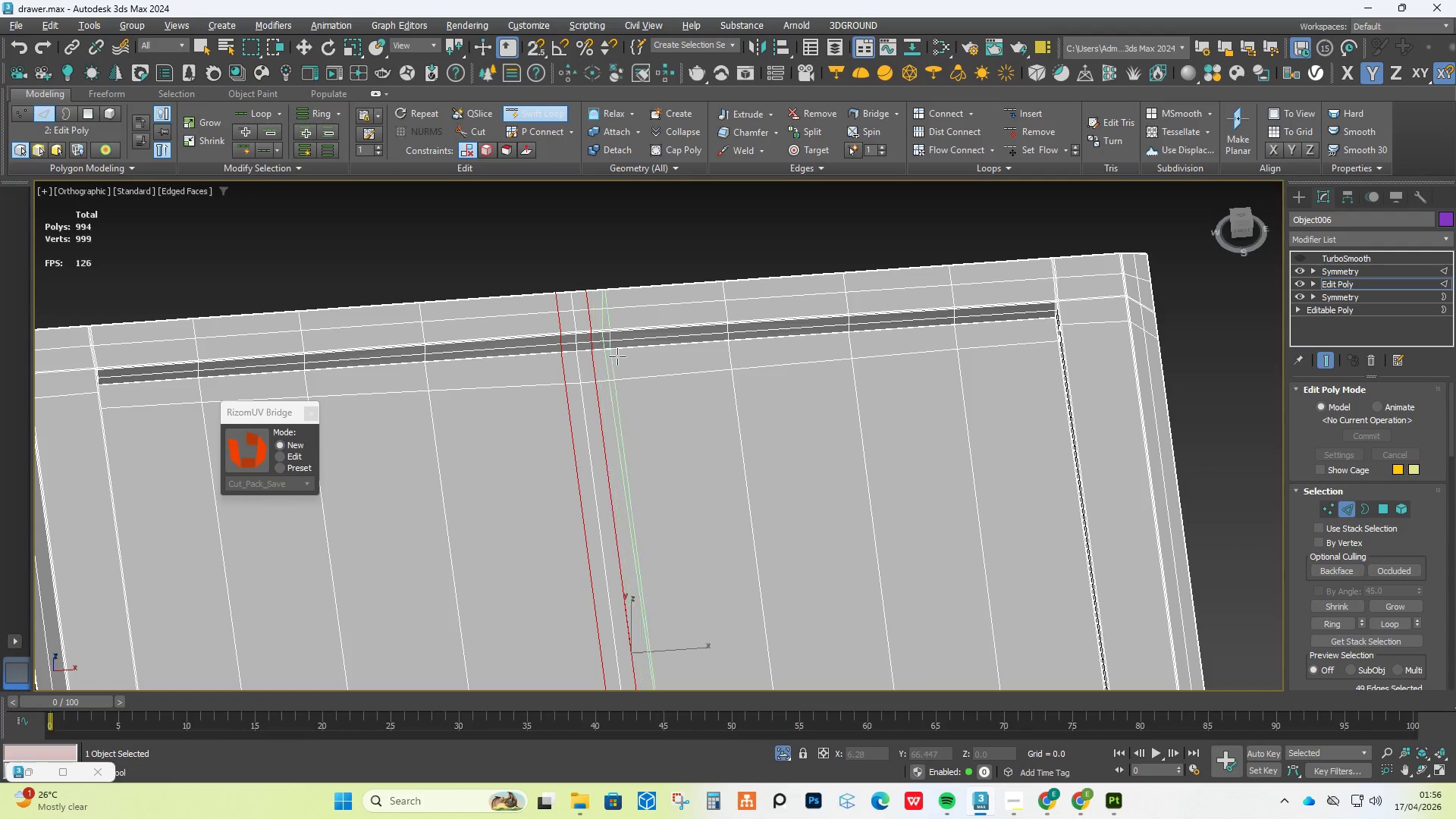 
right_click([621, 358])
 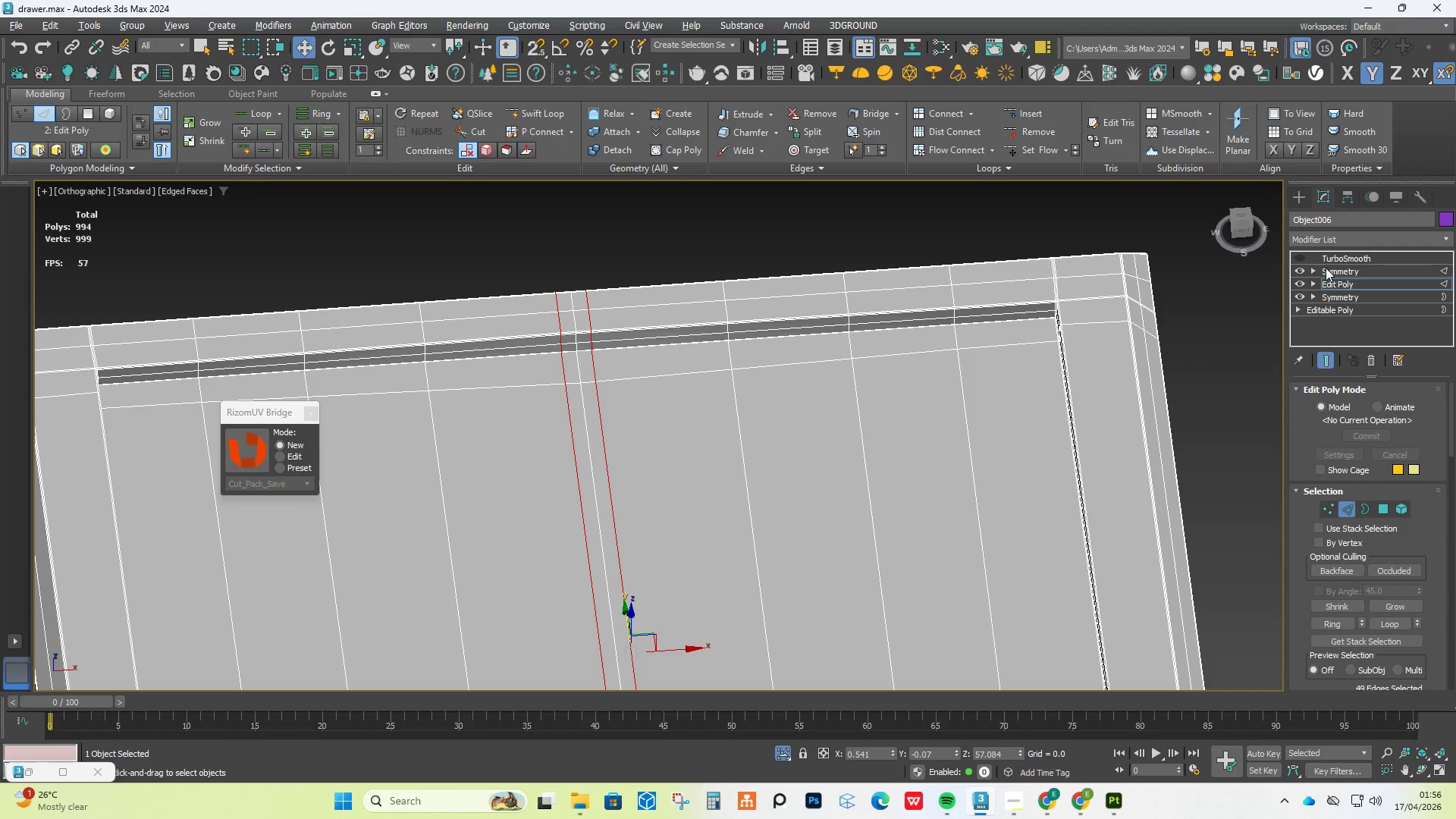 
left_click([1301, 259])
 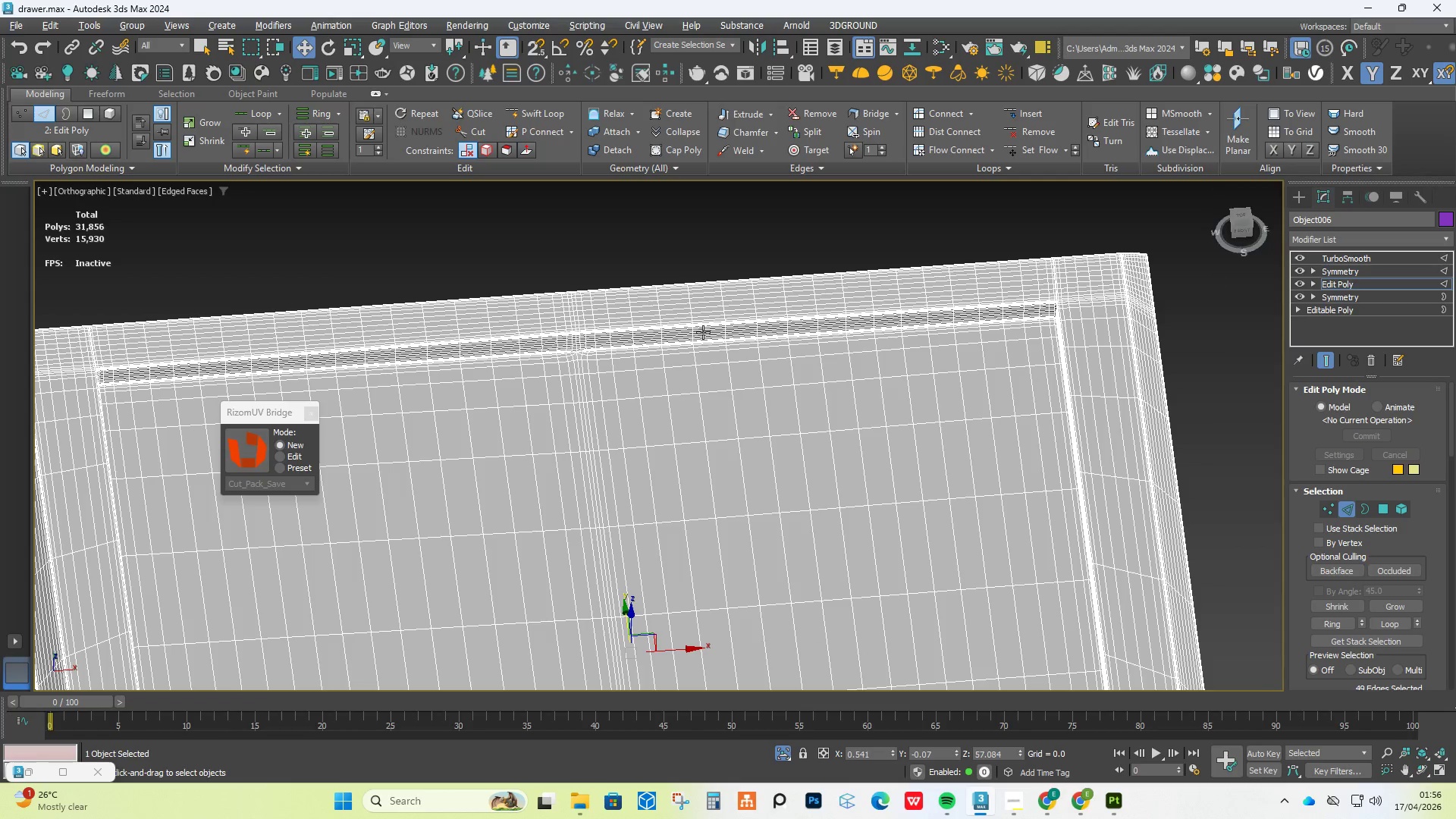 
scroll: coordinate [692, 332], scroll_direction: up, amount: 4.0
 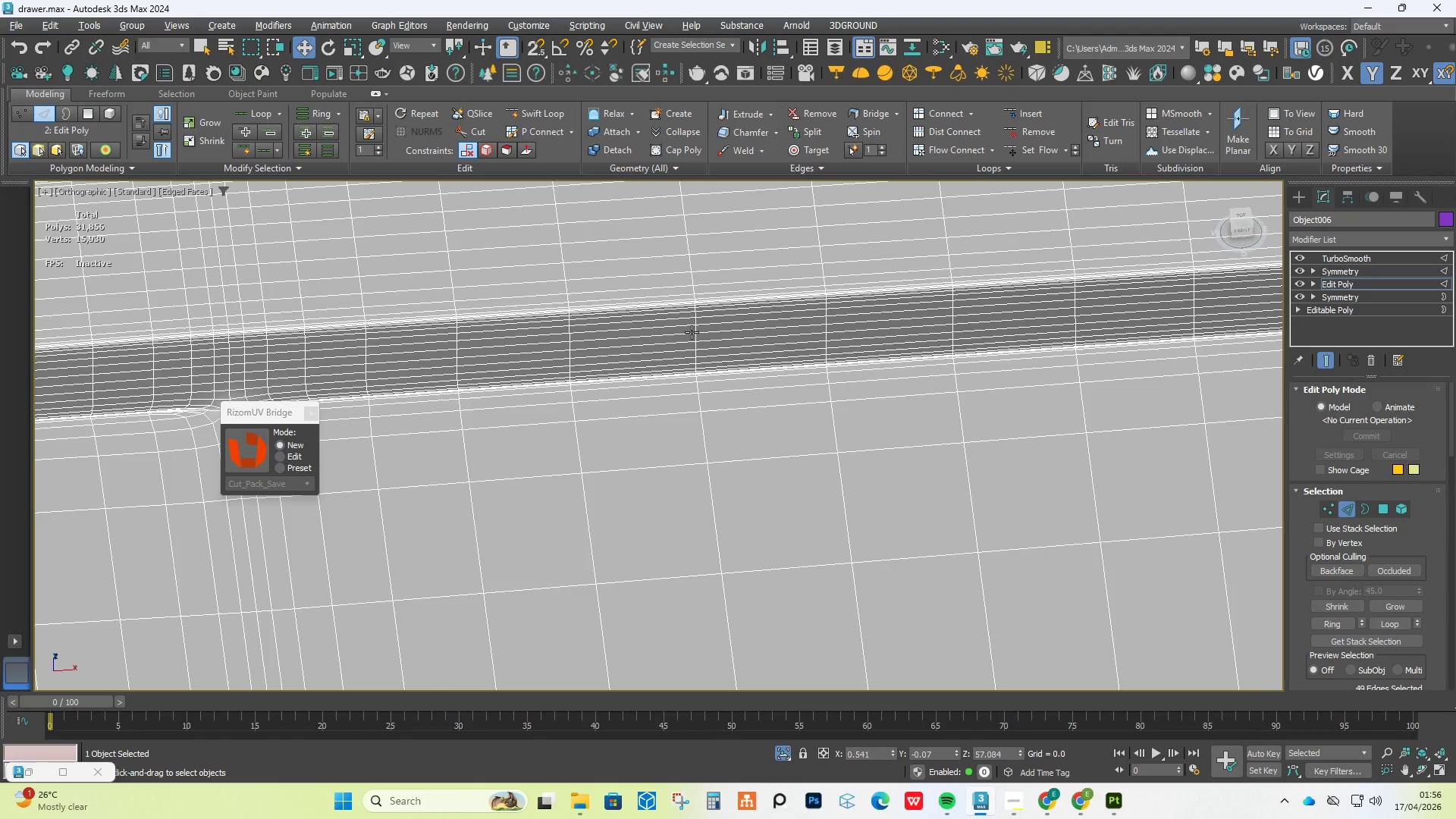 
scroll: coordinate [707, 332], scroll_direction: down, amount: 3.0
 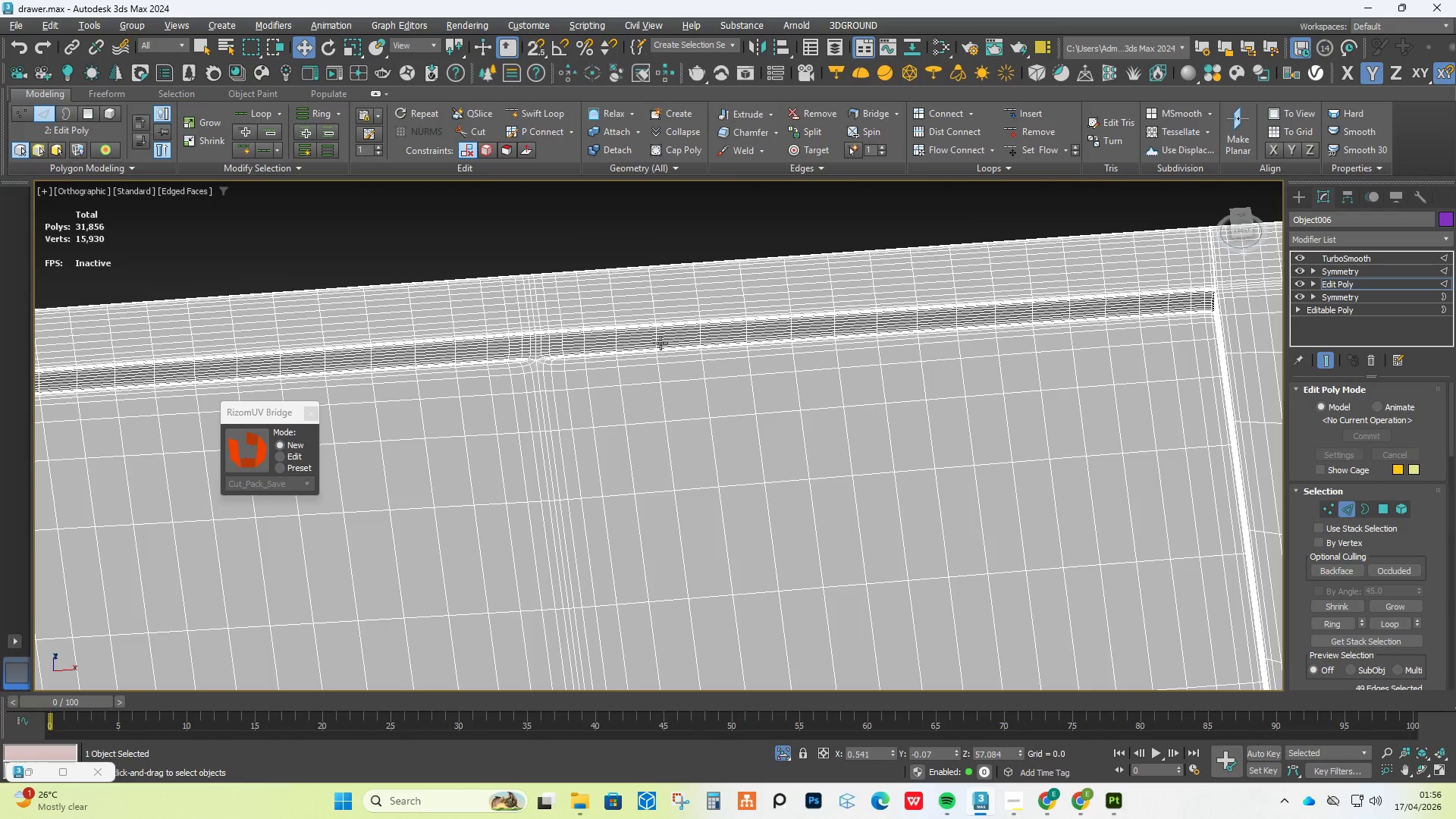 
scroll: coordinate [598, 352], scroll_direction: up, amount: 2.0
 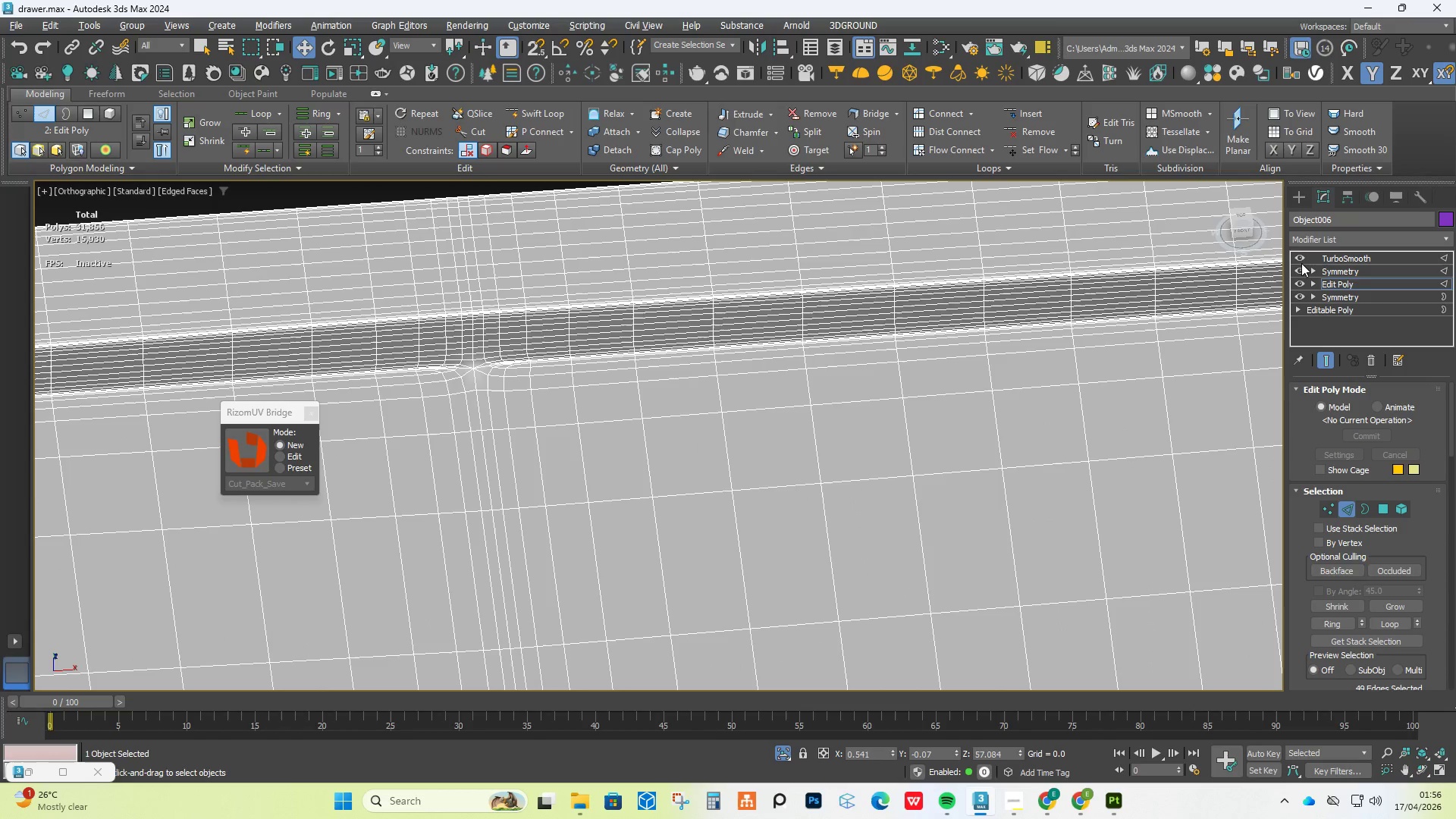 
left_click([1302, 256])
 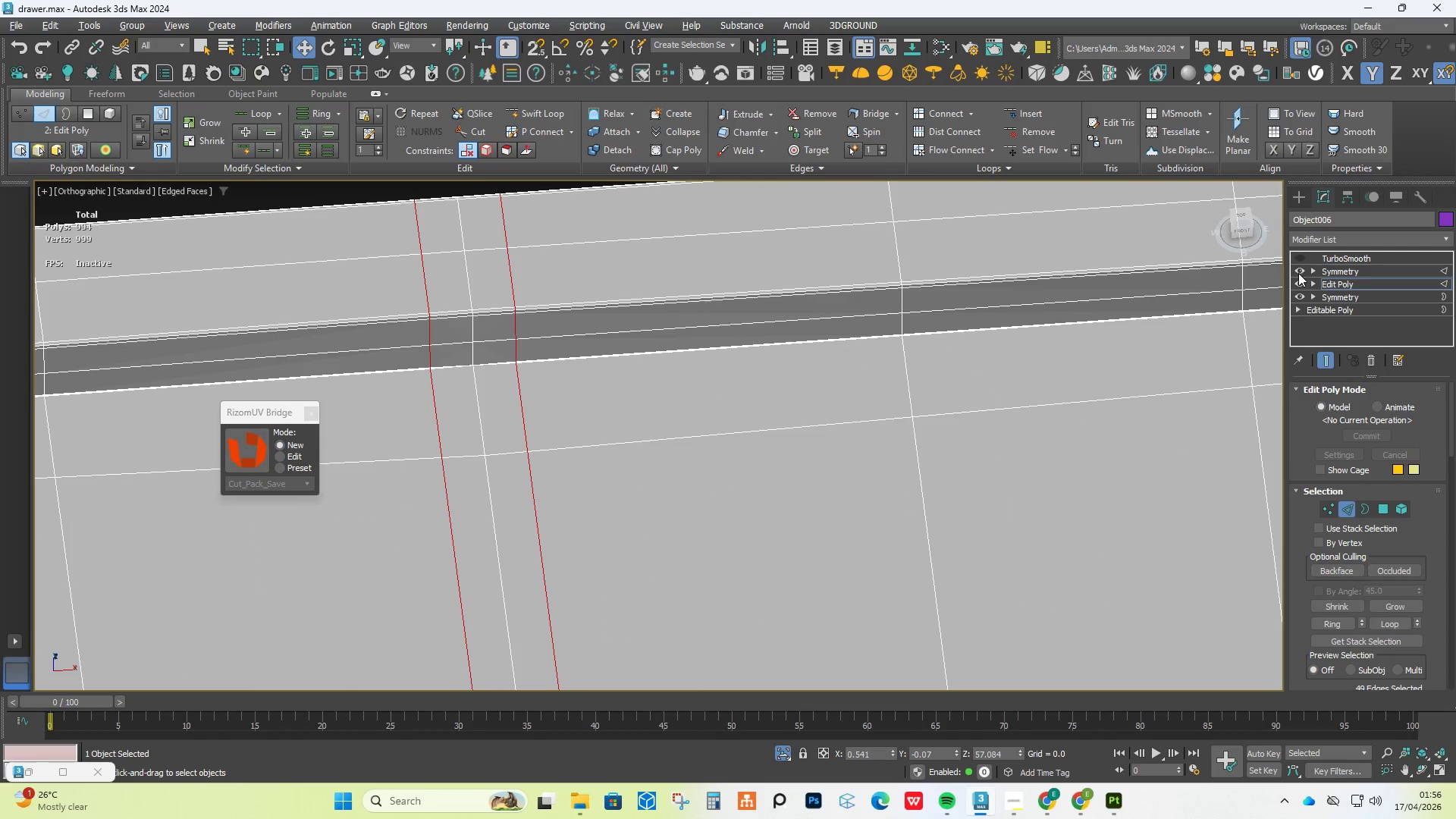 
left_click([1298, 273])
 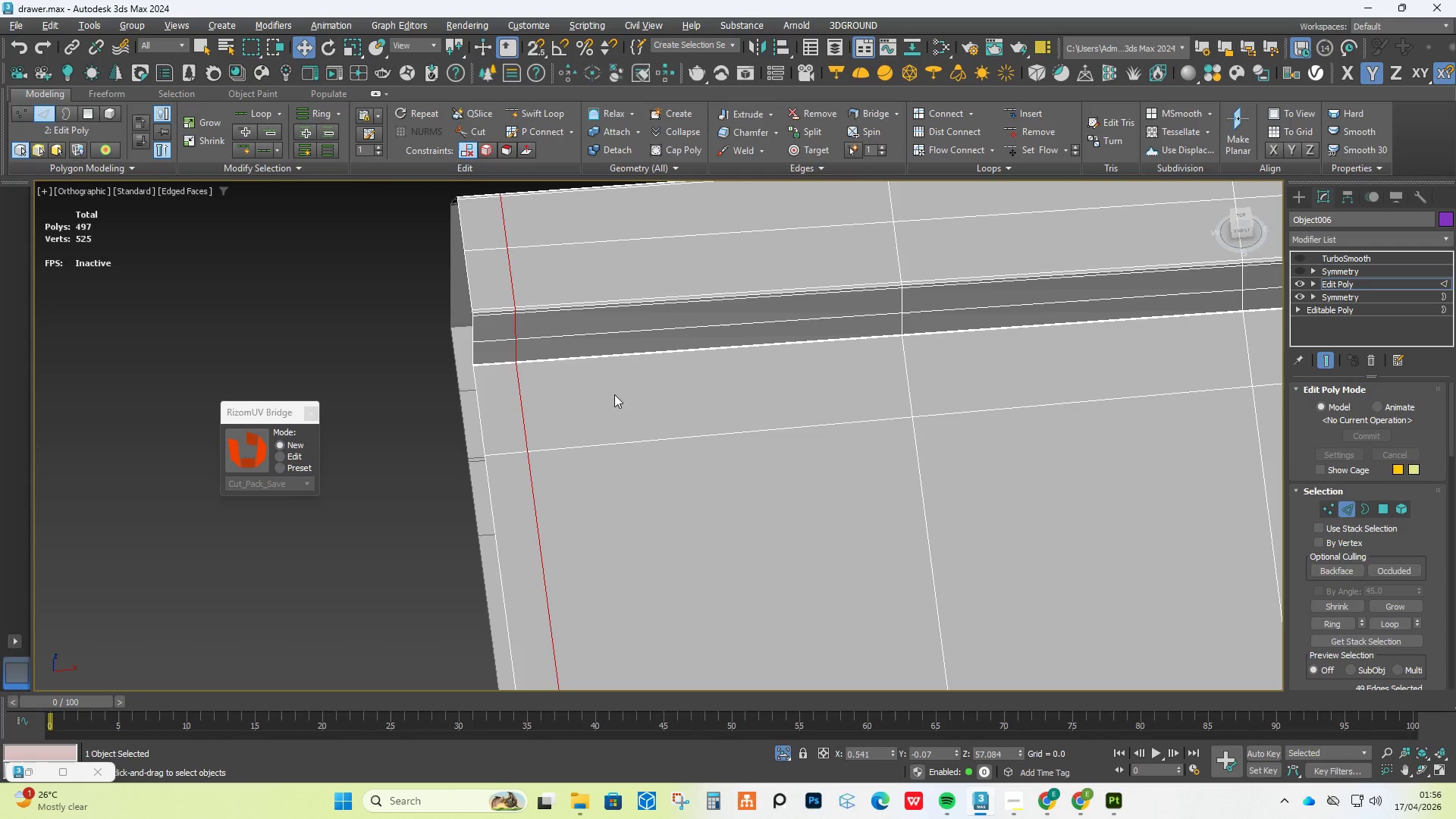 
hold_key(key=AltLeft, duration=0.66)
 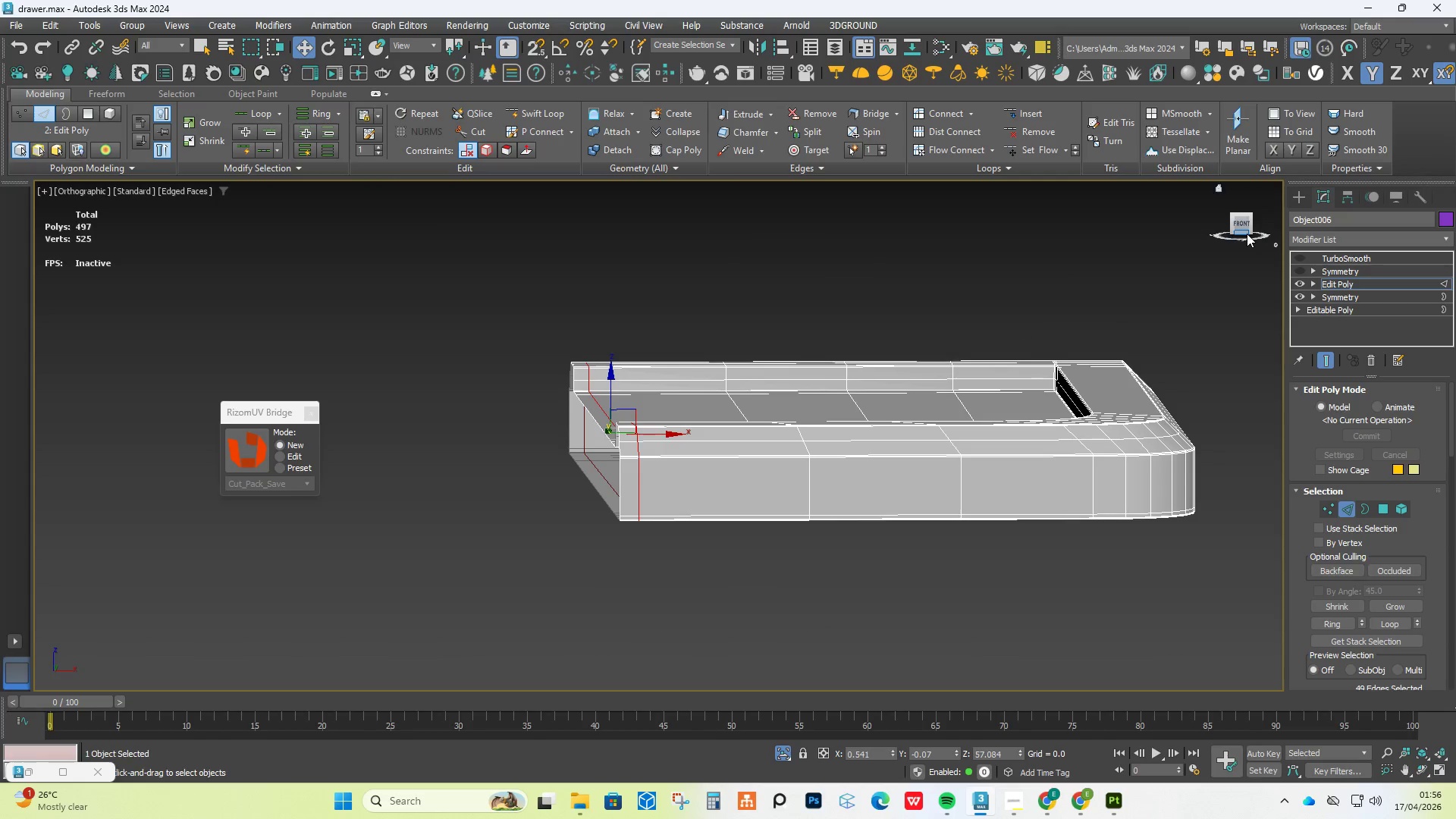 
scroll: coordinate [612, 394], scroll_direction: down, amount: 3.0
 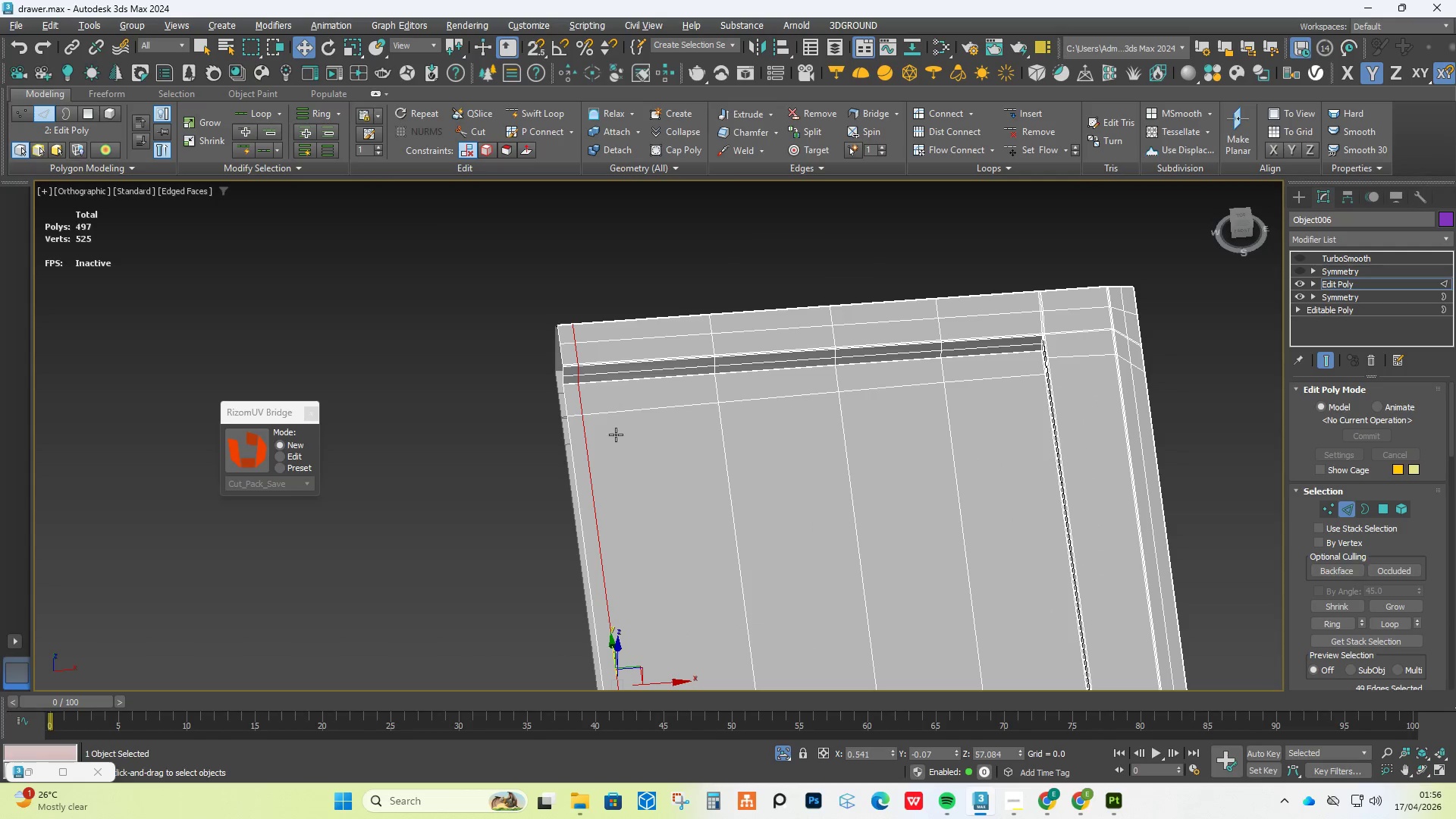 
left_click([1244, 227])
 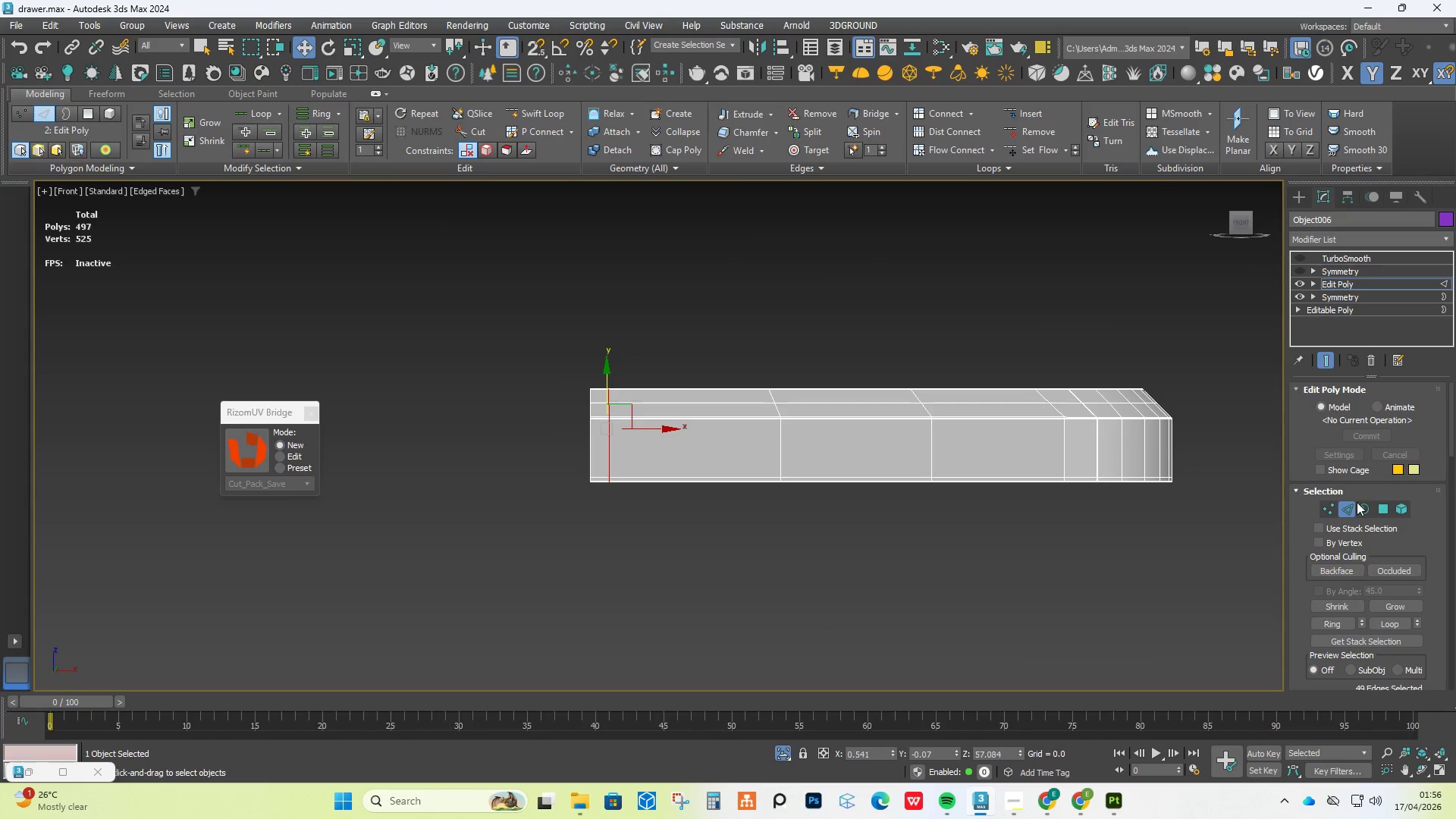 
left_click([1362, 505])
 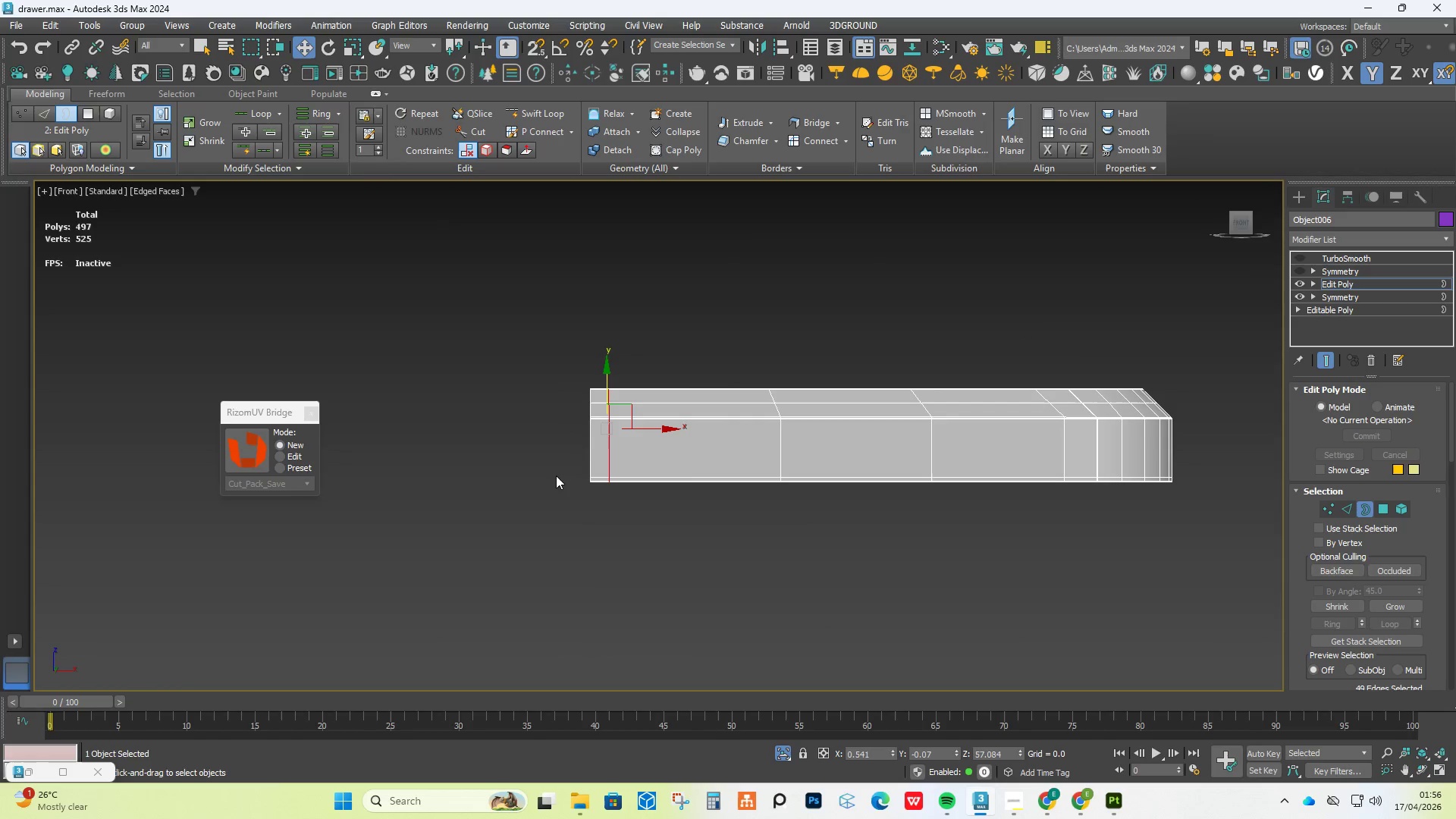 
hold_key(key=AltLeft, duration=0.36)
 